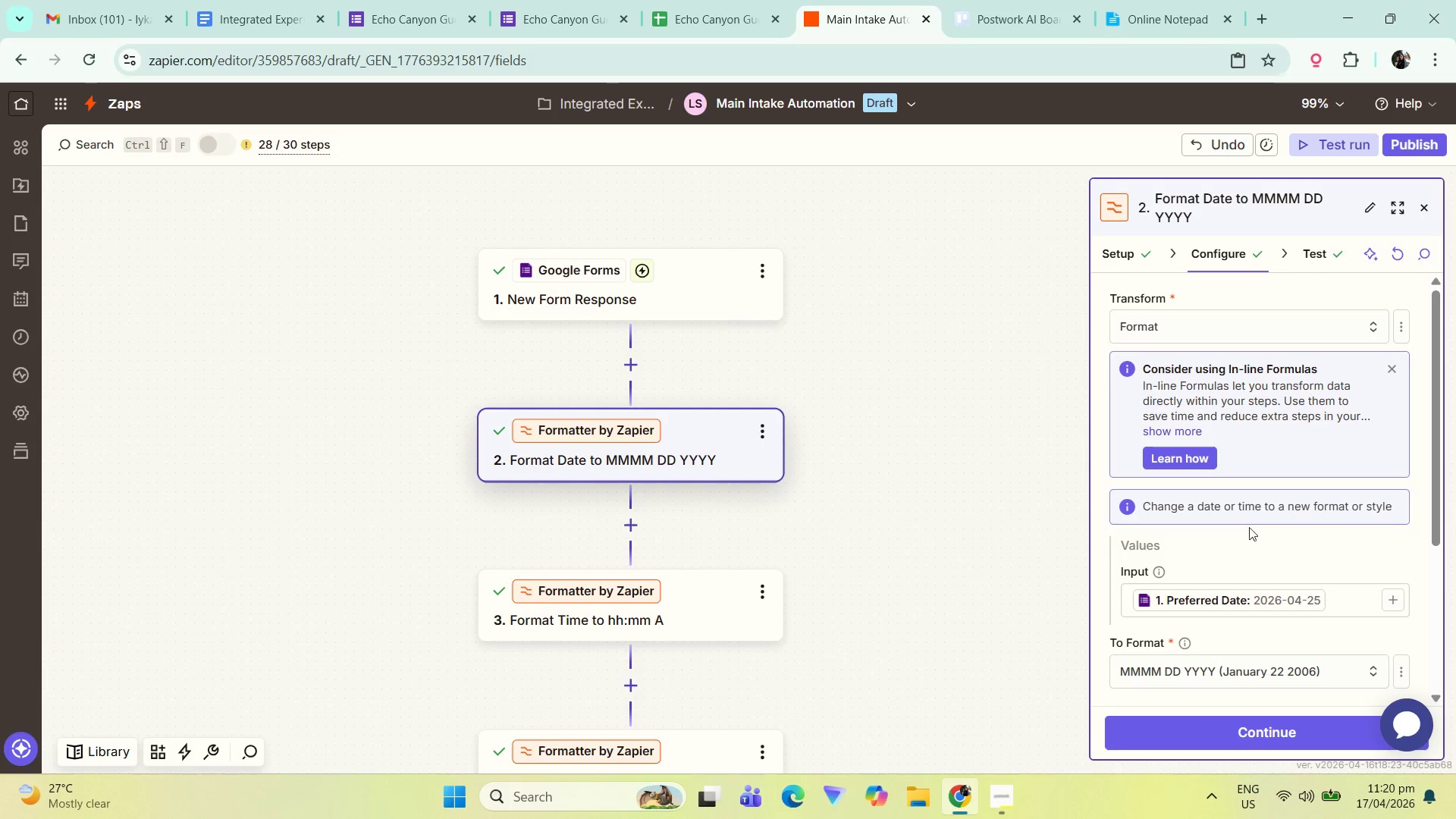 
scroll: coordinate [1213, 529], scroll_direction: down, amount: 1.0
 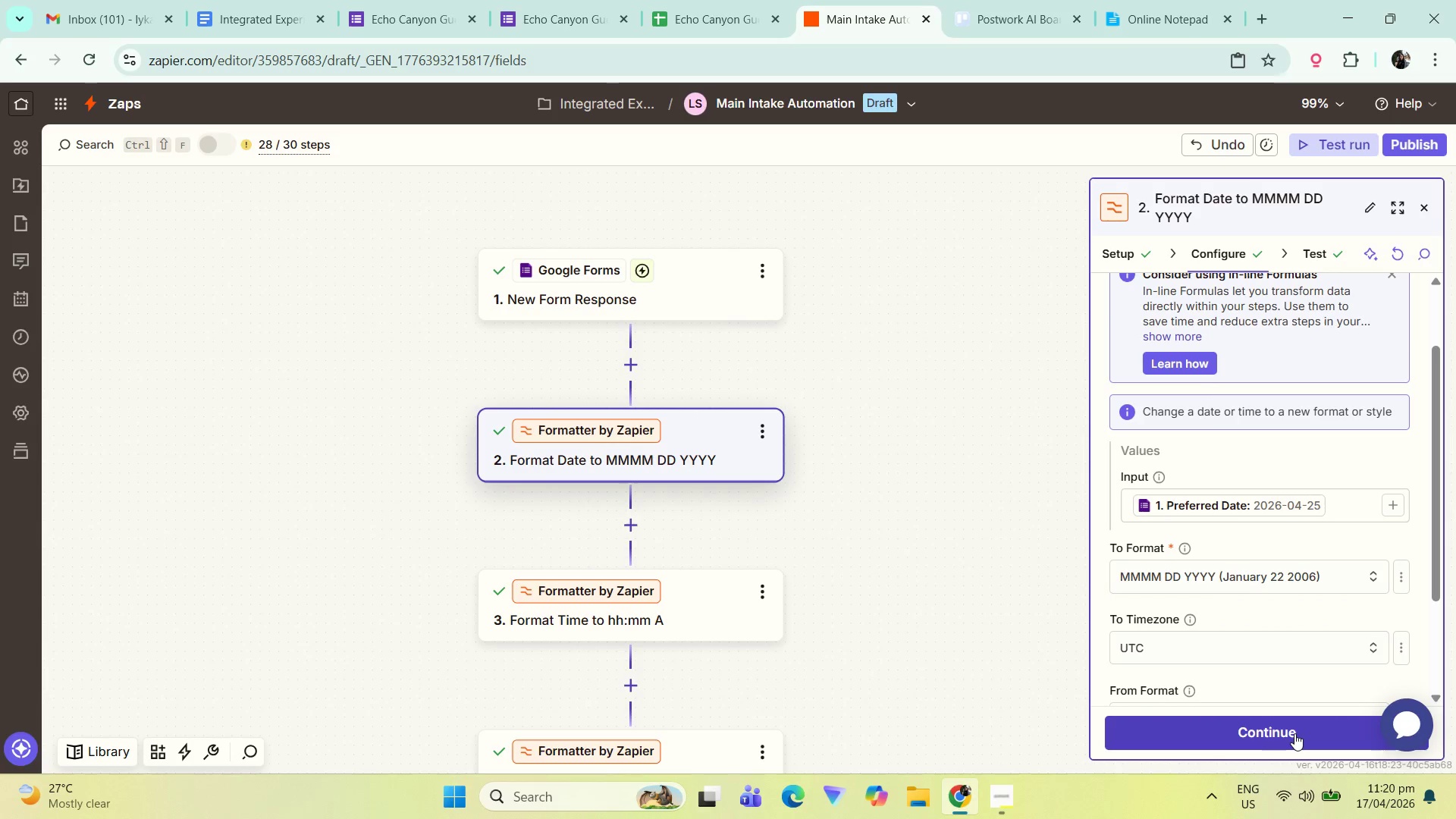 
wait(5.39)
 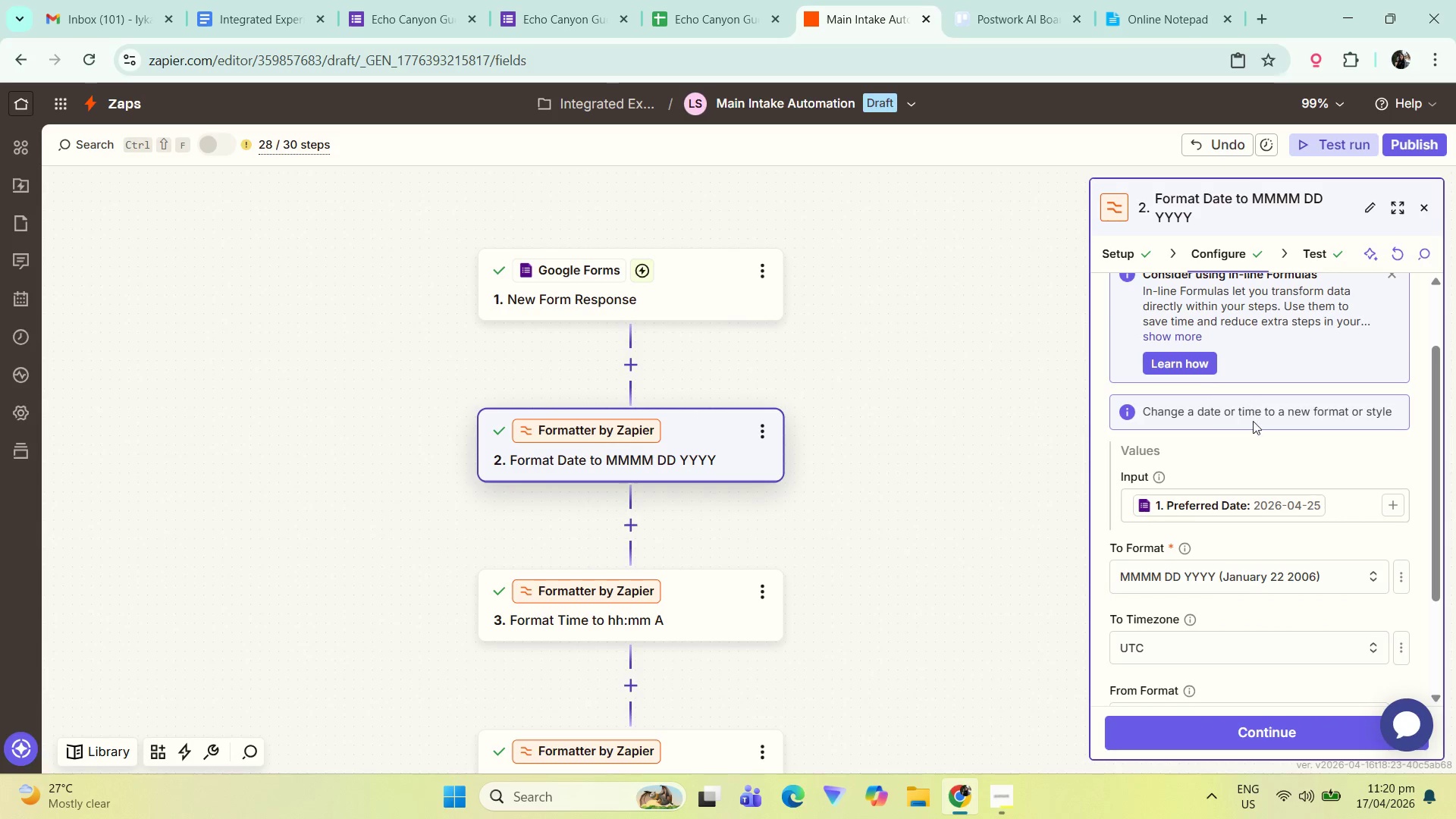 
left_click([1254, 468])
 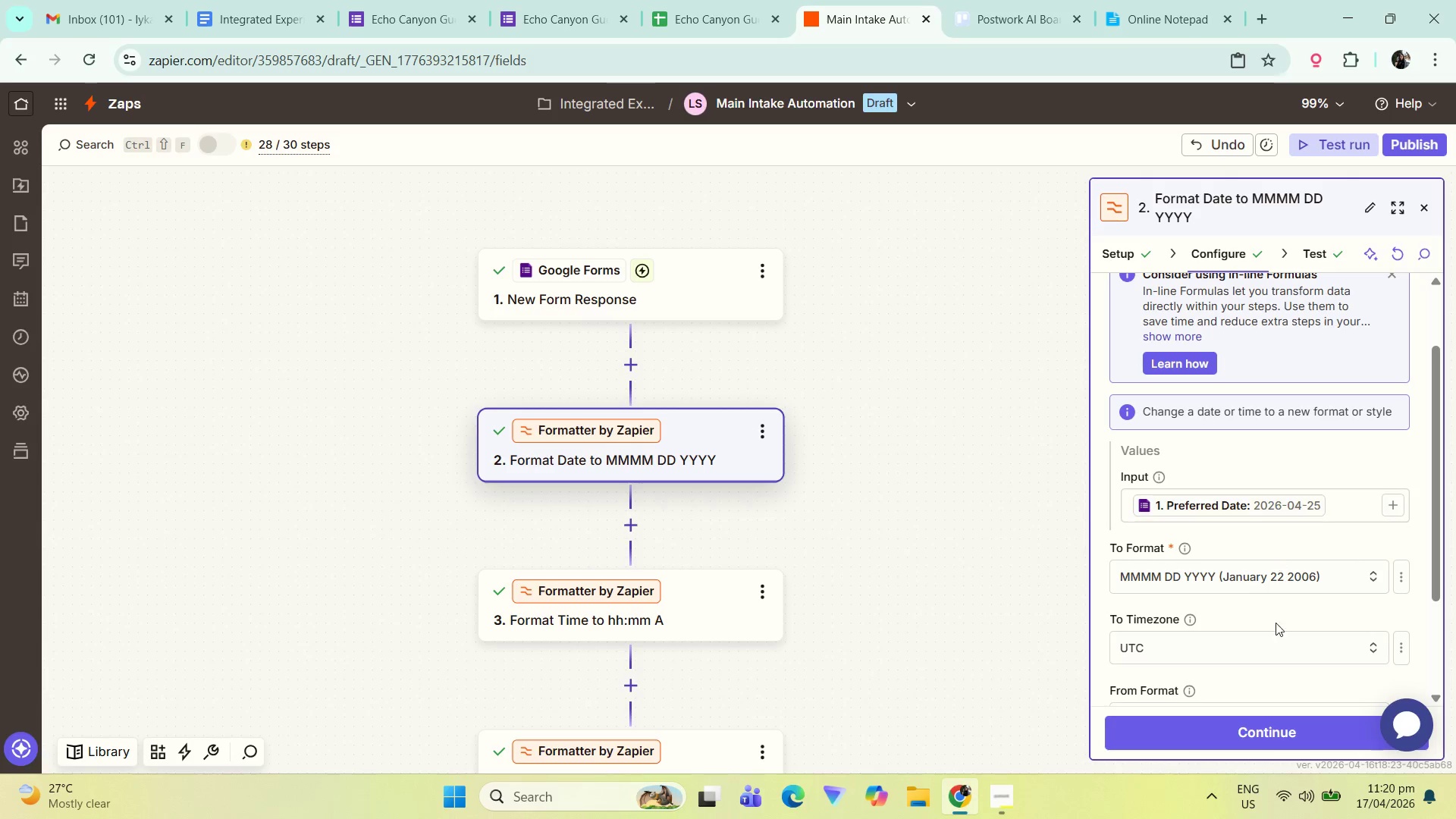 
left_click([1272, 729])
 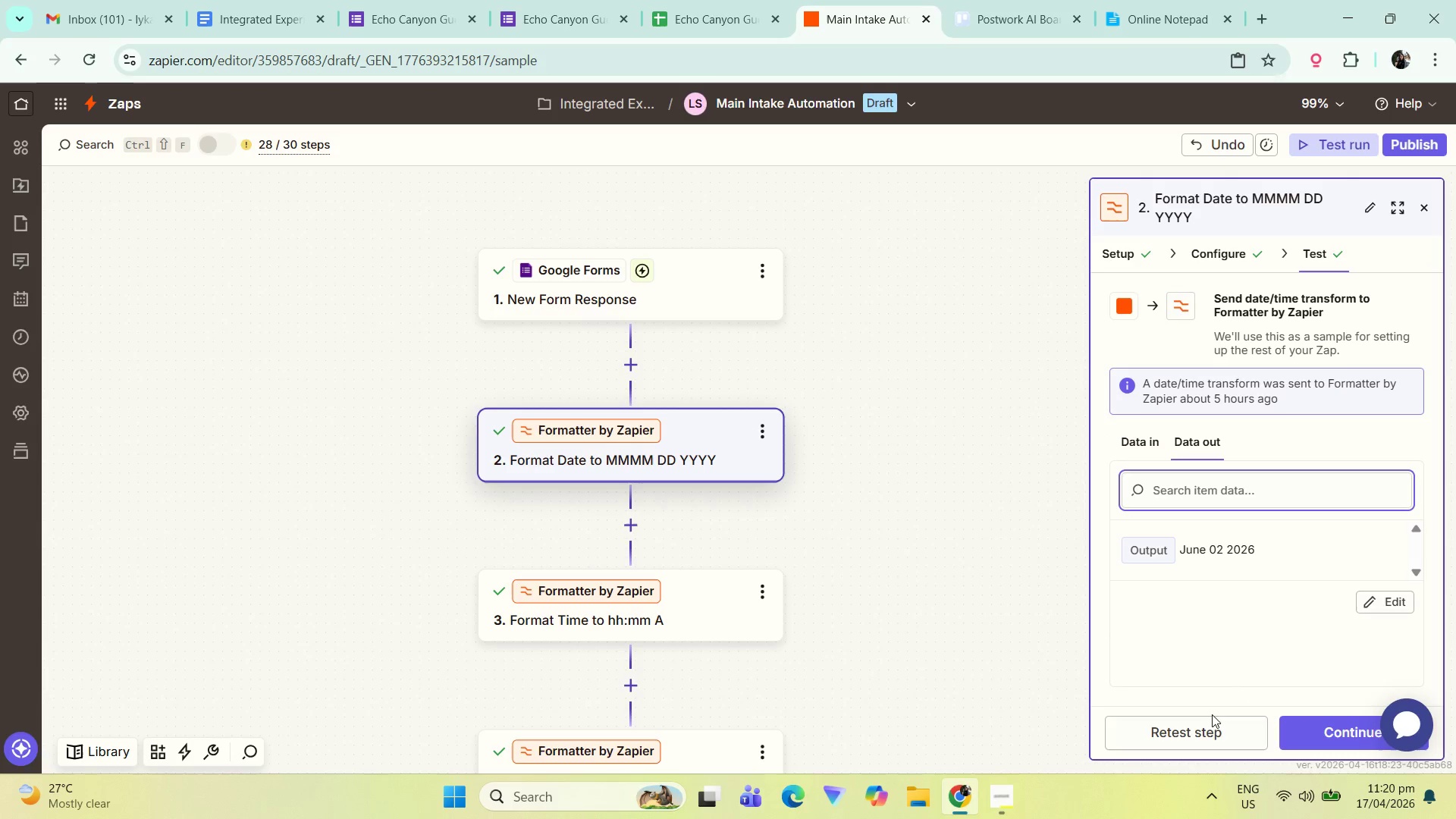 
left_click([1194, 734])
 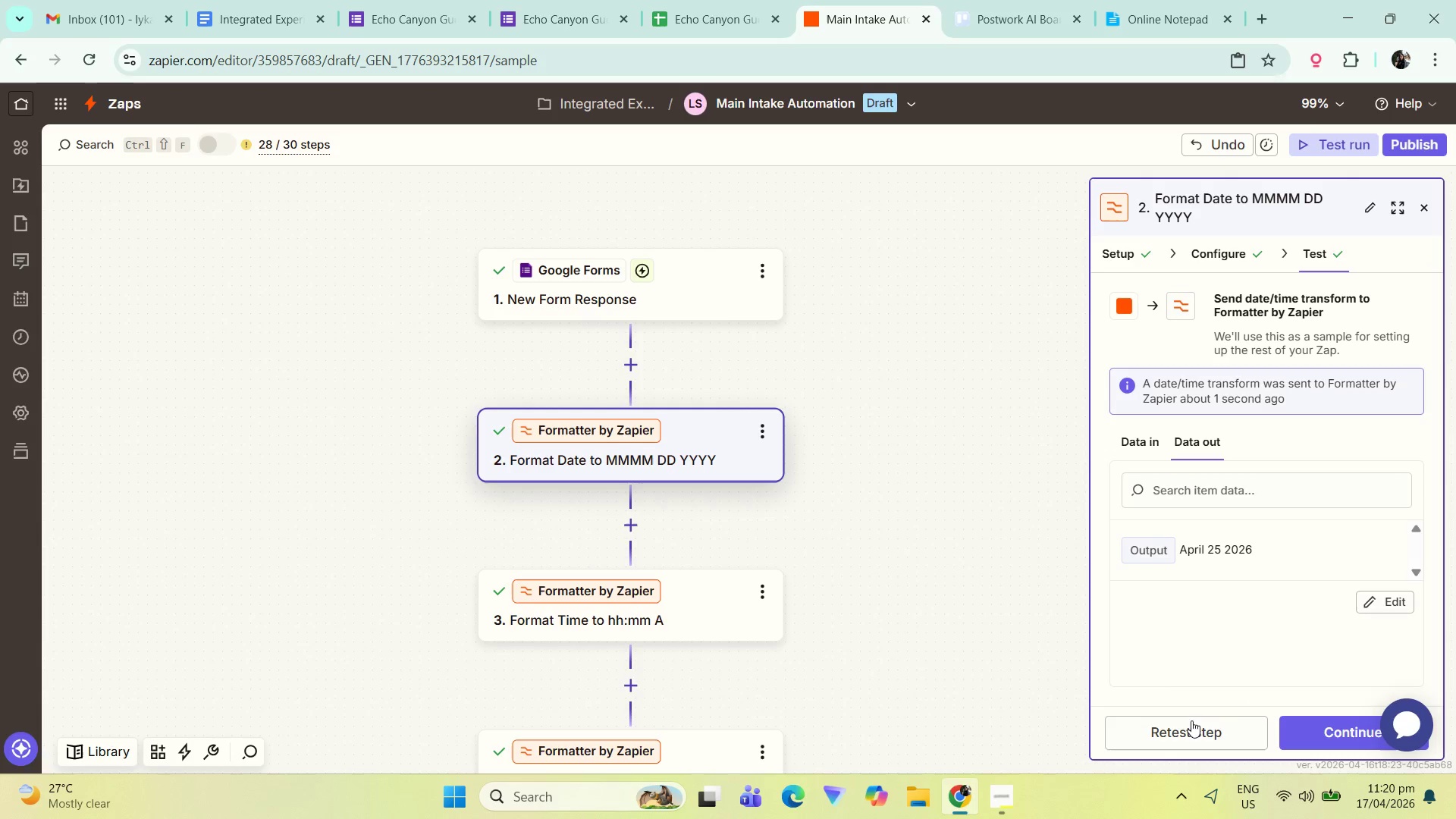 
left_click([1312, 723])
 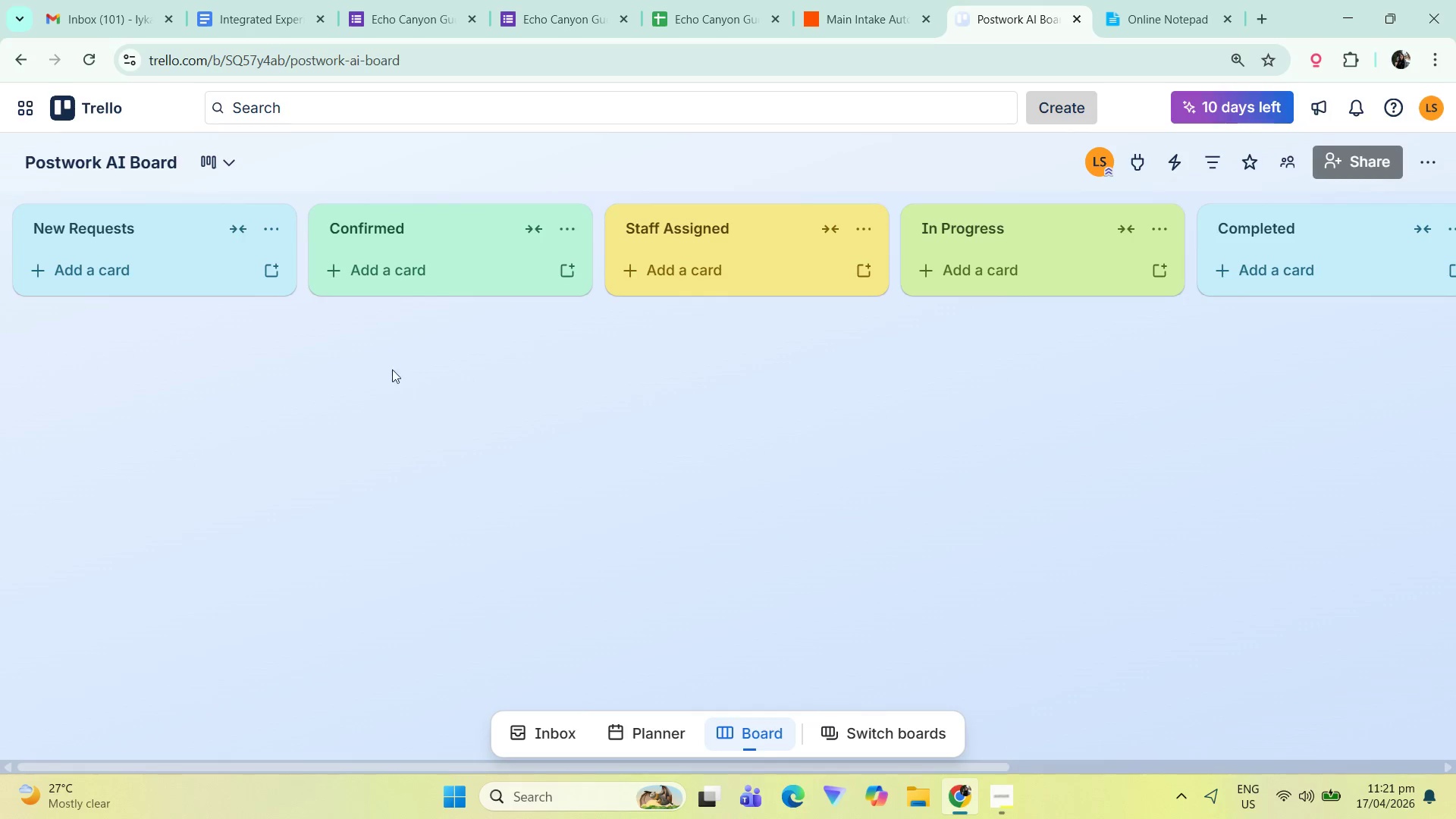 
left_click([866, 0])
 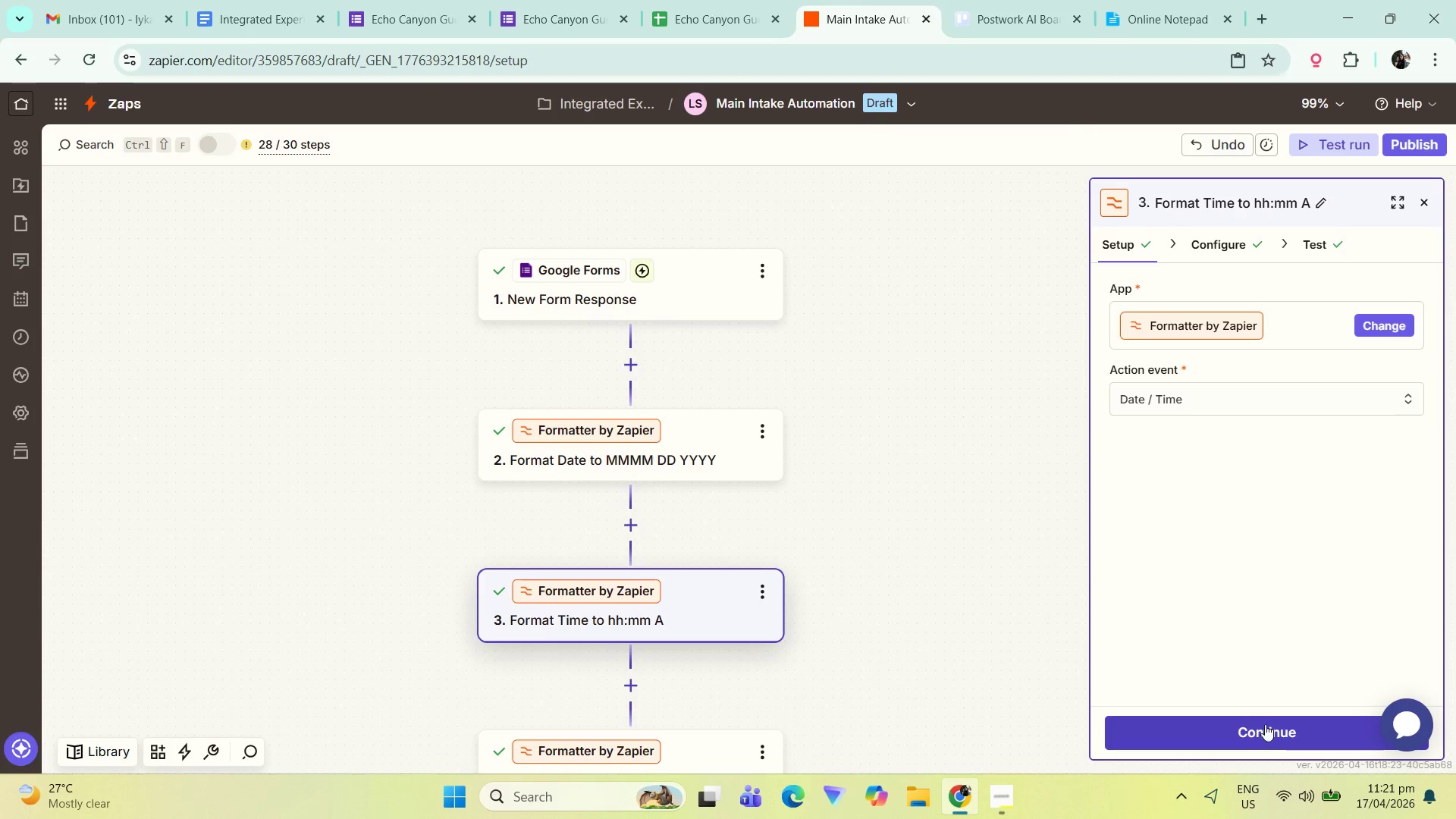 
left_click([1267, 728])
 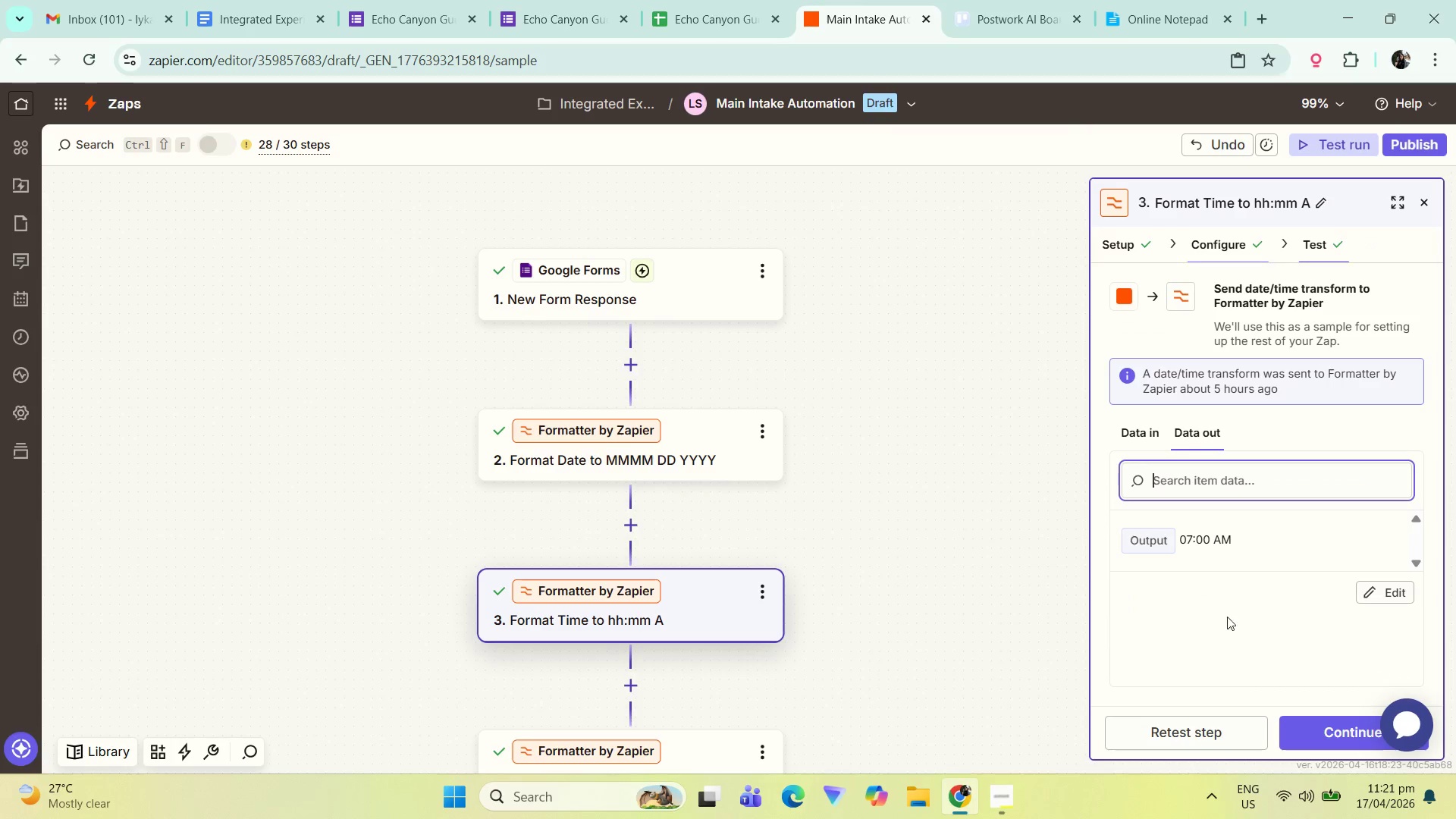 
left_click([1201, 742])
 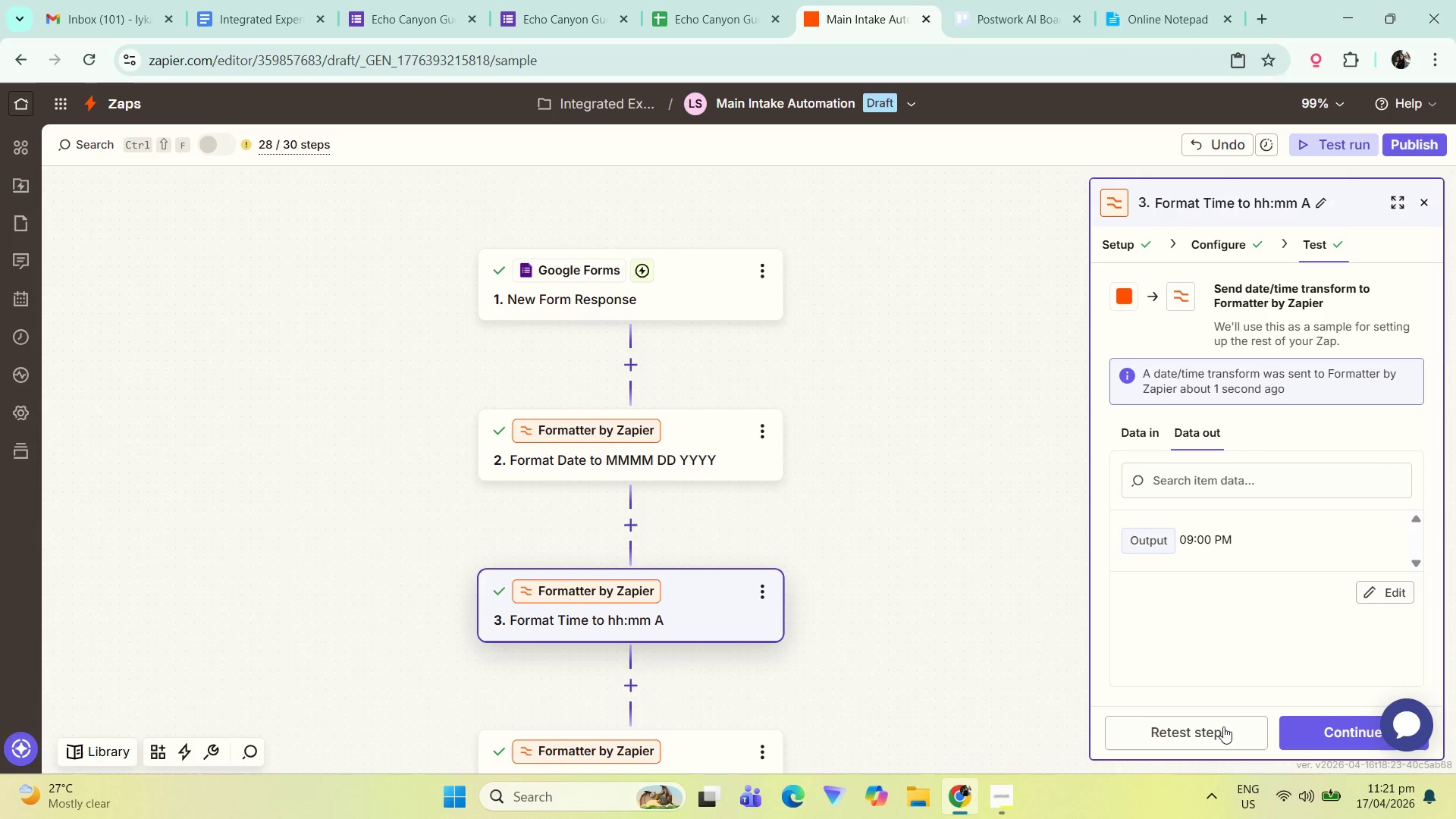 
left_click([1305, 728])
 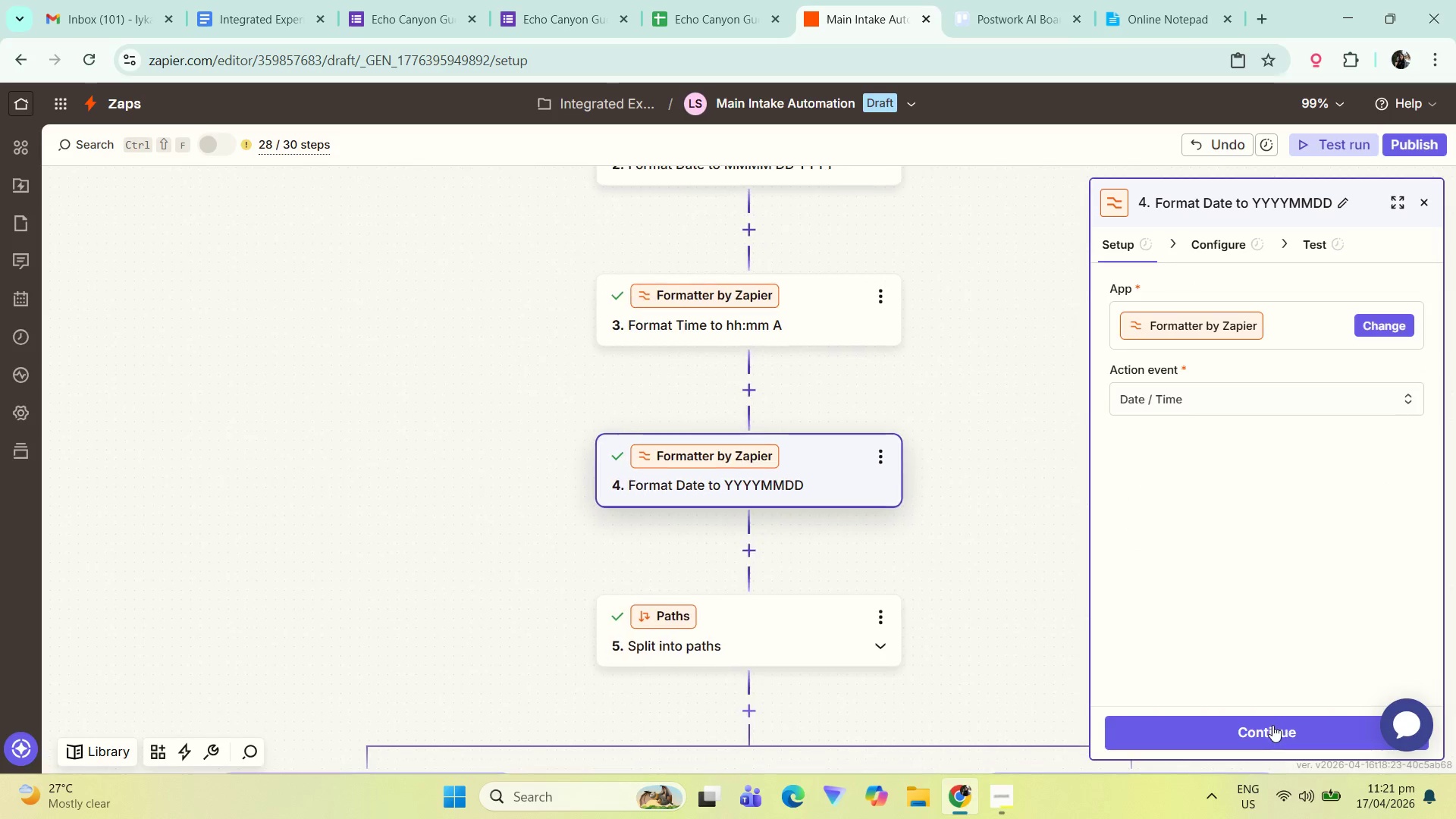 
left_click([1272, 725])
 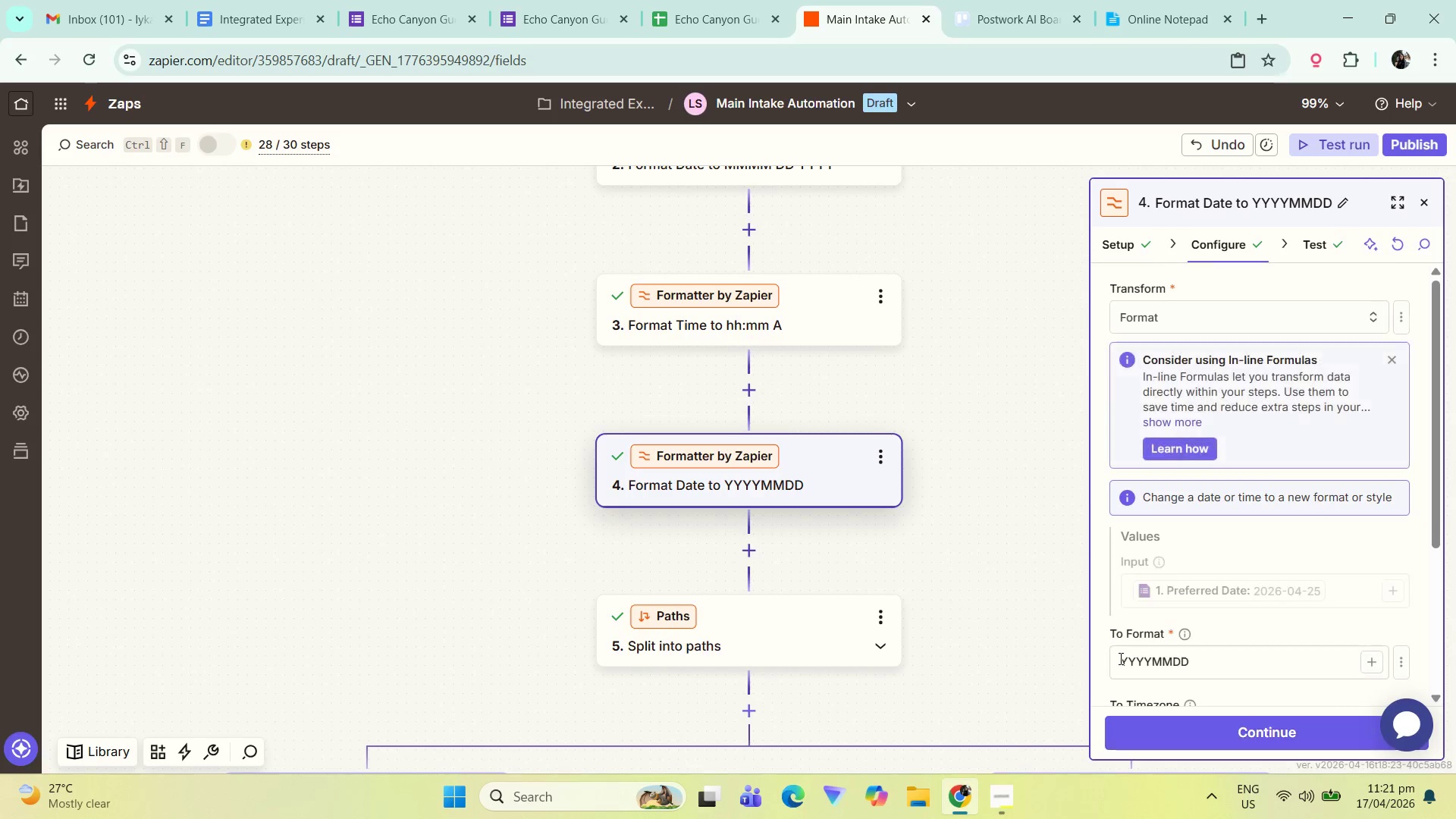 
left_click_drag(start_coordinate=[1024, 596], to_coordinate=[935, 526])
 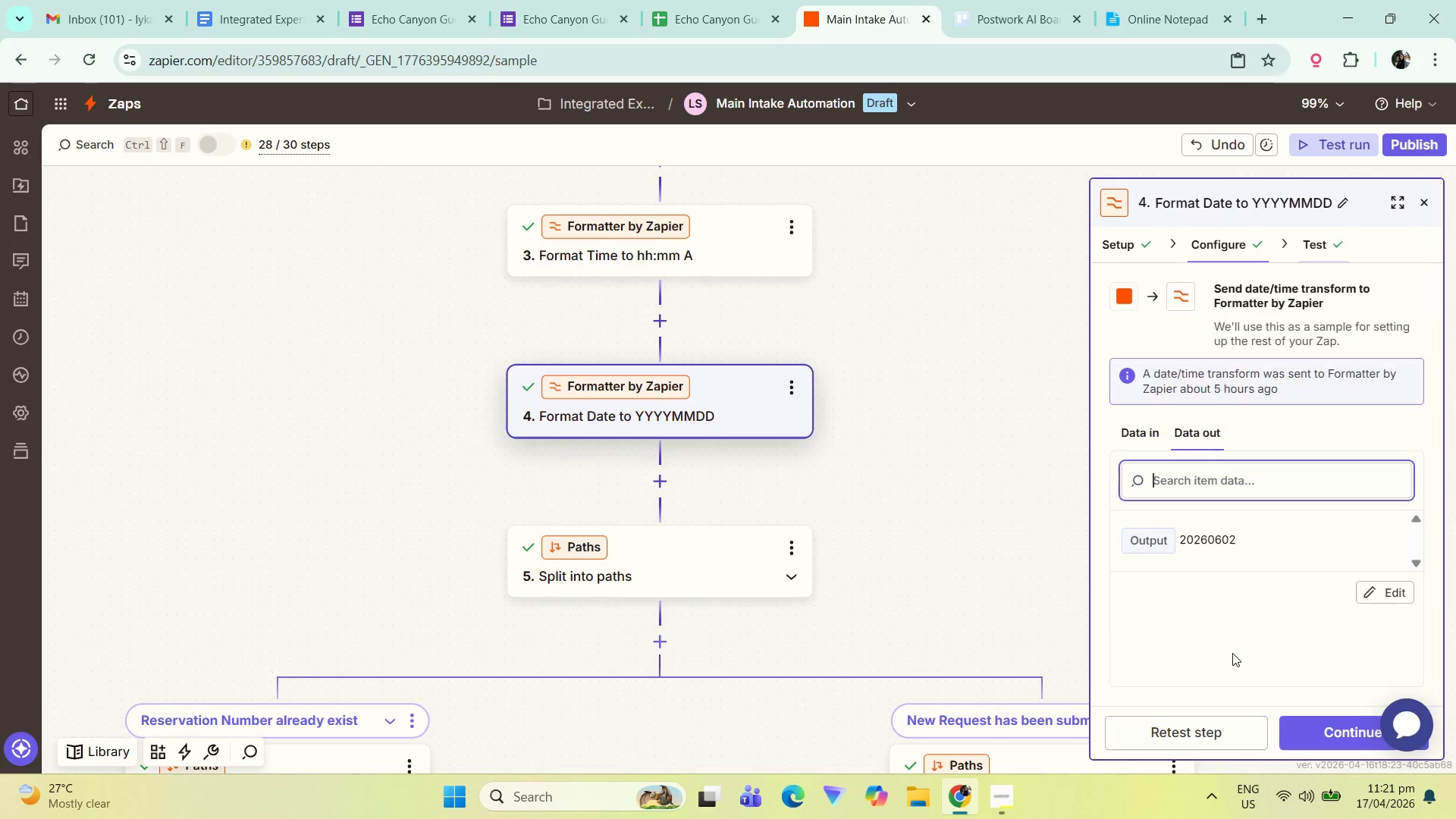 
scroll: coordinate [1229, 662], scroll_direction: down, amount: 2.0
 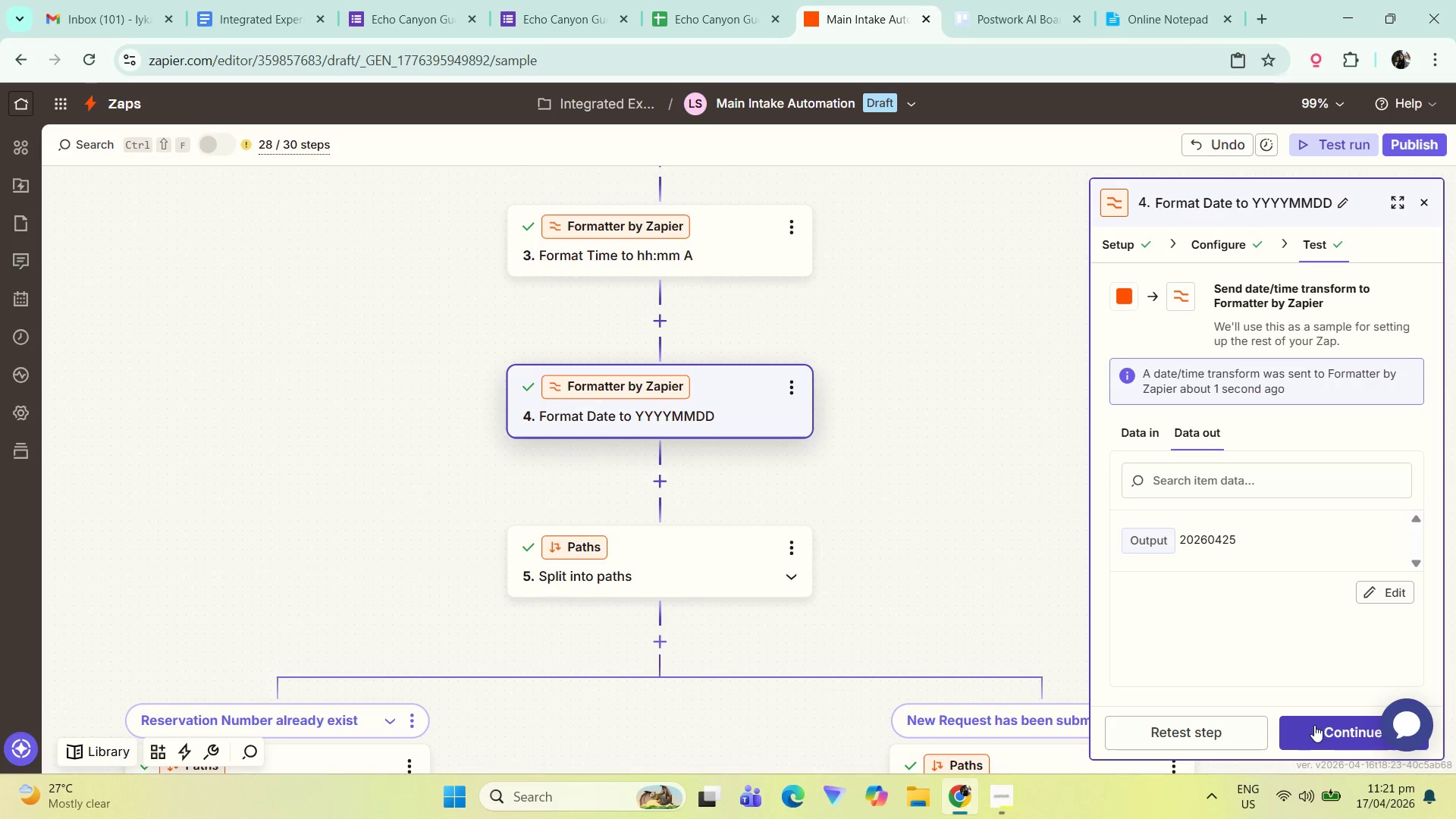 
left_click([1332, 723])
 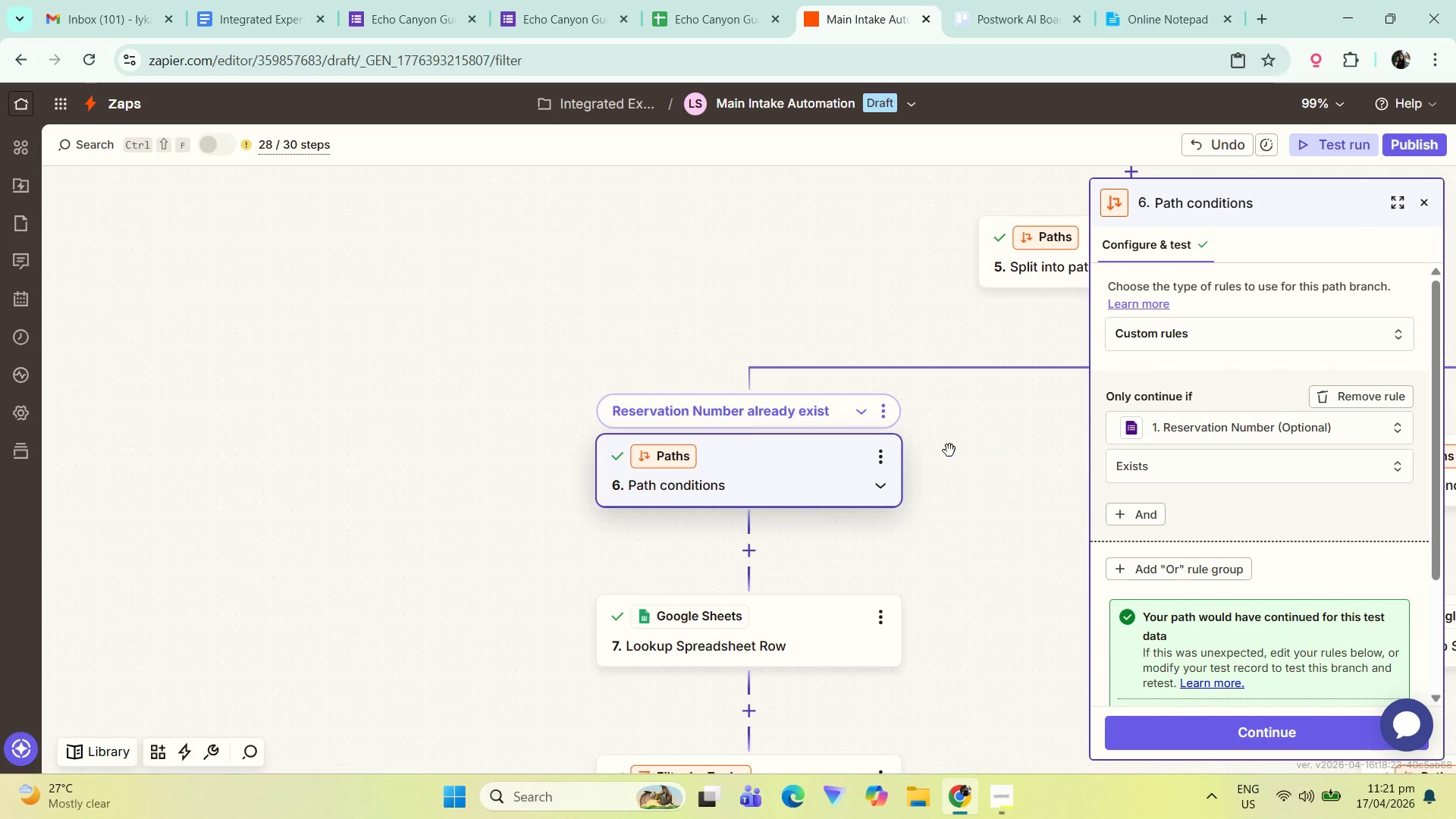 
left_click_drag(start_coordinate=[968, 501], to_coordinate=[841, 409])
 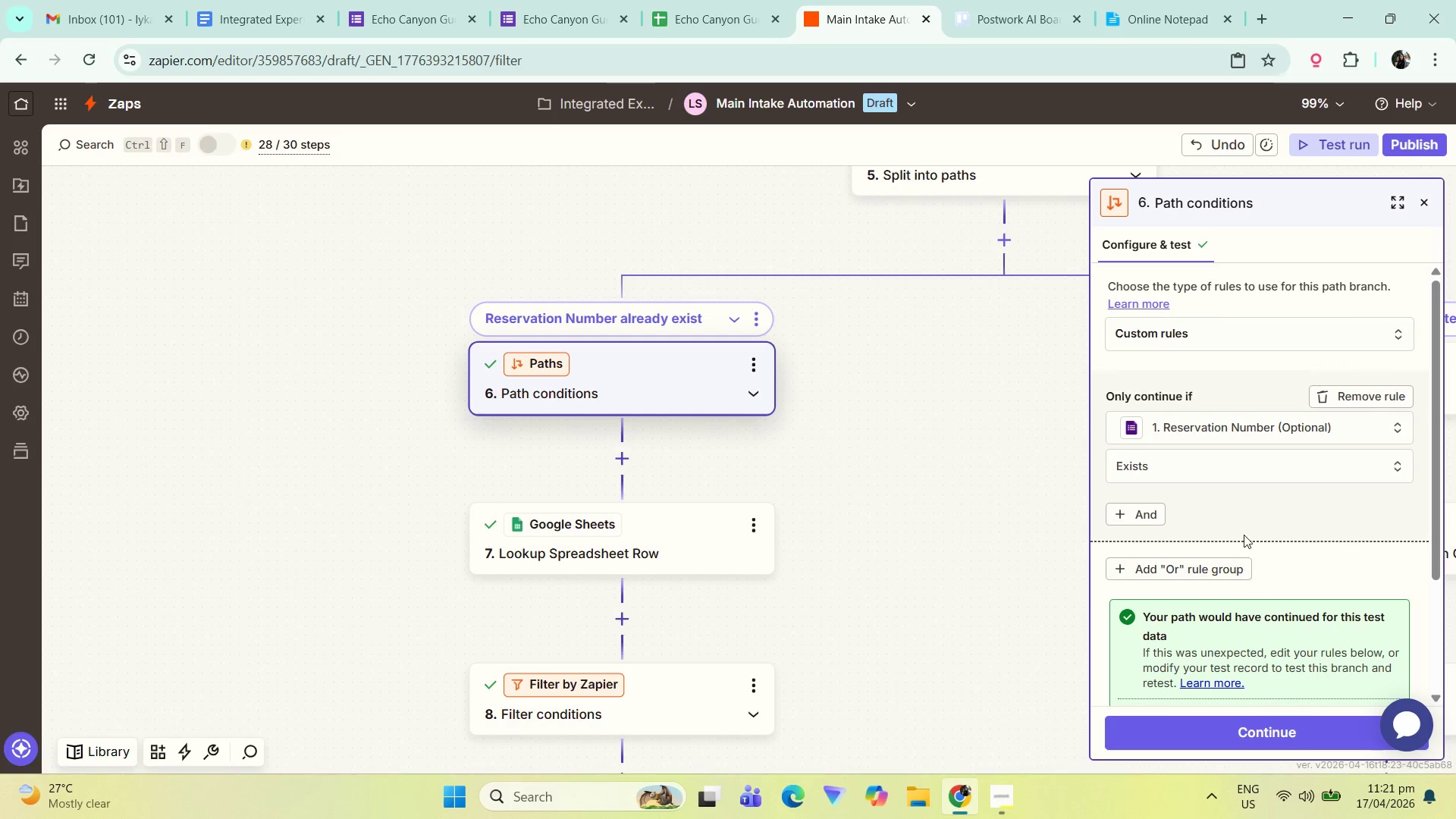 
scroll: coordinate [1207, 479], scroll_direction: down, amount: 5.0
 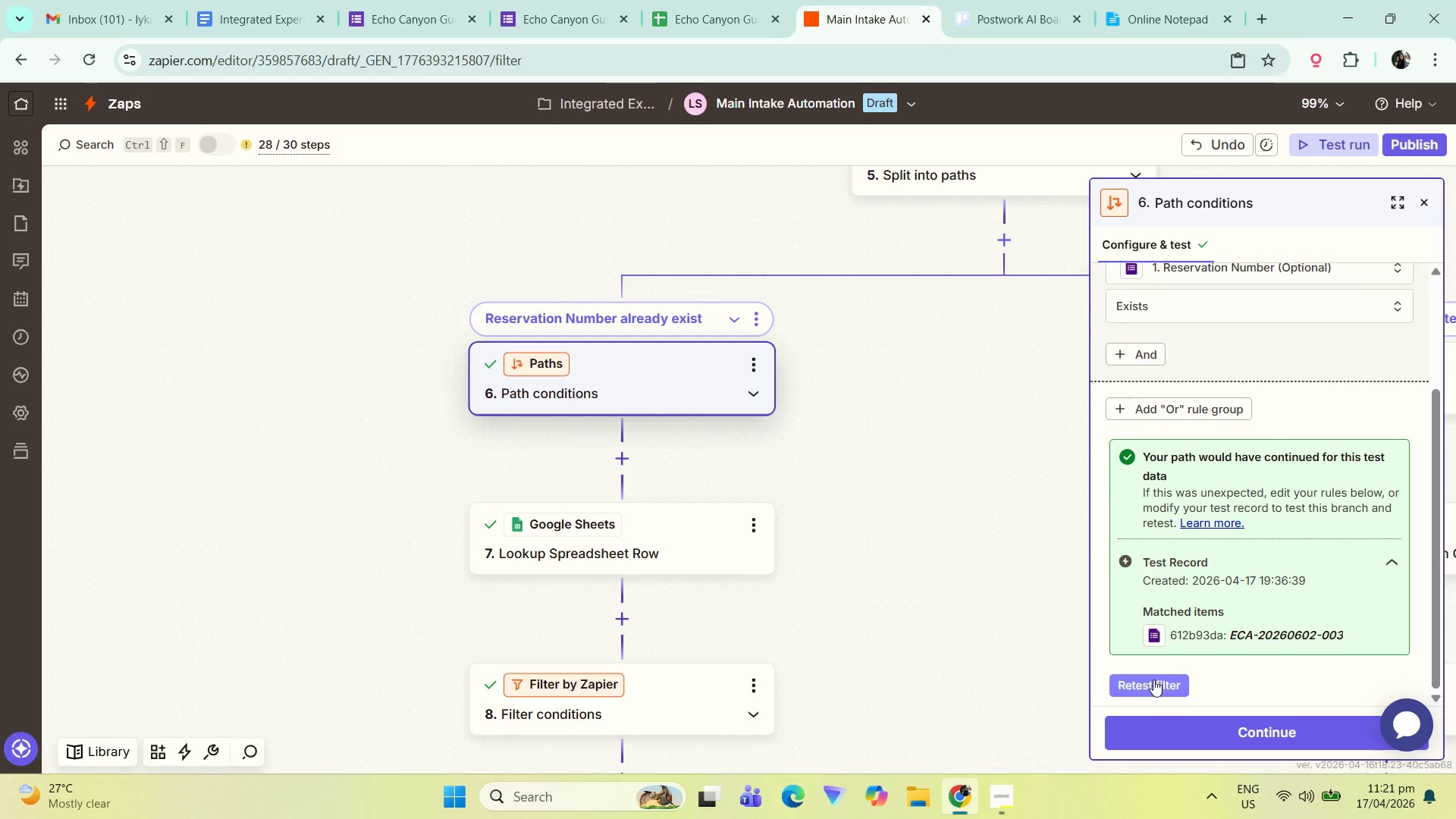 
left_click([1156, 680])
 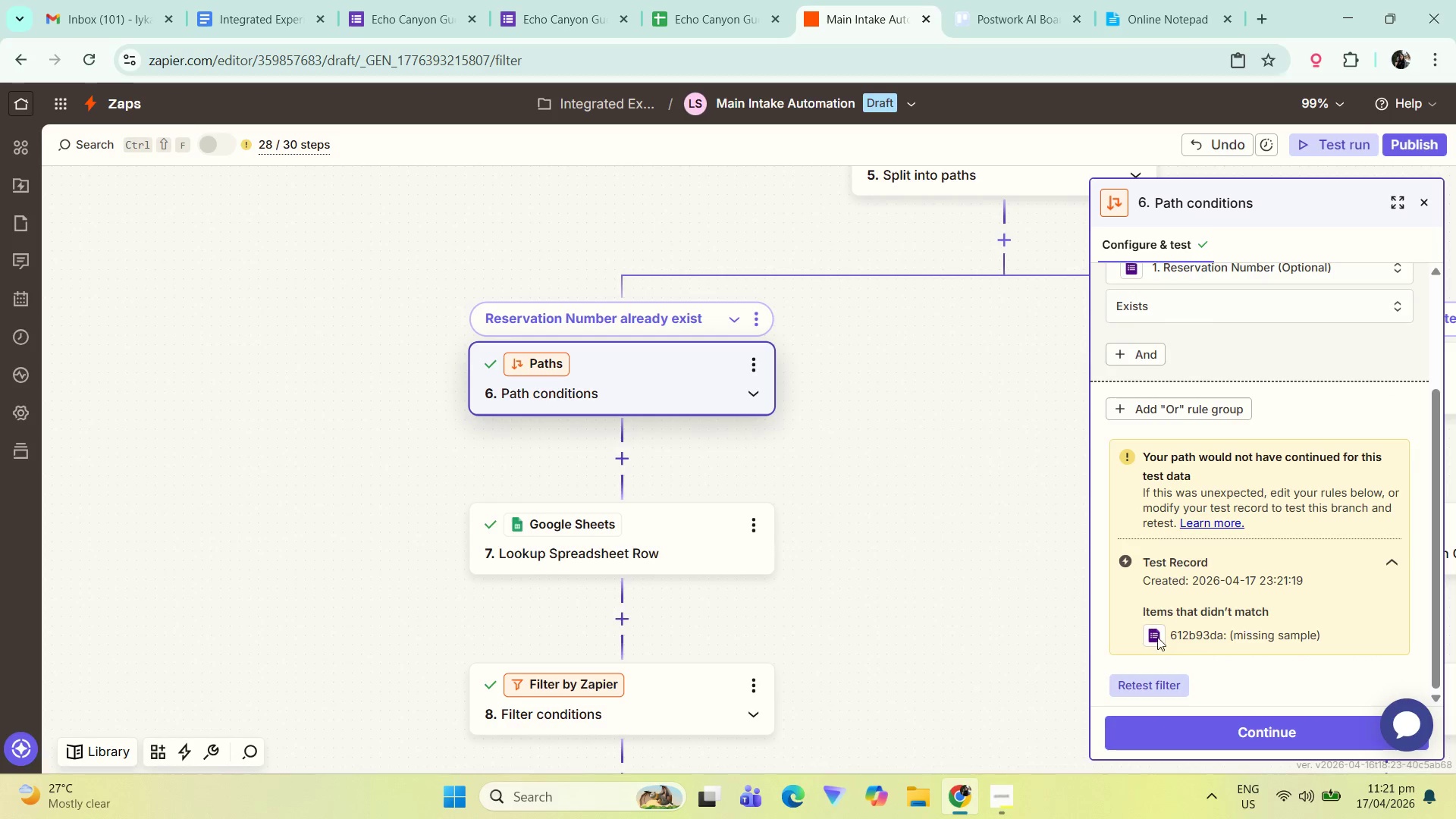 
left_click_drag(start_coordinate=[974, 563], to_coordinate=[751, 568])
 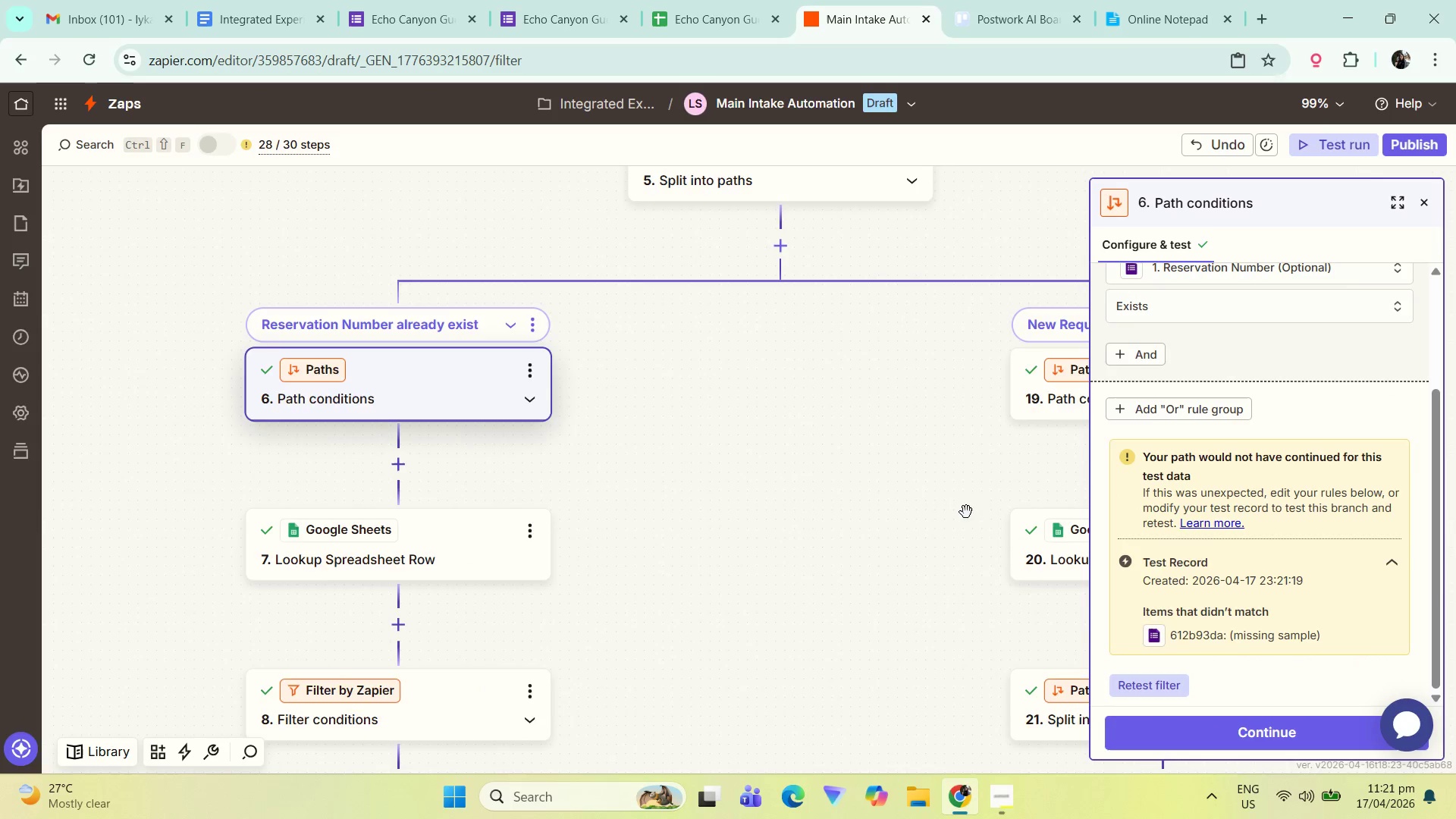 
left_click_drag(start_coordinate=[912, 516], to_coordinate=[698, 525])
 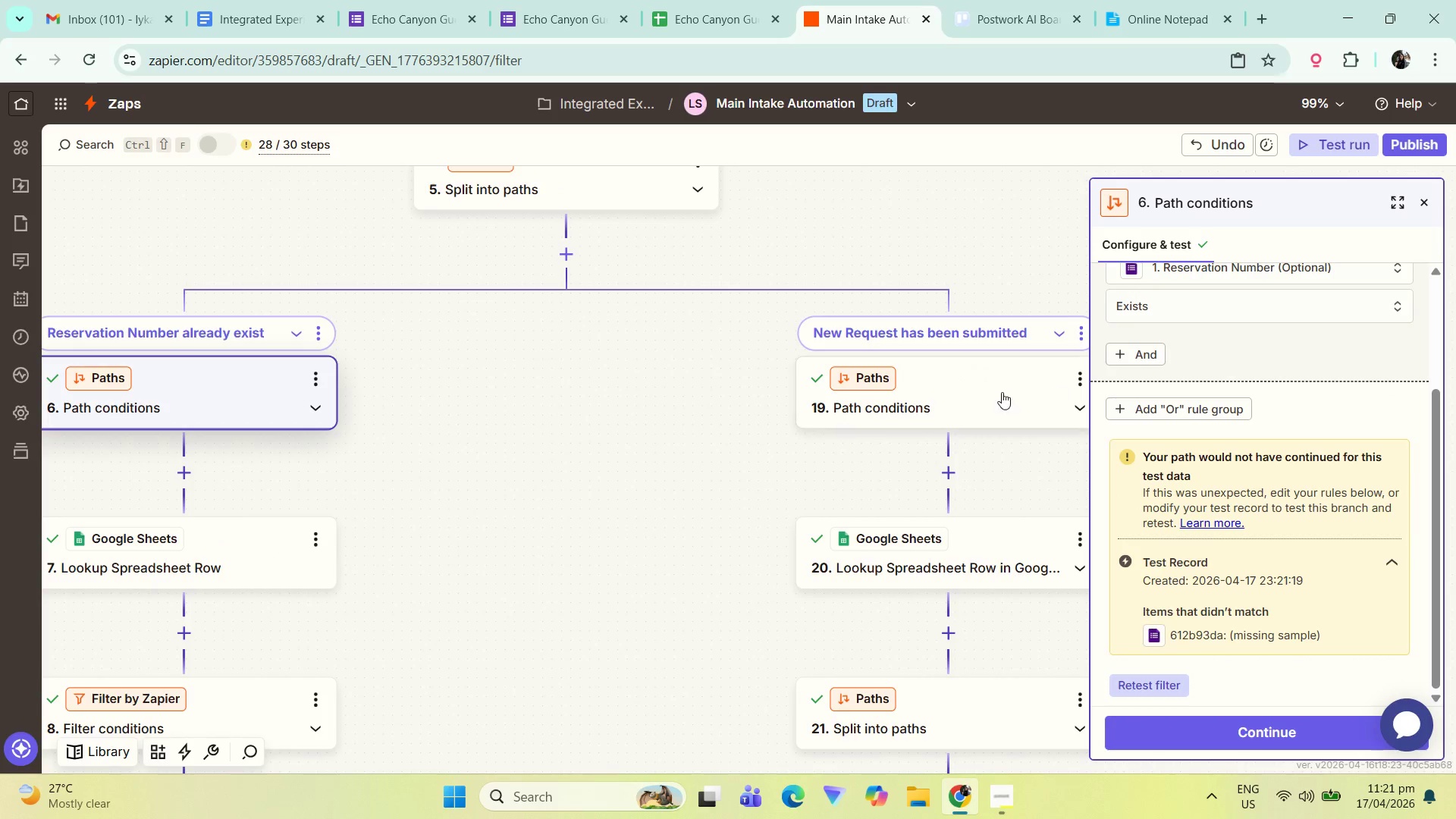 
left_click([990, 392])
 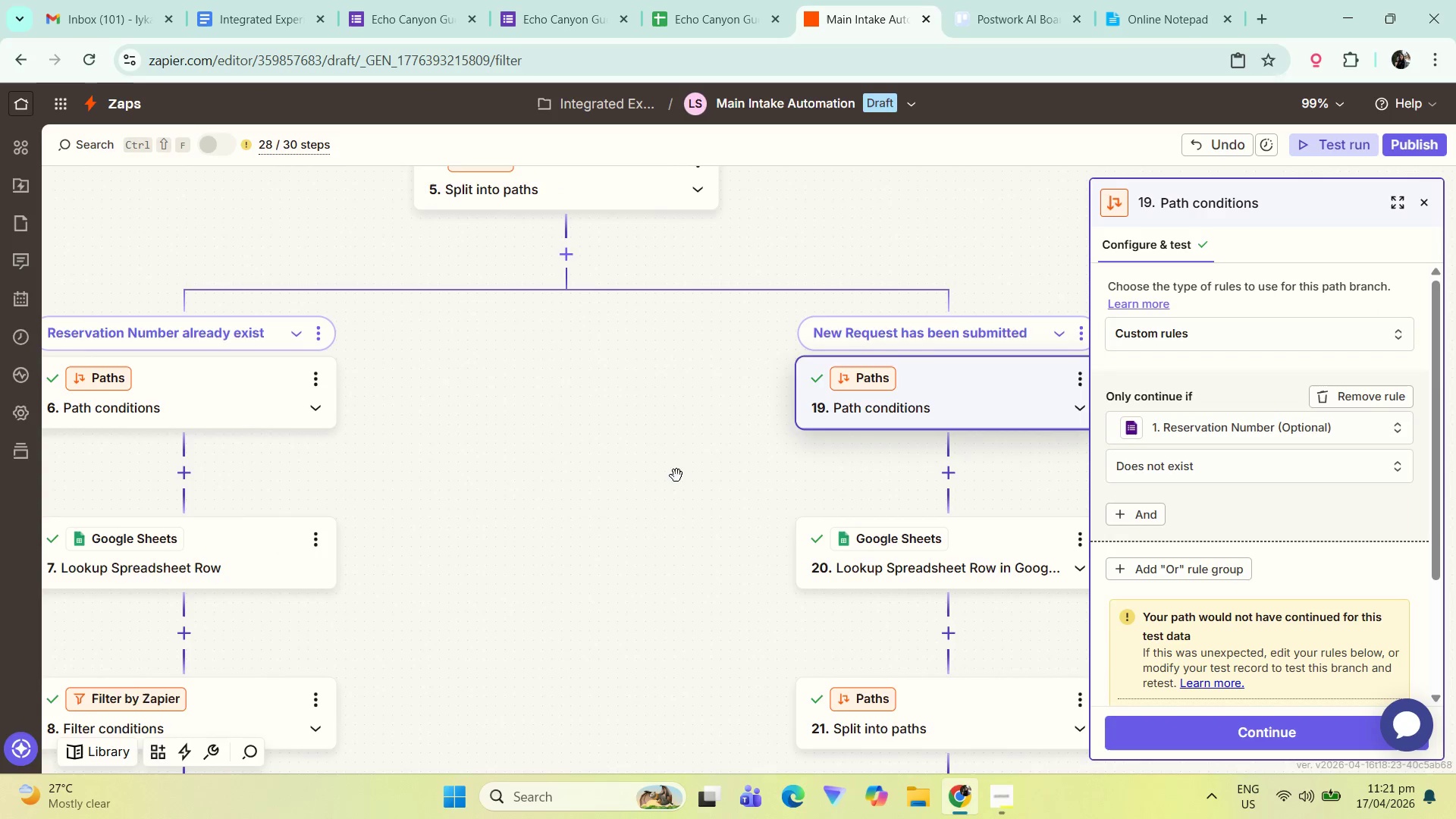 
left_click_drag(start_coordinate=[654, 479], to_coordinate=[531, 480])
 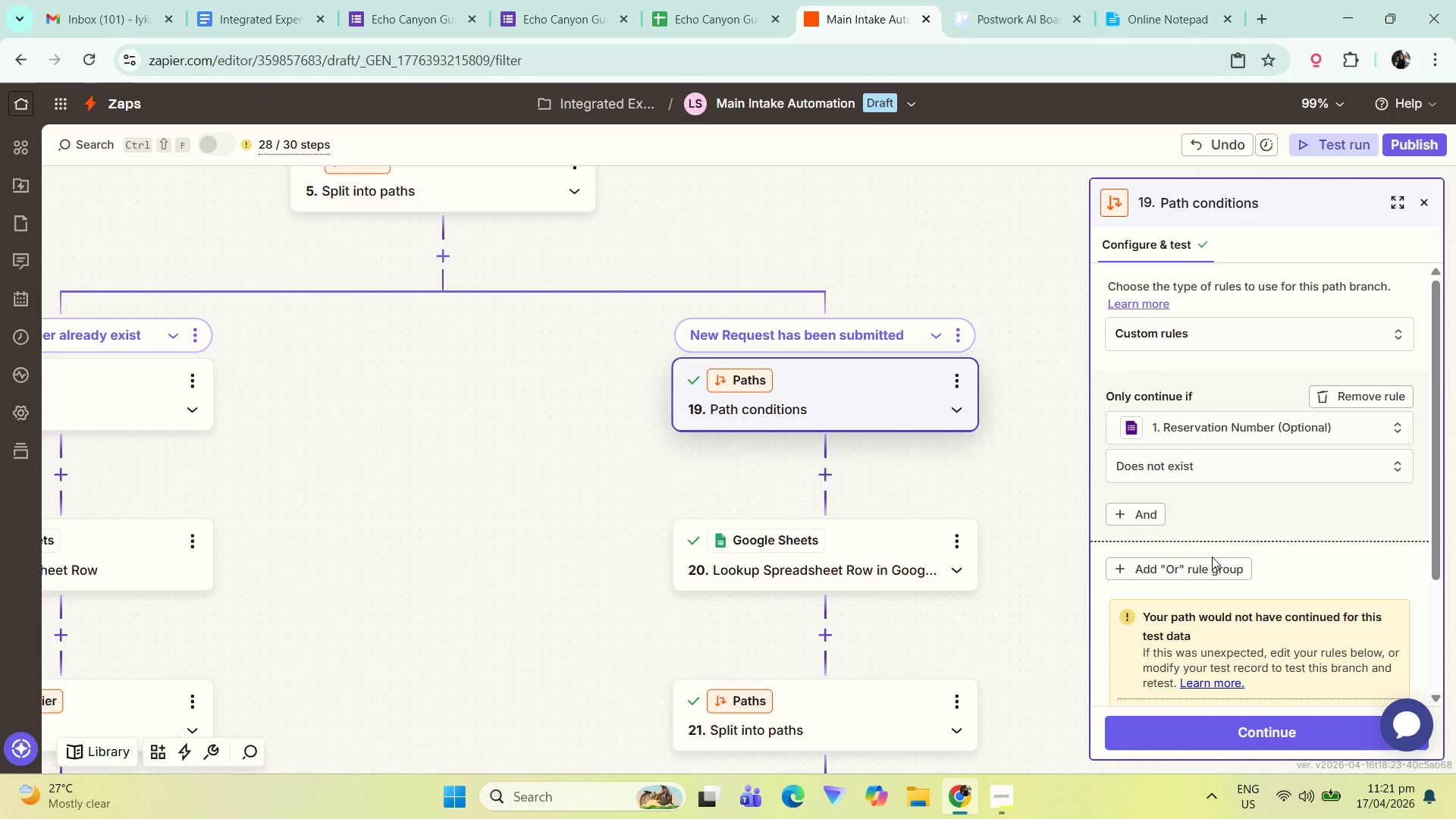 
scroll: coordinate [1228, 607], scroll_direction: down, amount: 4.0
 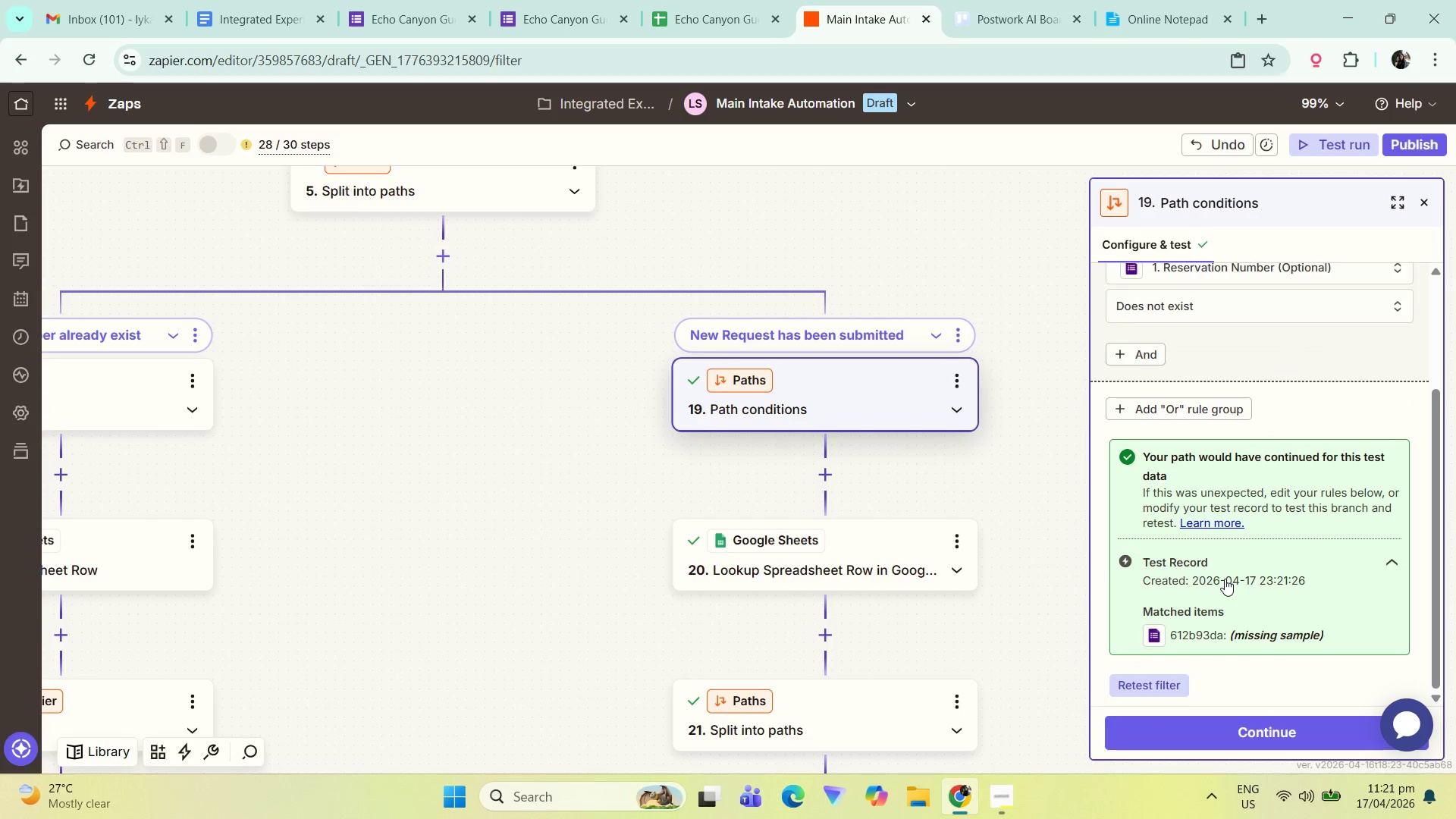 
left_click([1282, 736])
 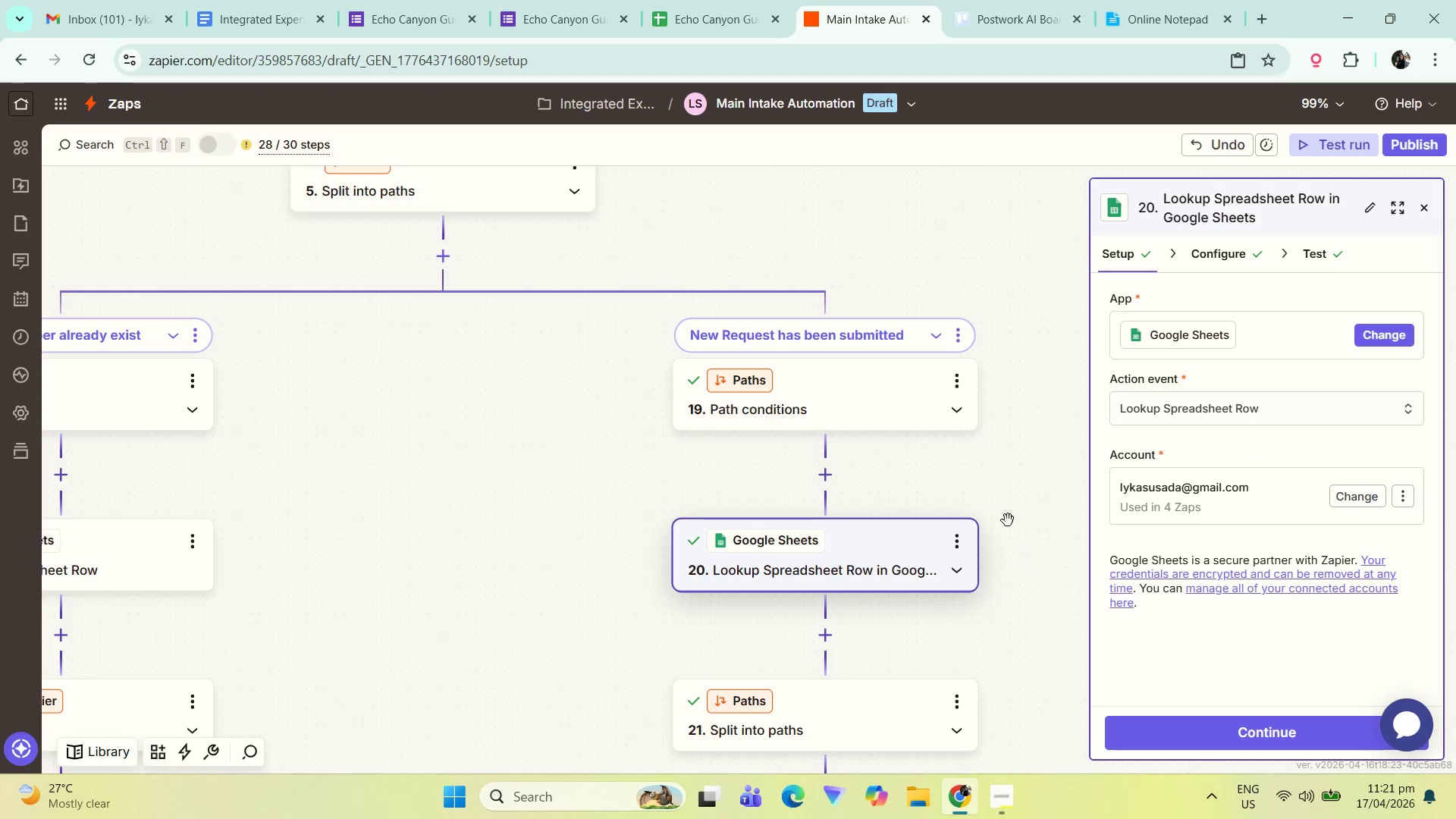 
left_click_drag(start_coordinate=[1003, 500], to_coordinate=[918, 490])
 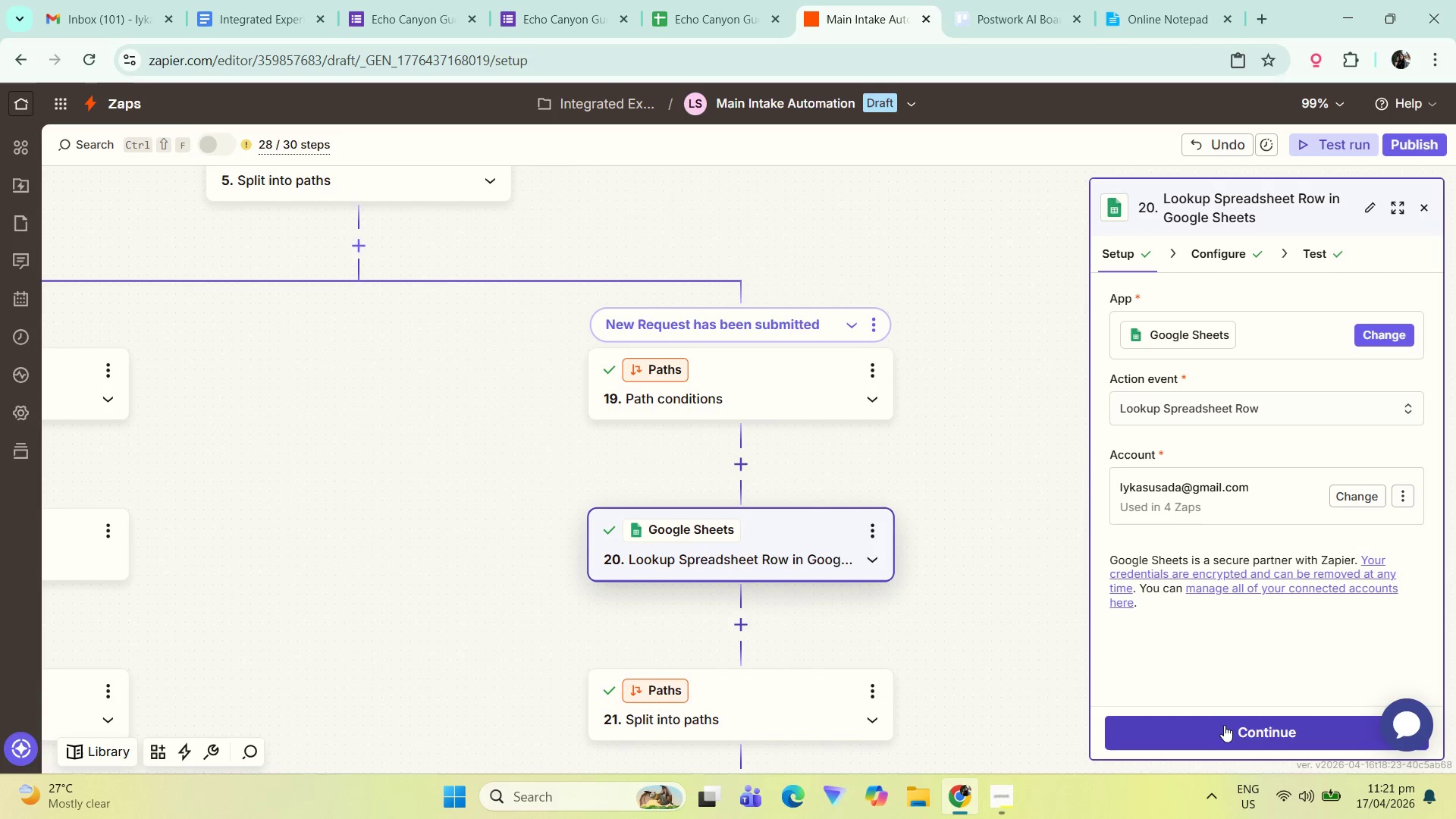 
left_click([1228, 722])
 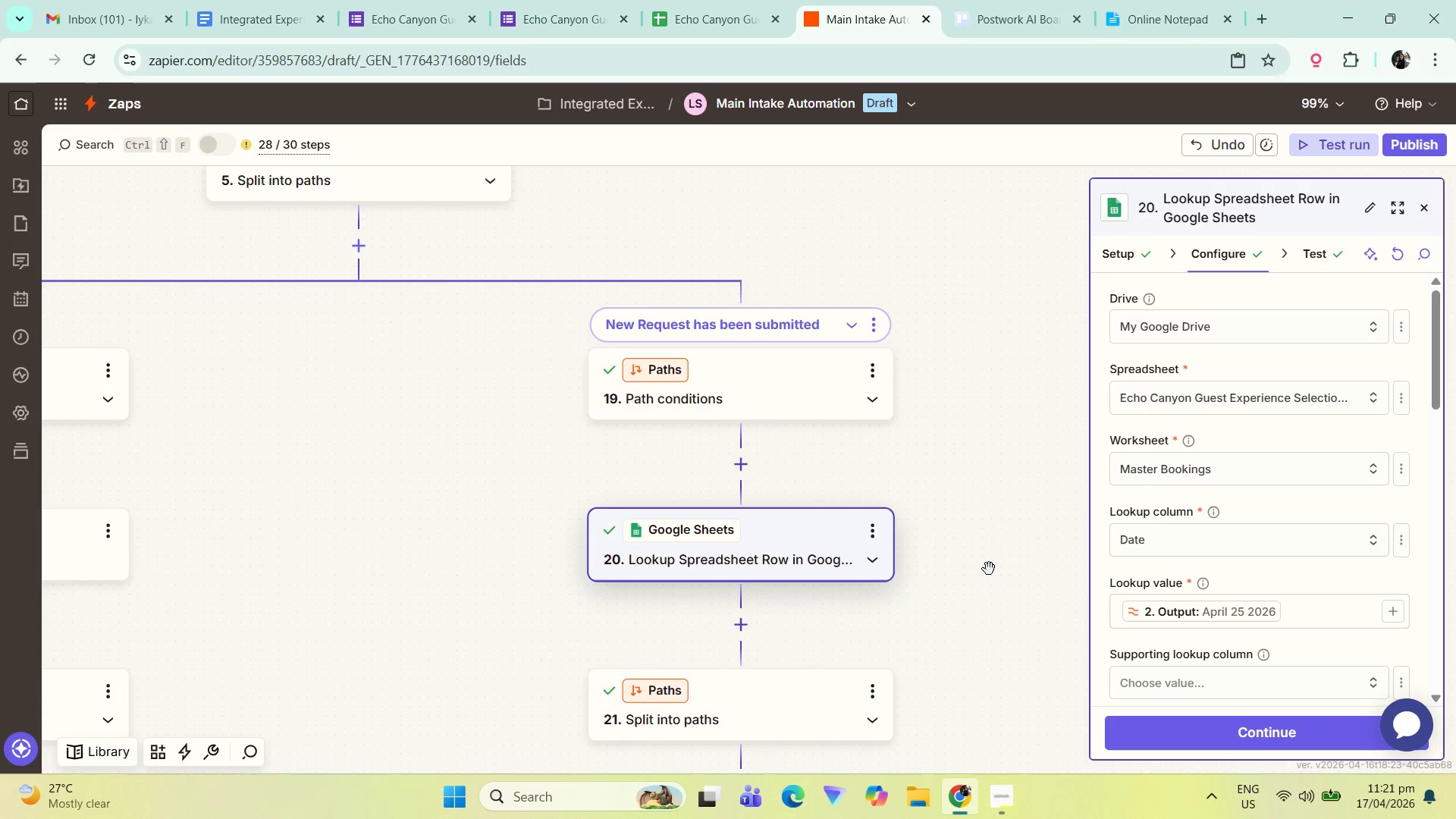 
left_click_drag(start_coordinate=[982, 545], to_coordinate=[951, 526])
 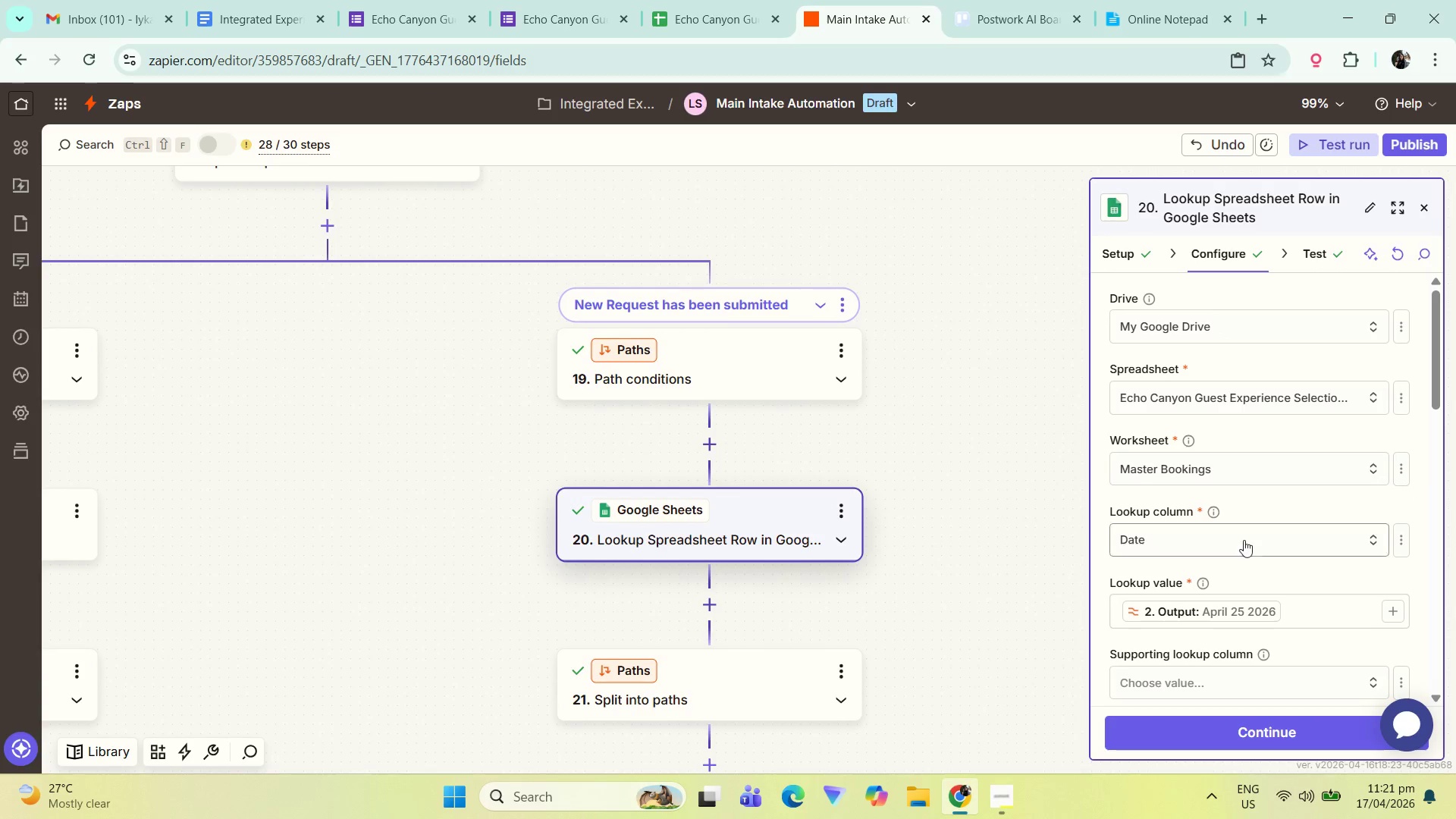 
scroll: coordinate [1200, 415], scroll_direction: down, amount: 2.0
 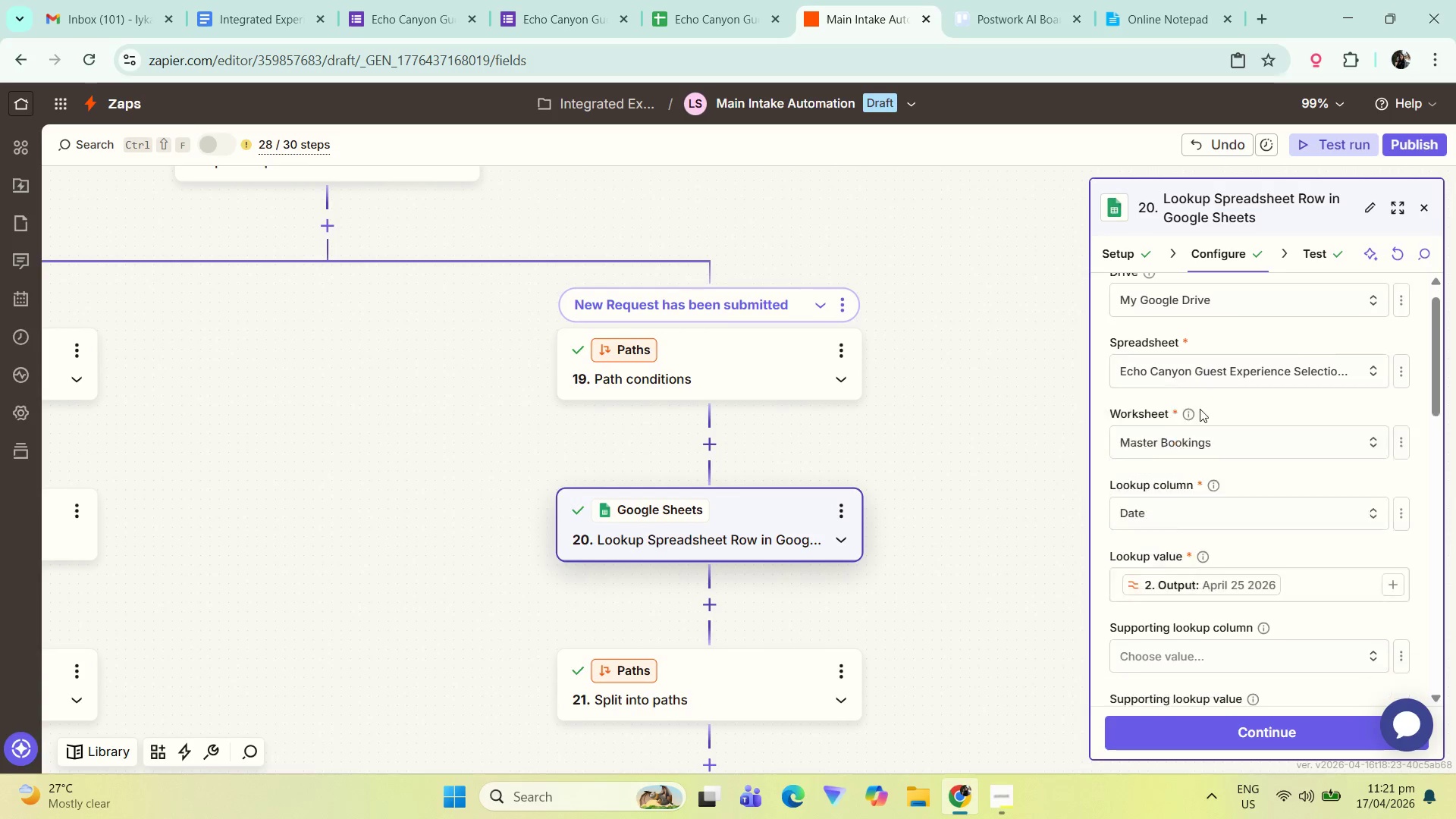 
mouse_move([1219, 421])
 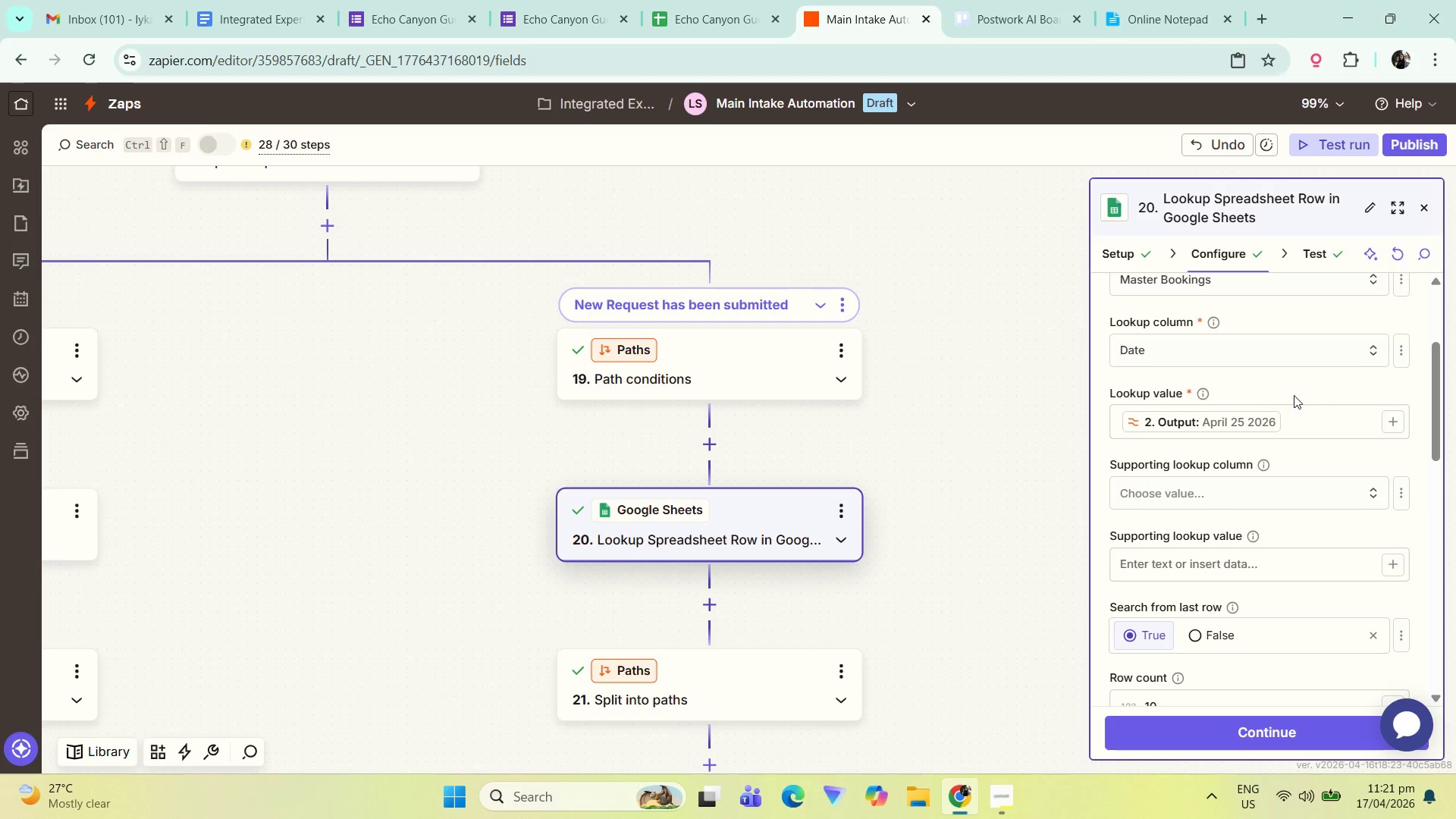 
scroll: coordinate [1270, 556], scroll_direction: down, amount: 13.0
 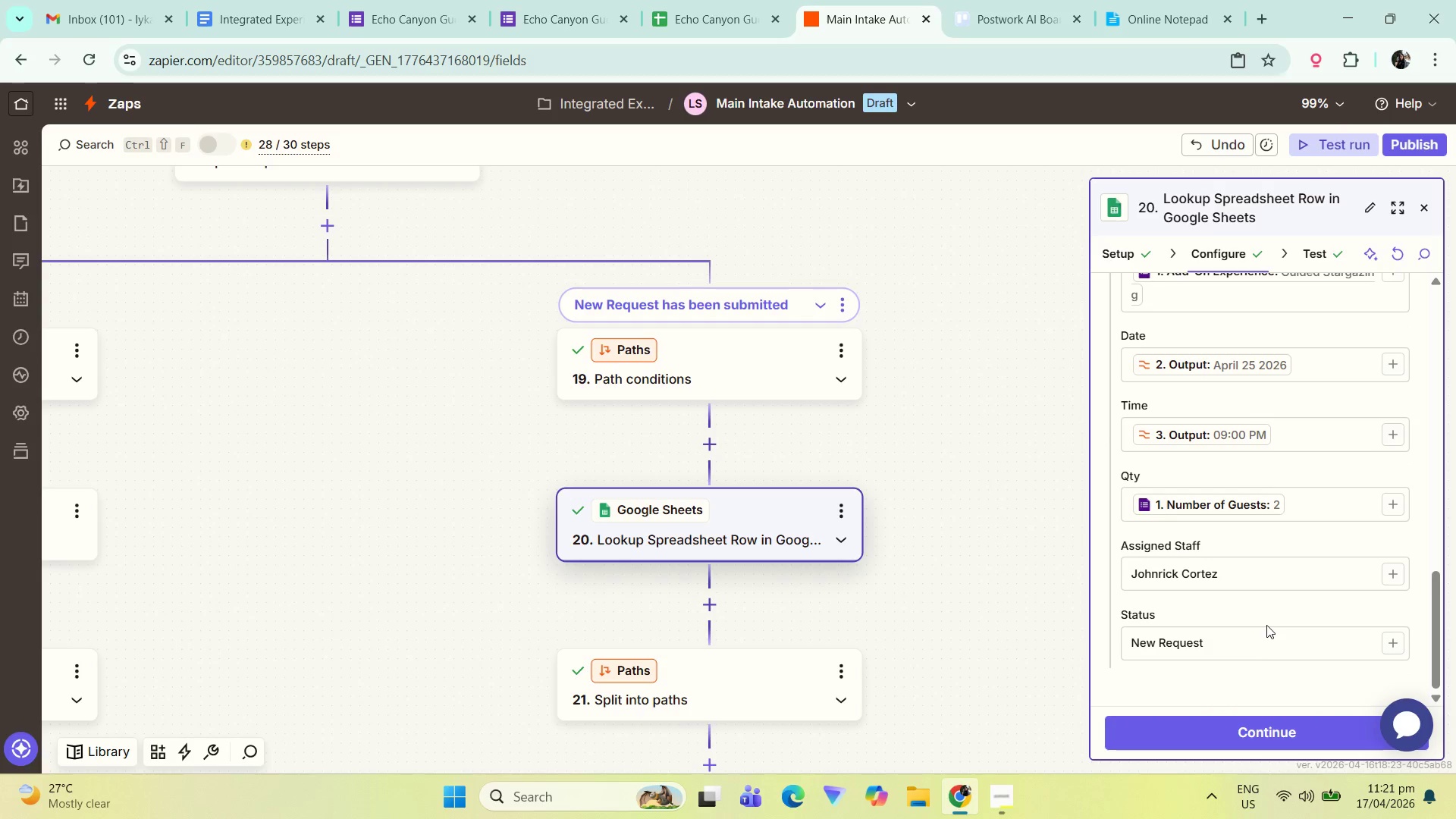 
scroll: coordinate [1266, 633], scroll_direction: up, amount: 4.0
 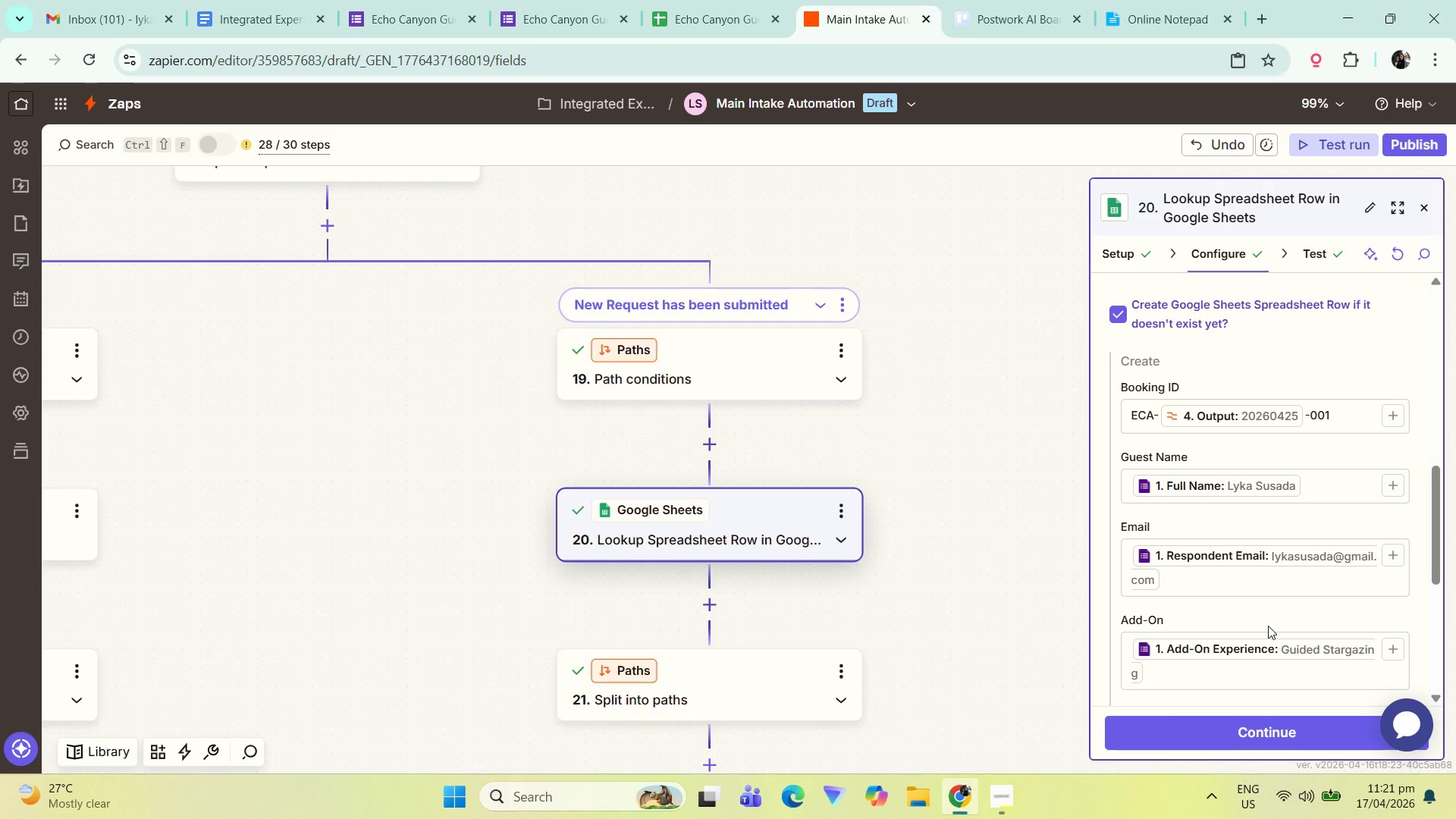 
scroll: coordinate [1281, 626], scroll_direction: down, amount: 8.0
 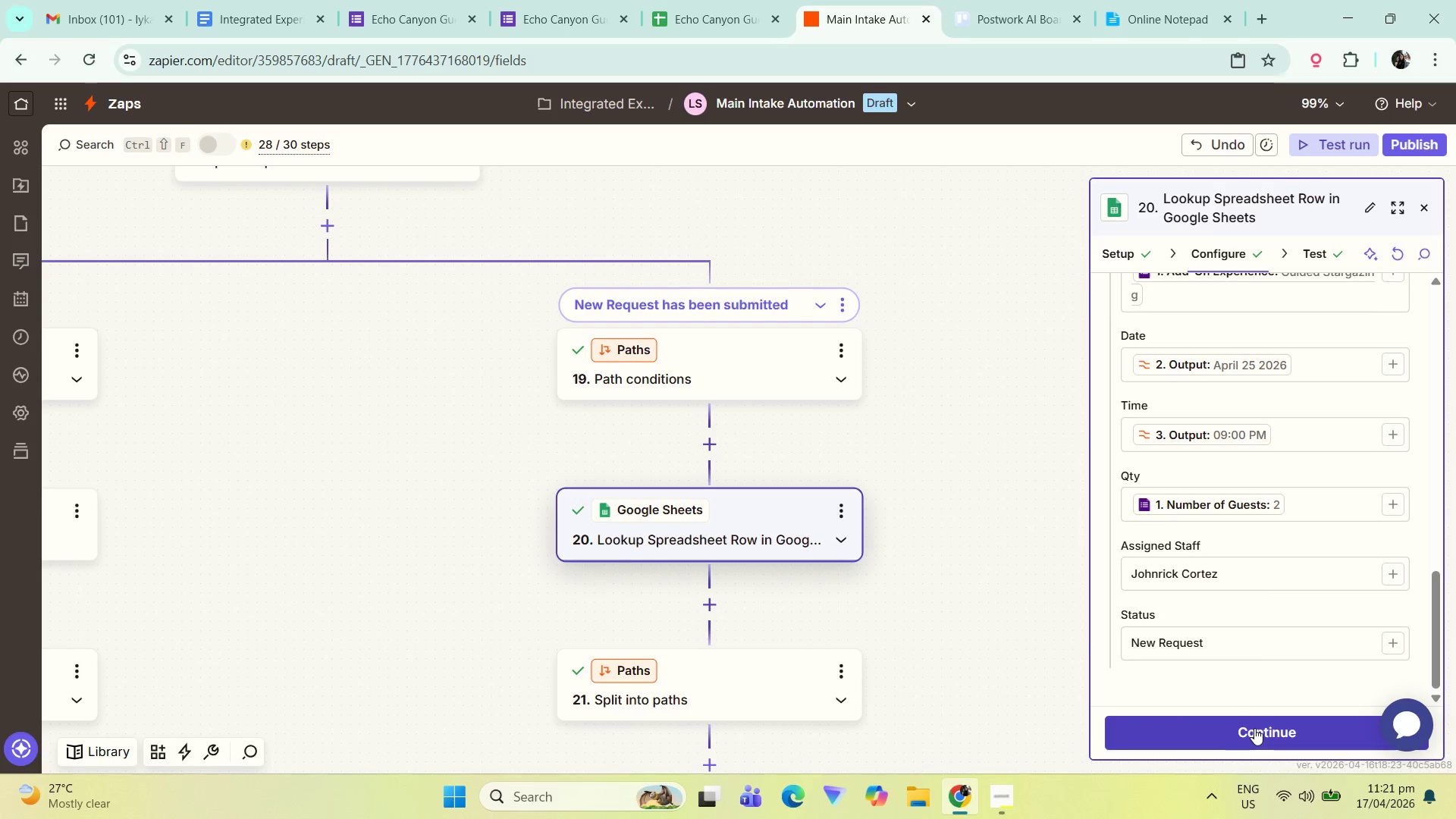 
left_click([1222, 727])
 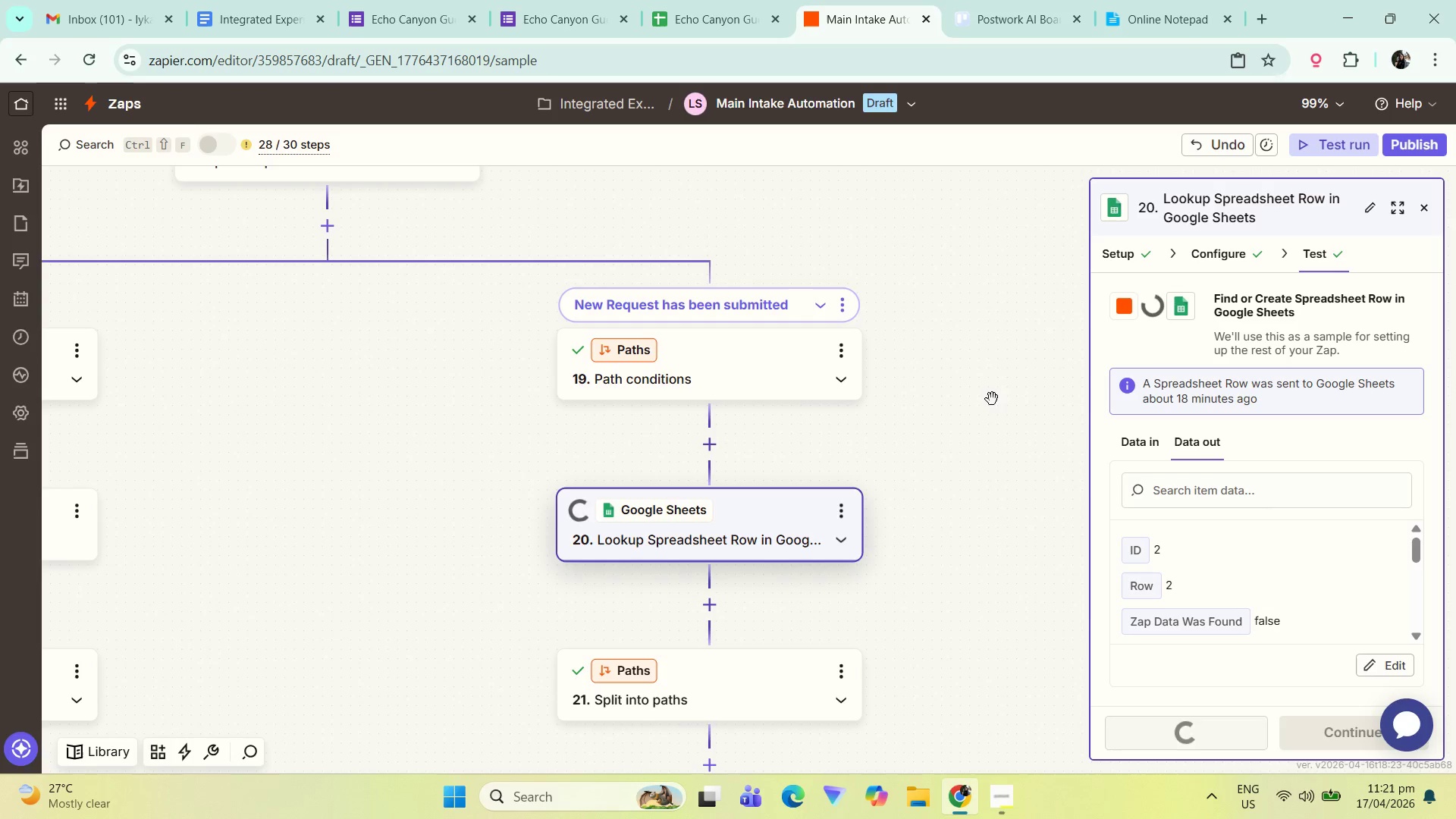 
wait(6.14)
 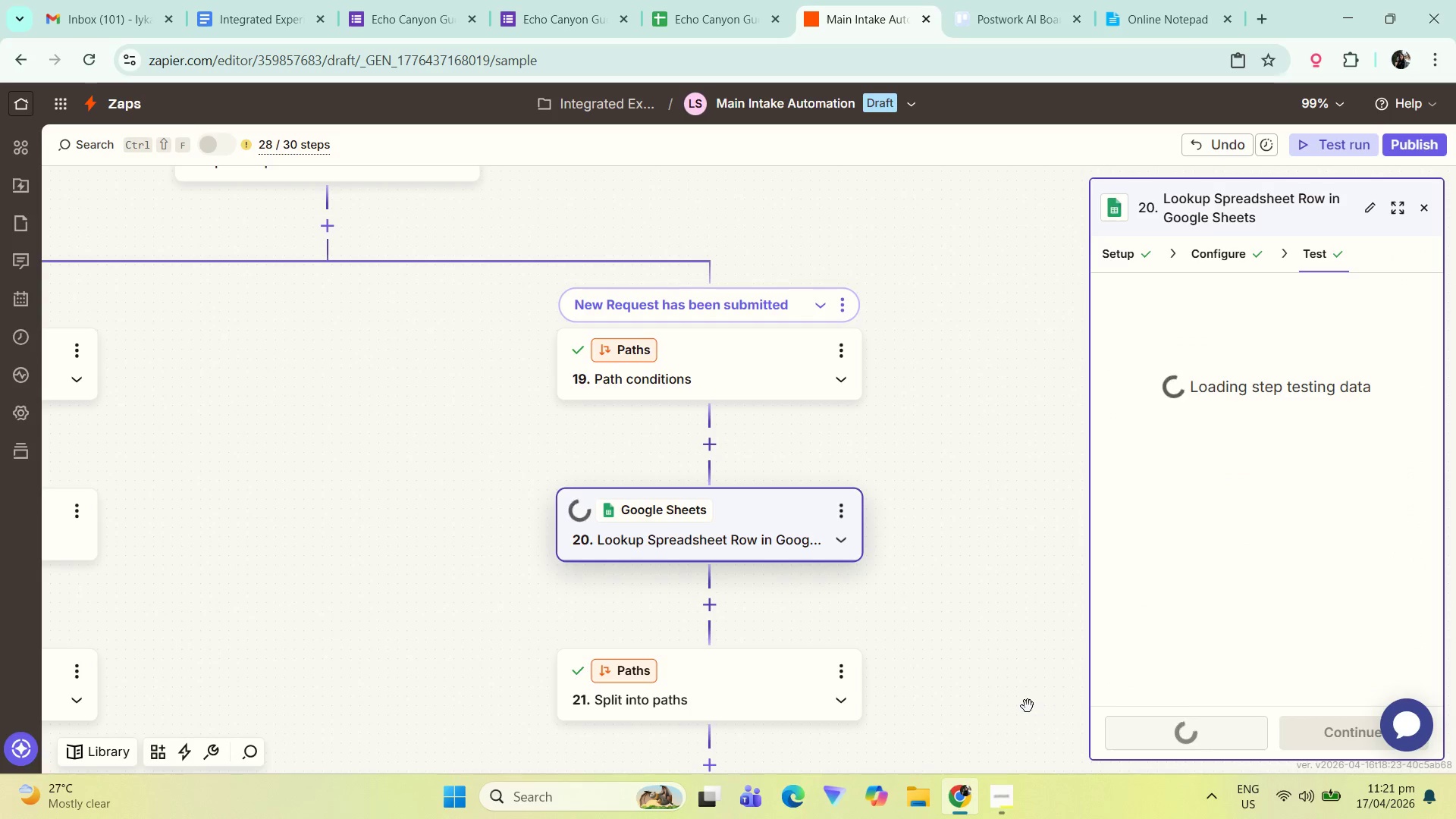 
left_click_drag(start_coordinate=[959, 648], to_coordinate=[938, 522])
 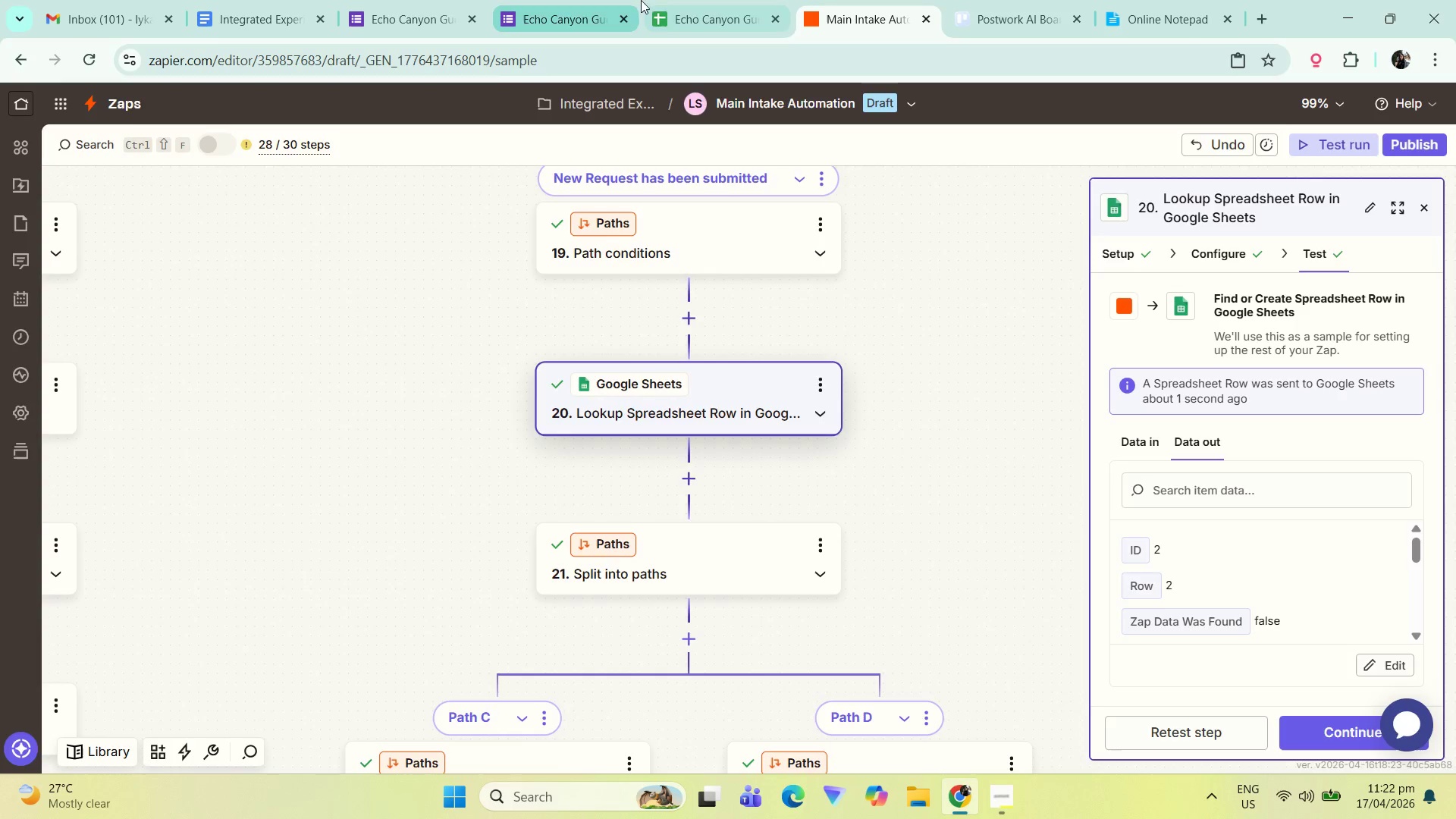 
left_click([692, 10])
 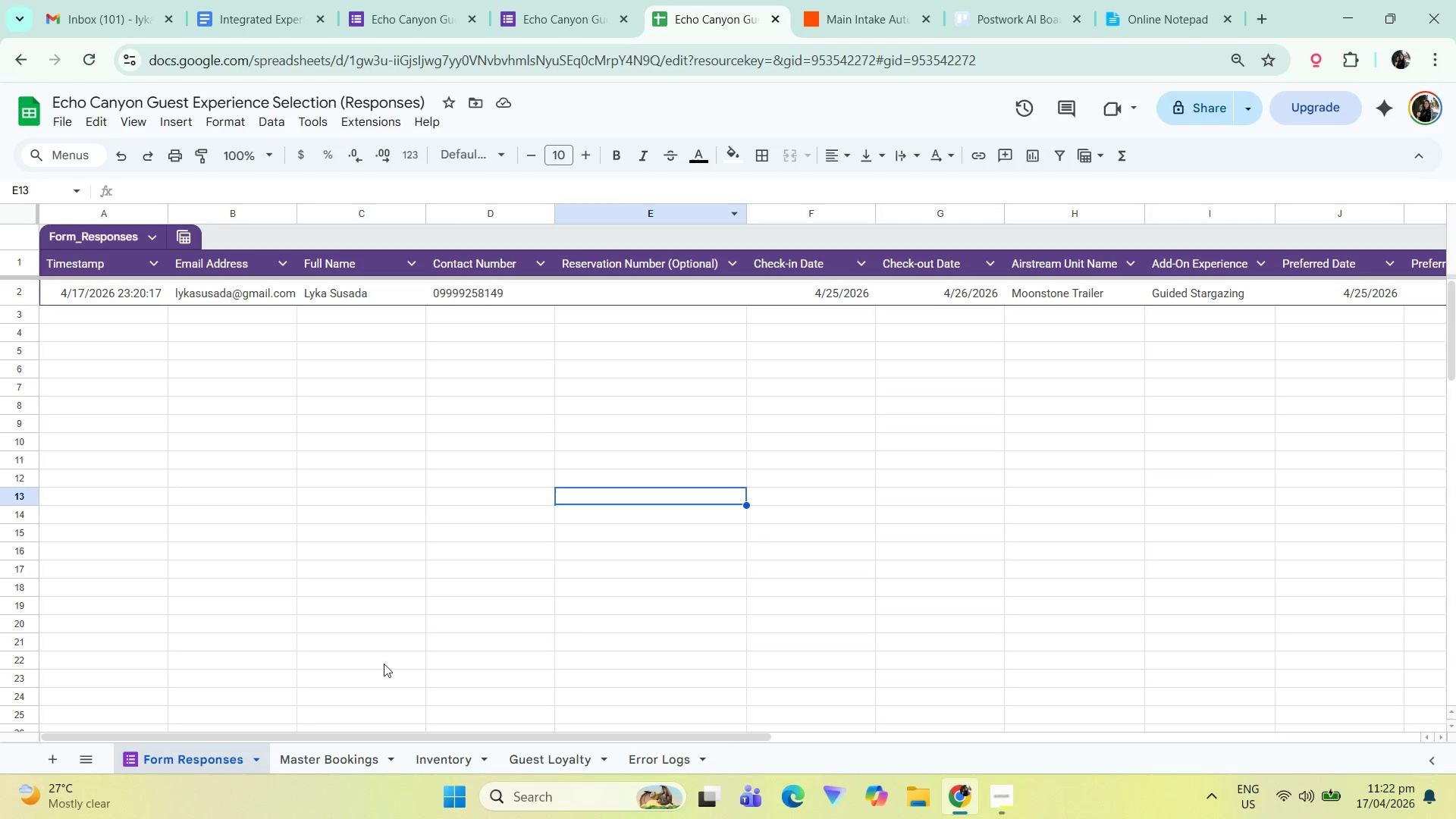 
left_click([325, 756])
 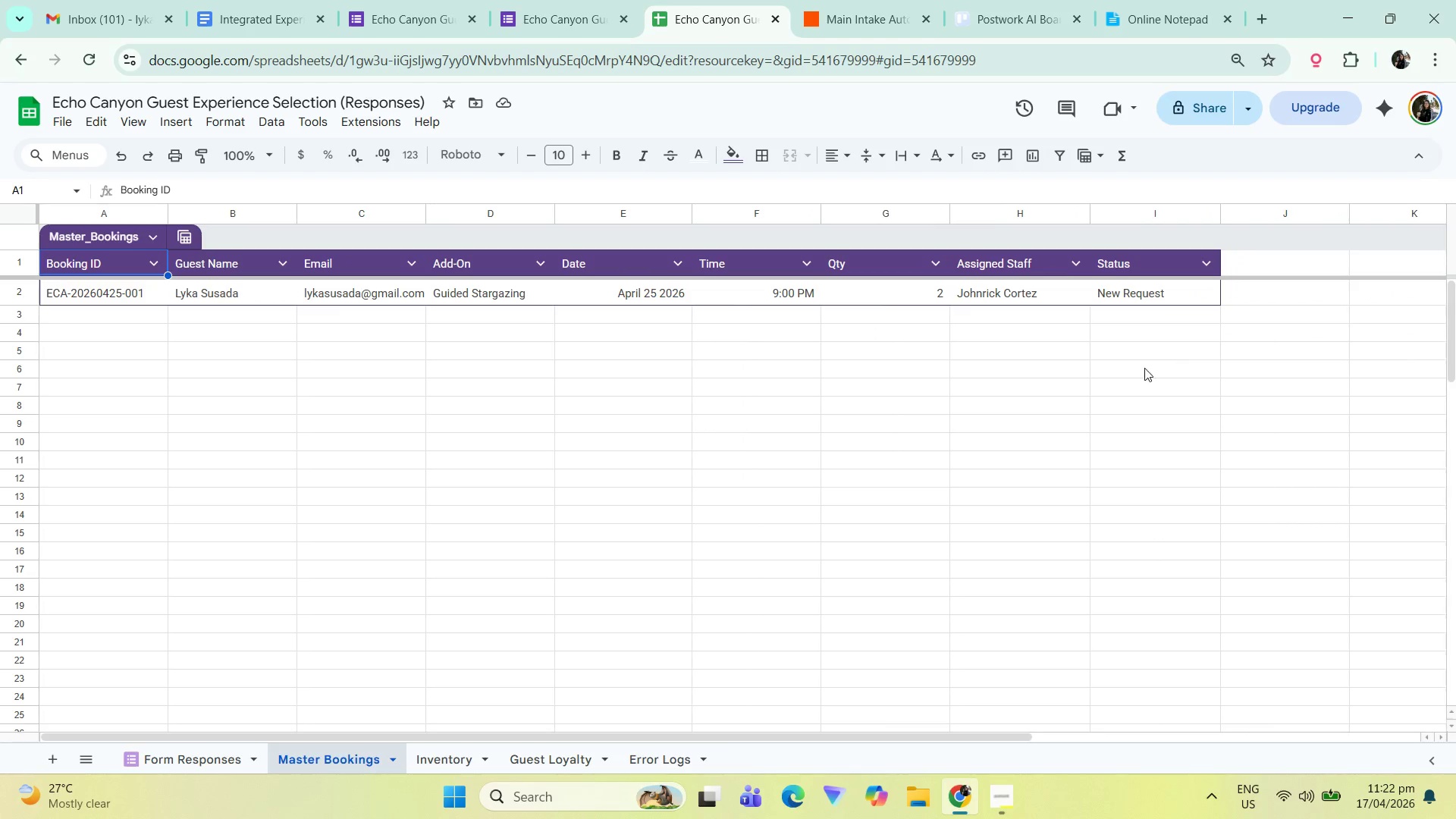 
left_click([895, 0])
 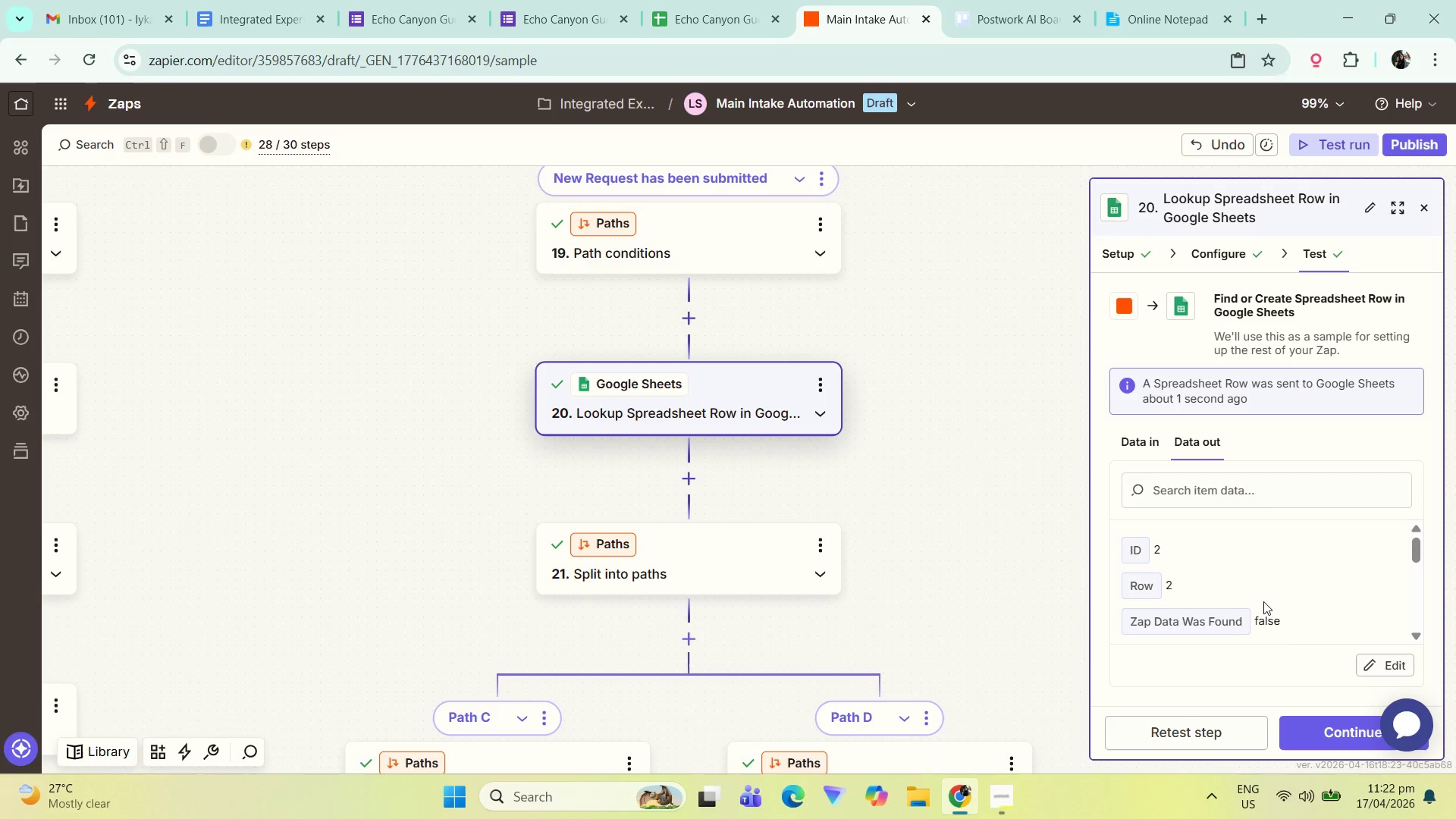 
left_click([1321, 723])
 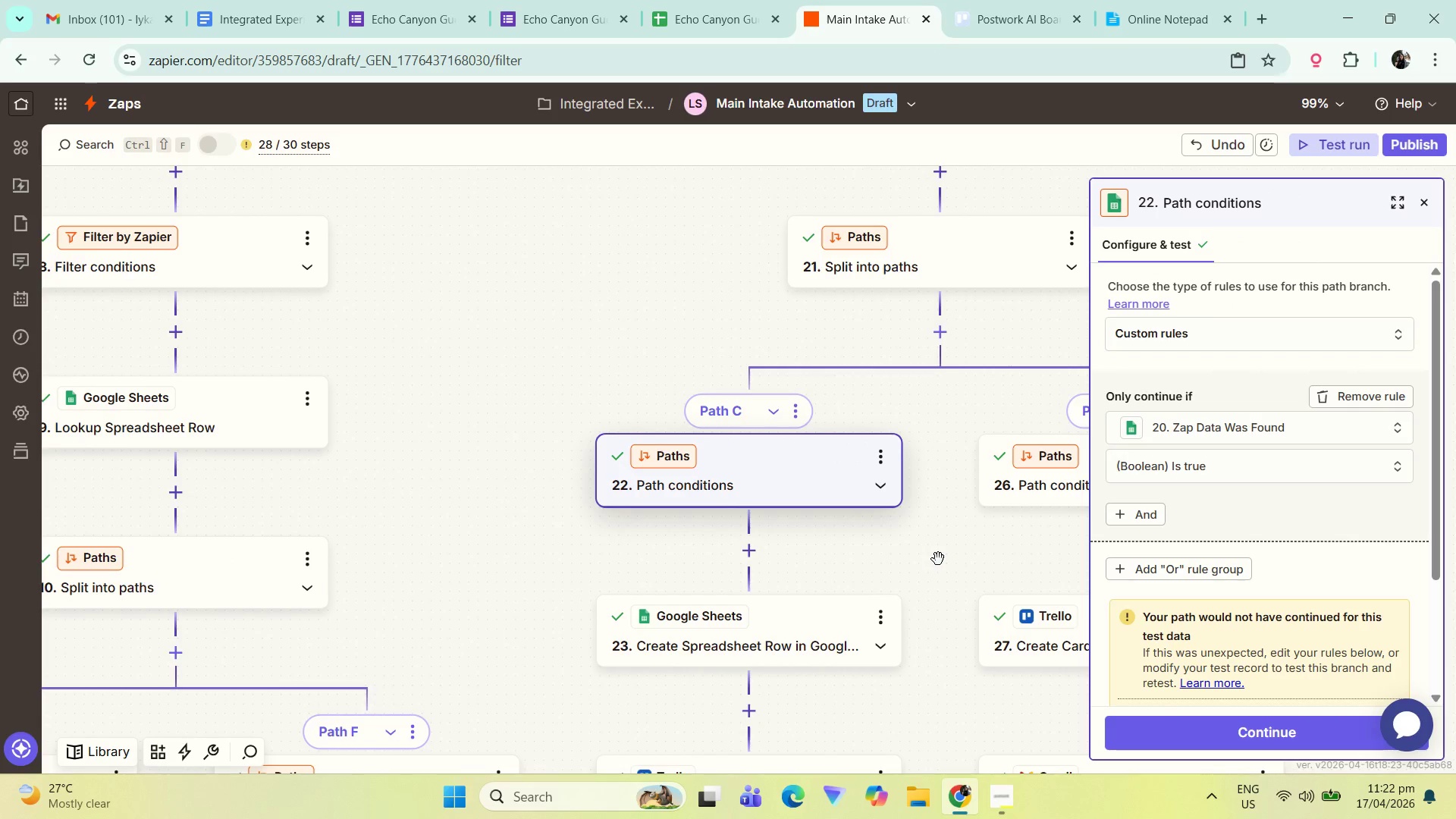 
left_click_drag(start_coordinate=[937, 555], to_coordinate=[736, 594])
 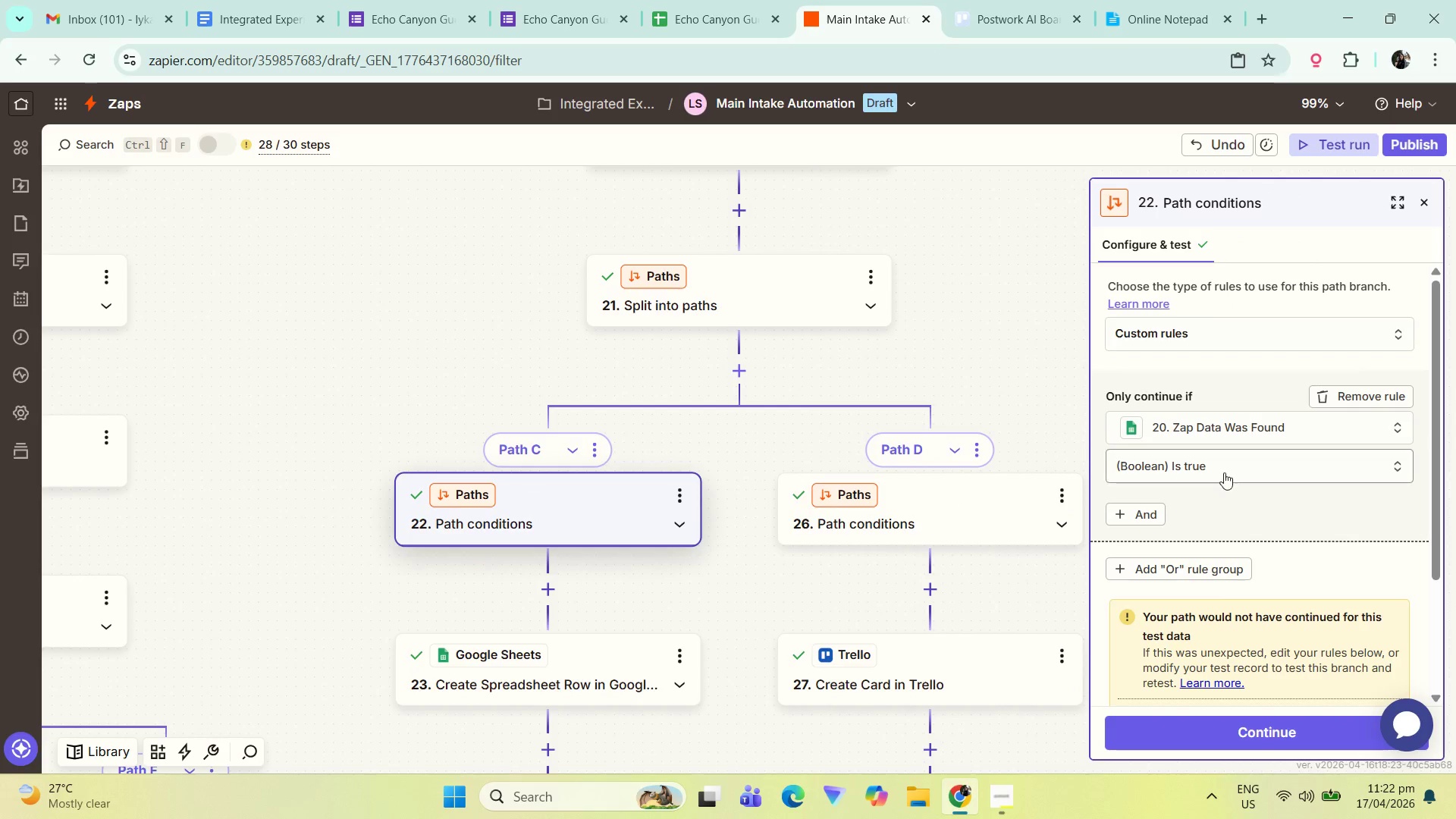 
scroll: coordinate [1242, 456], scroll_direction: down, amount: 3.0
 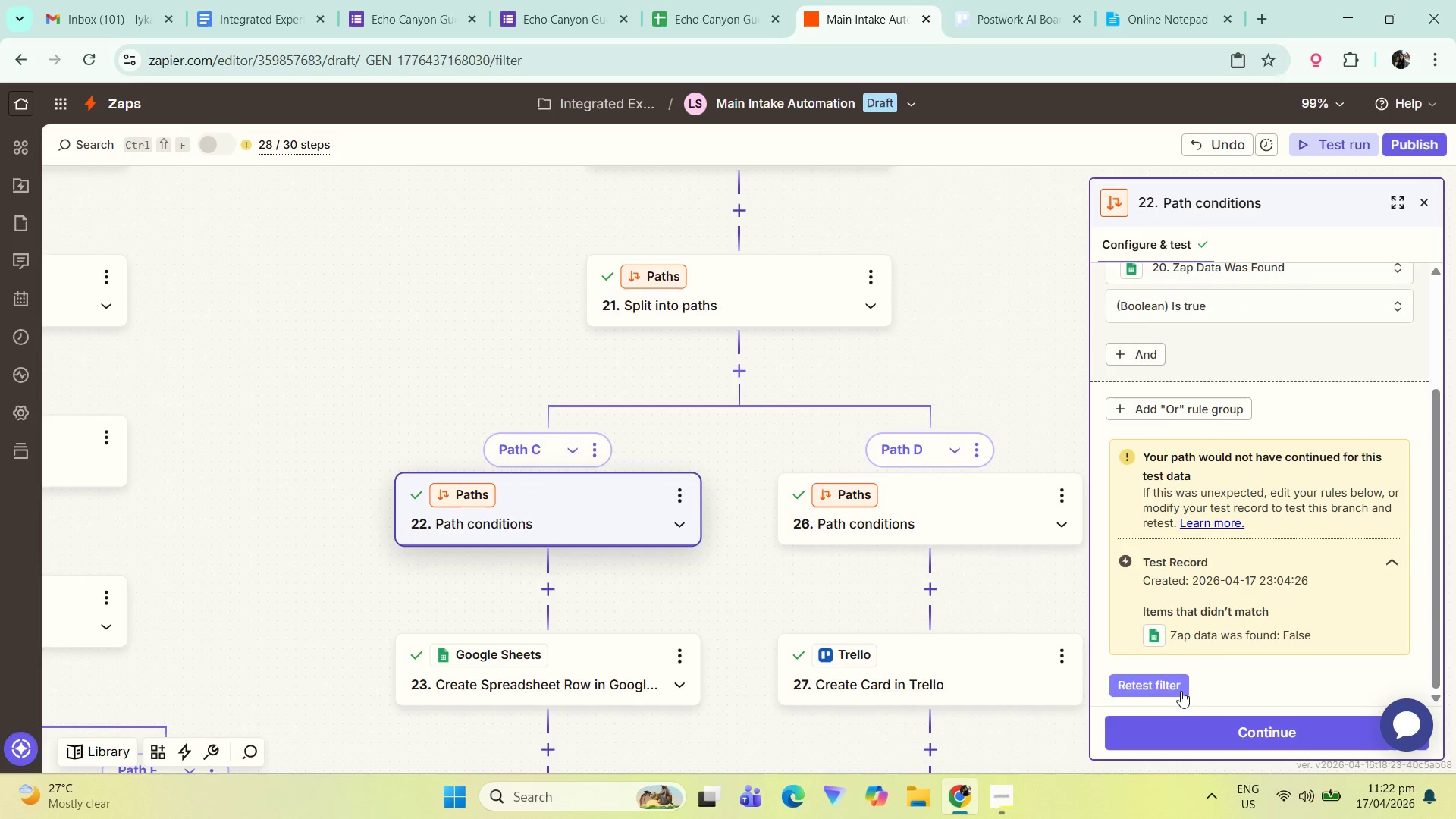 
left_click([1185, 688])
 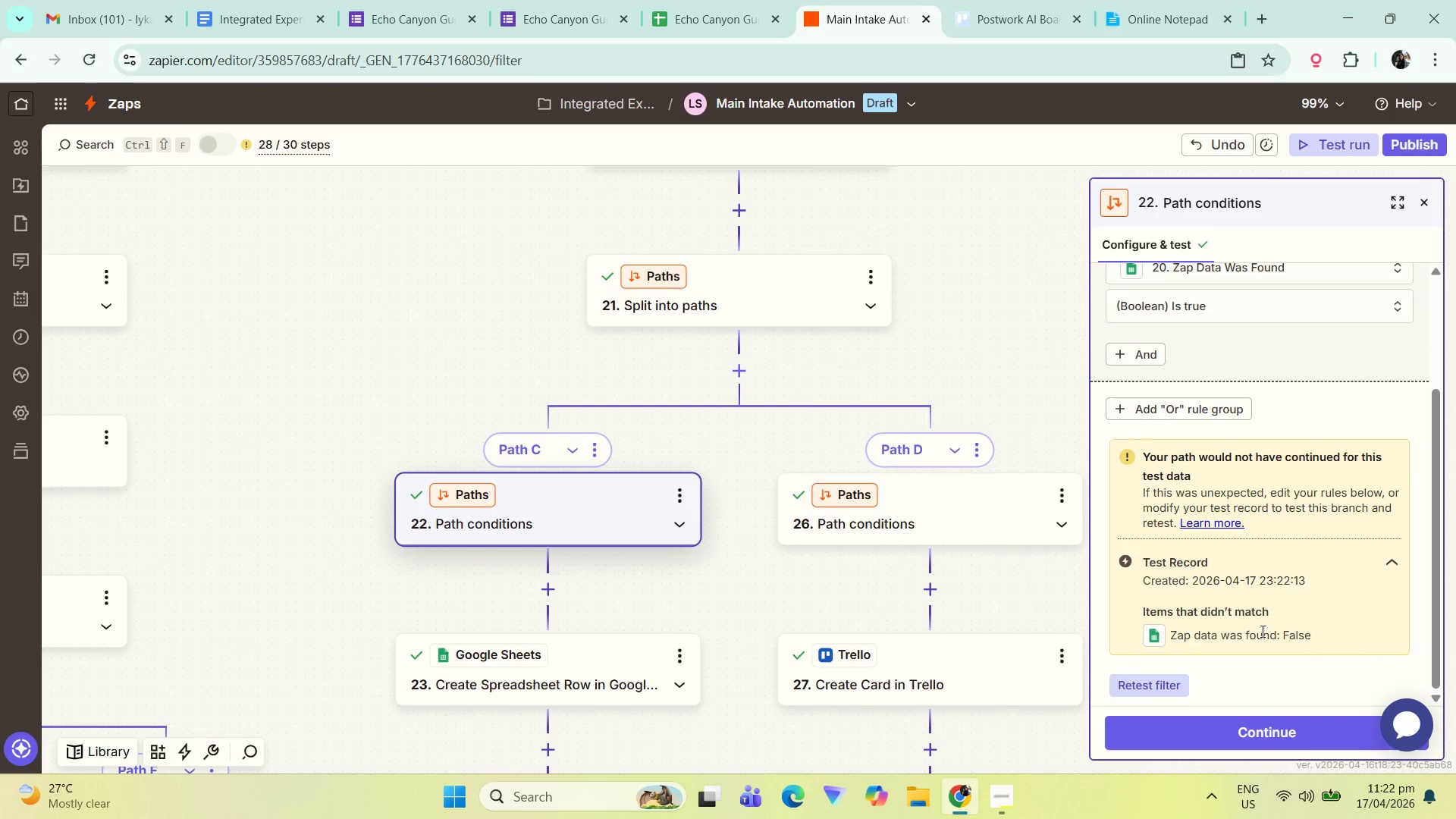 
left_click([959, 515])
 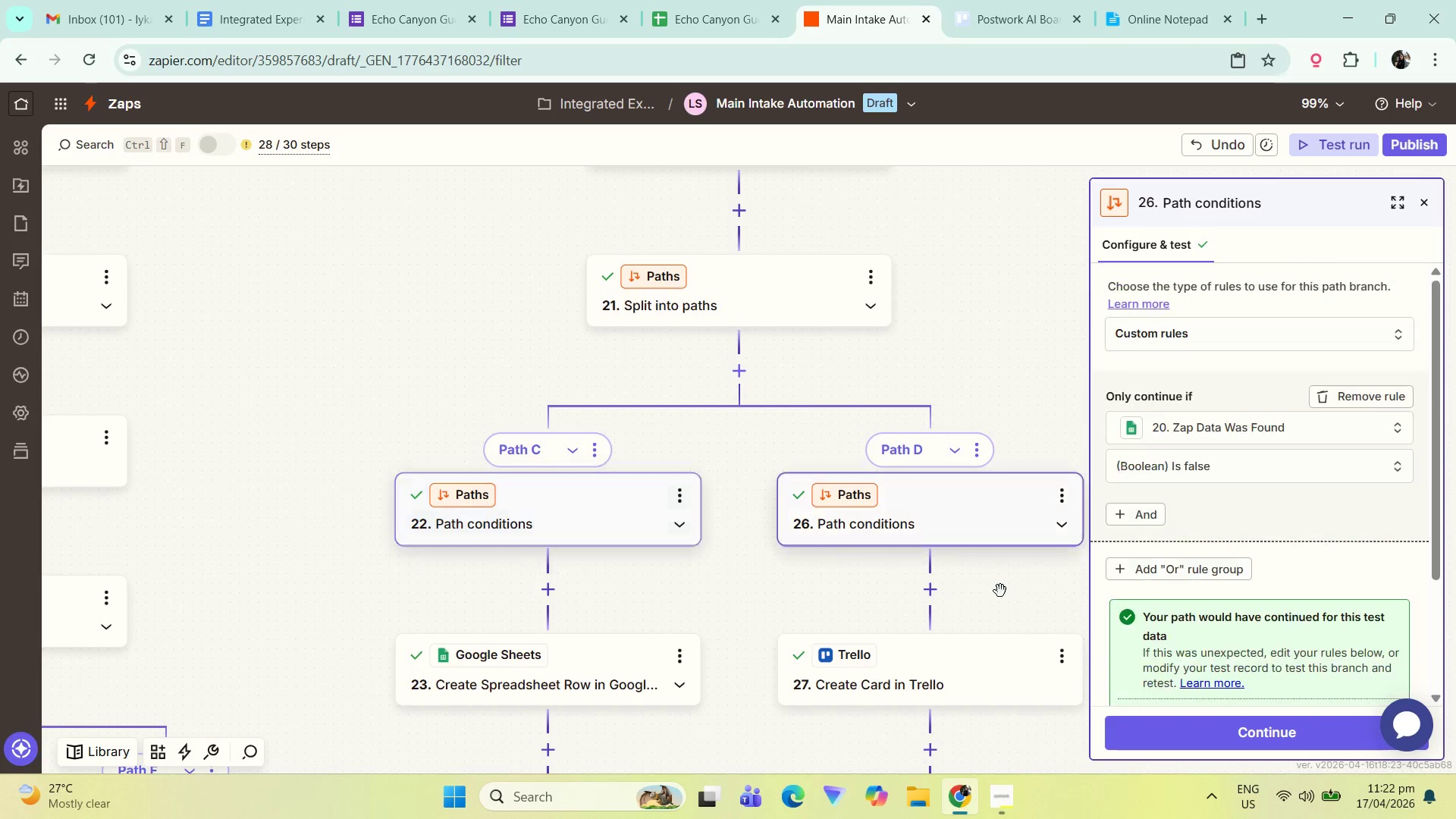 
left_click_drag(start_coordinate=[1008, 592], to_coordinate=[907, 591])
 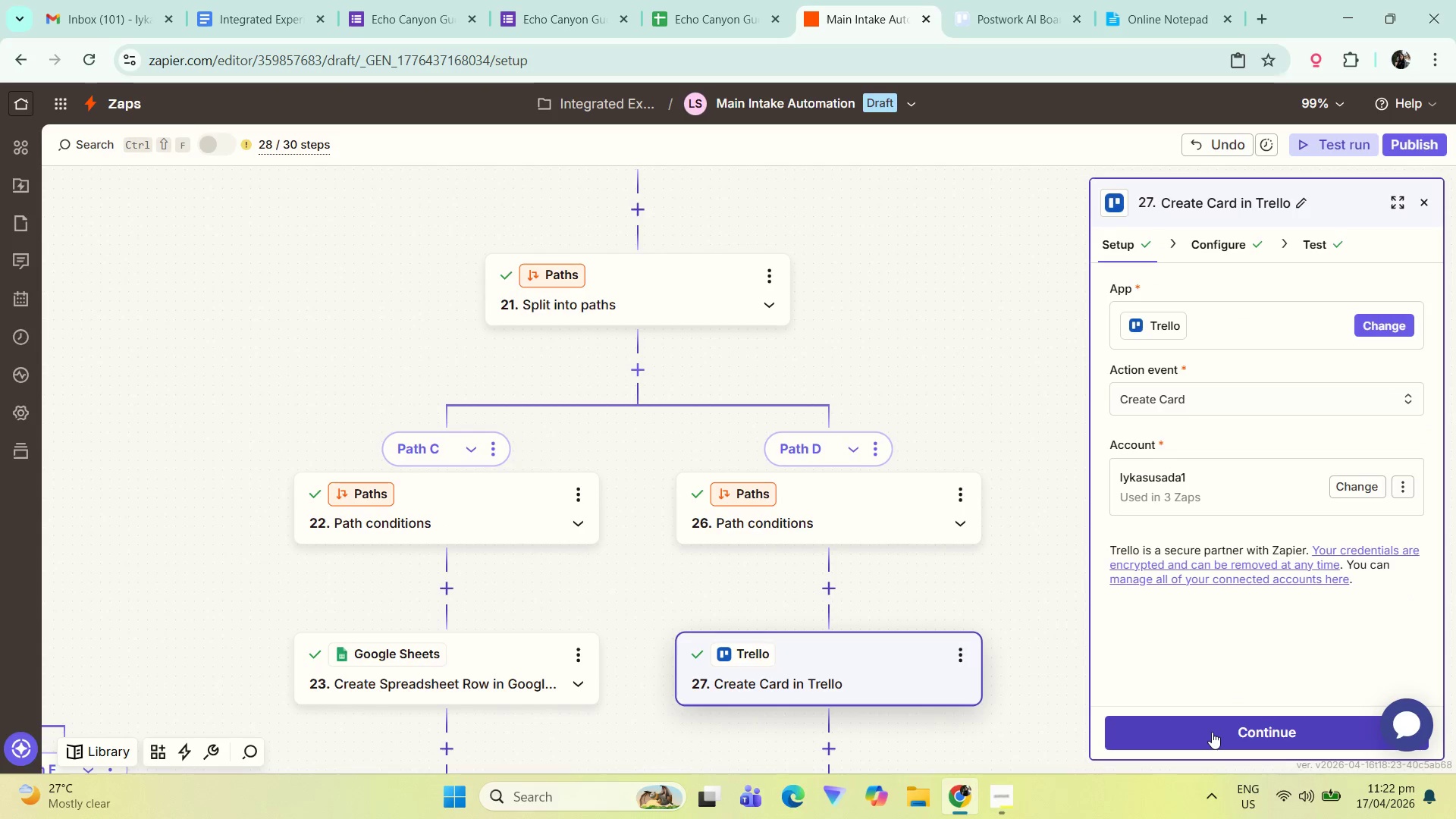 
wait(6.34)
 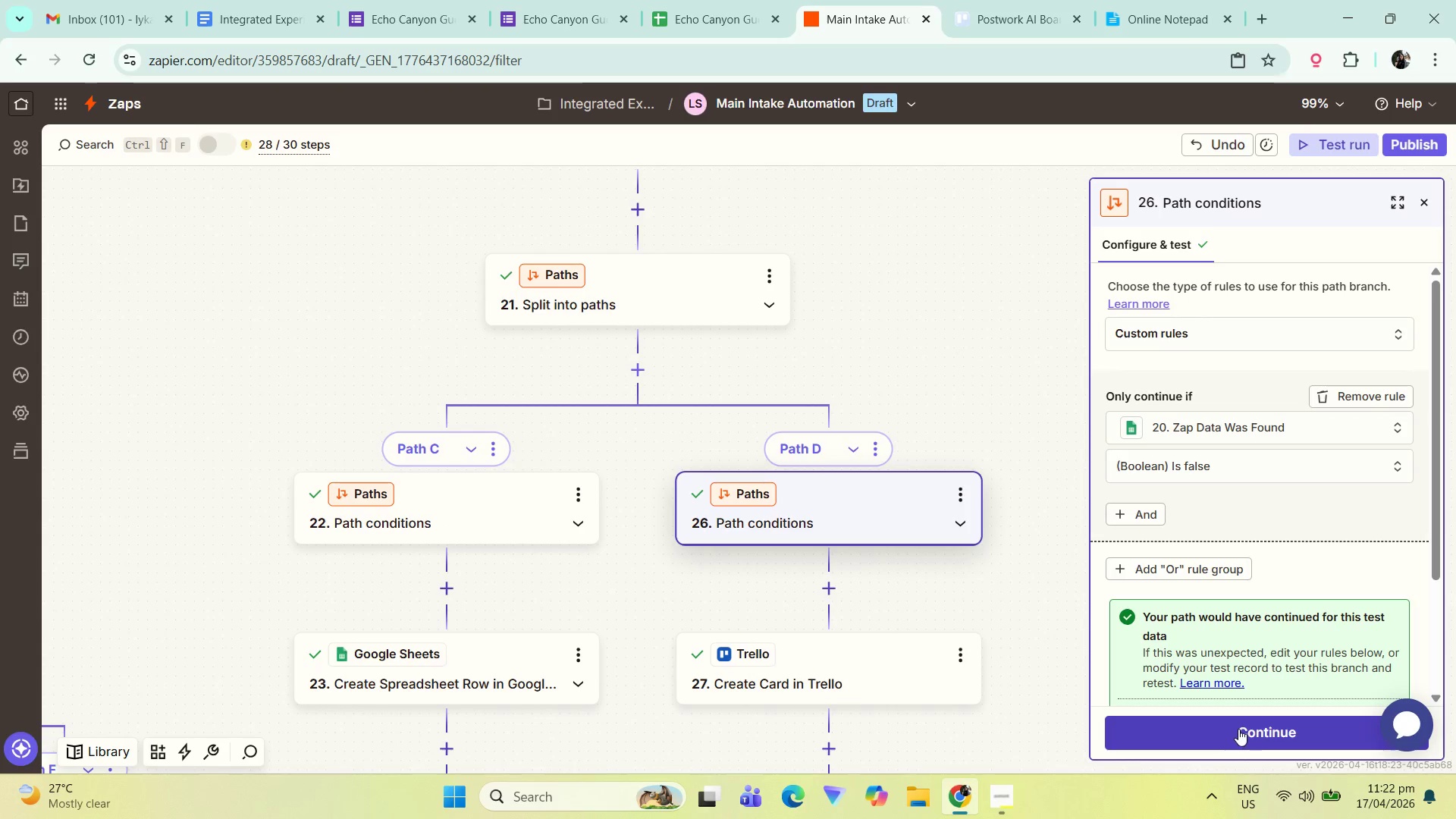 
scroll: coordinate [1266, 648], scroll_direction: down, amount: 24.0
 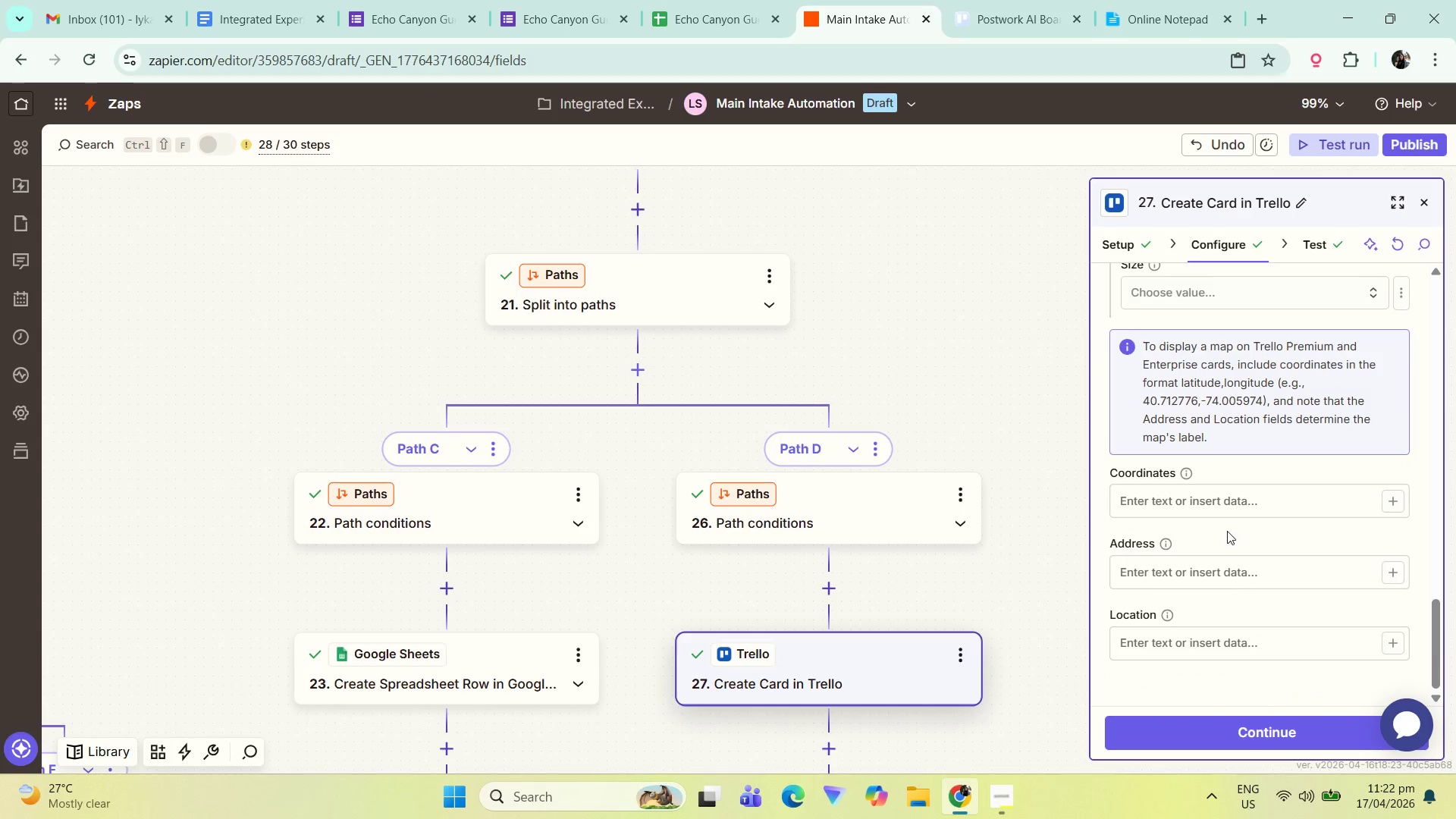 
scroll: coordinate [1235, 541], scroll_direction: up, amount: 18.0
 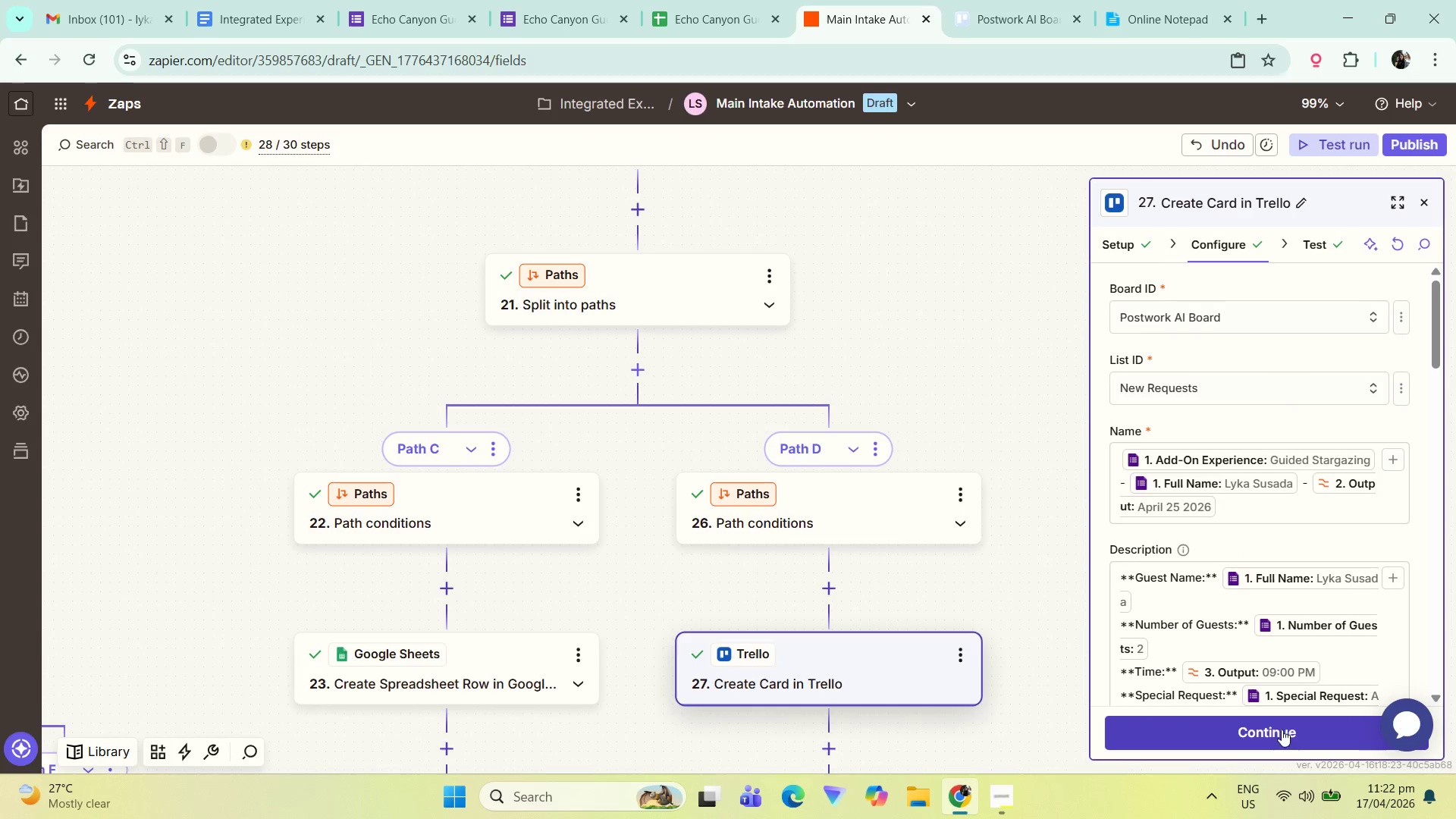 
left_click([1281, 733])
 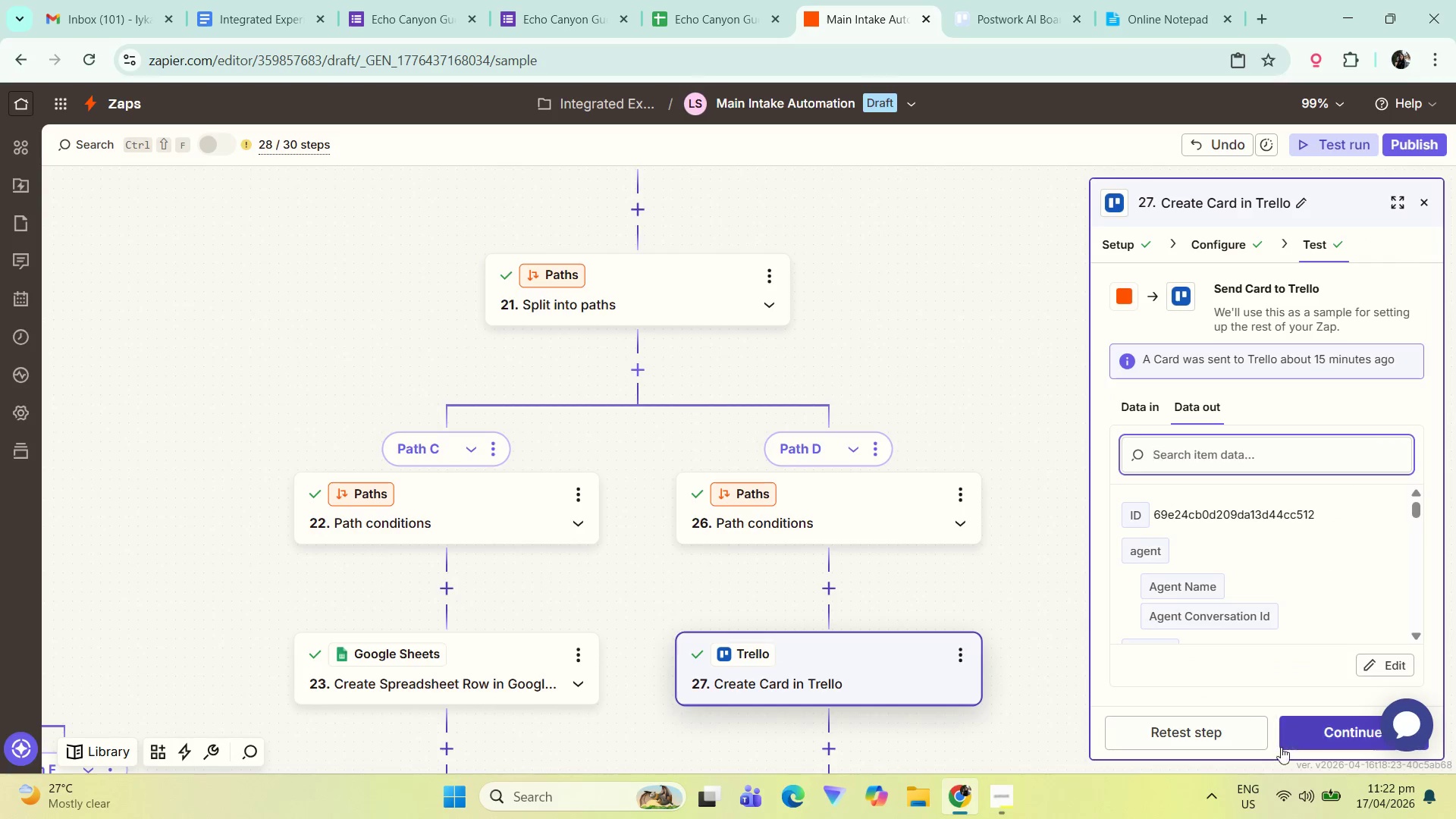 
left_click([1213, 733])
 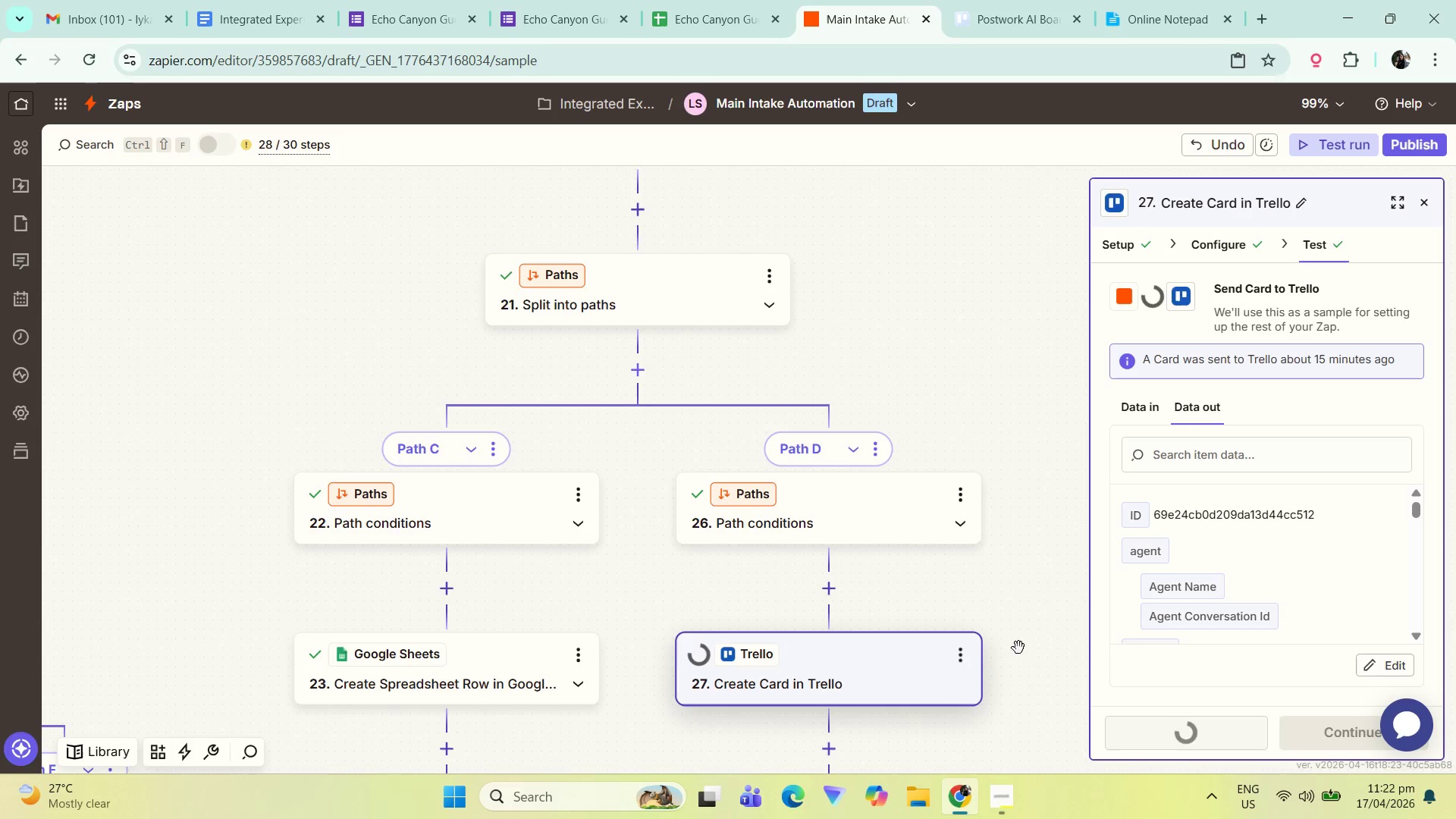 
left_click_drag(start_coordinate=[1027, 673], to_coordinate=[989, 520])
 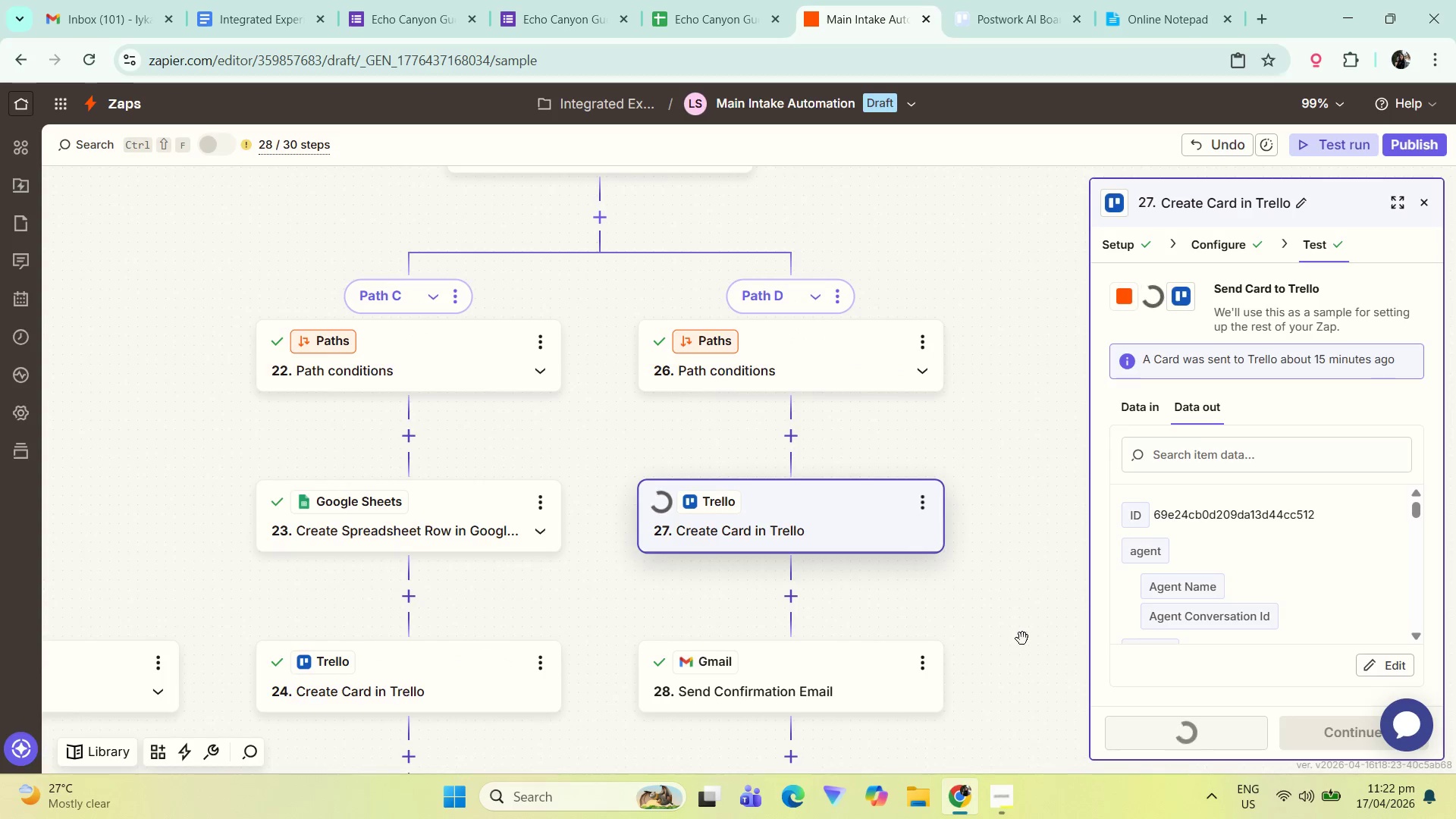 
left_click_drag(start_coordinate=[1021, 635], to_coordinate=[1008, 515])
 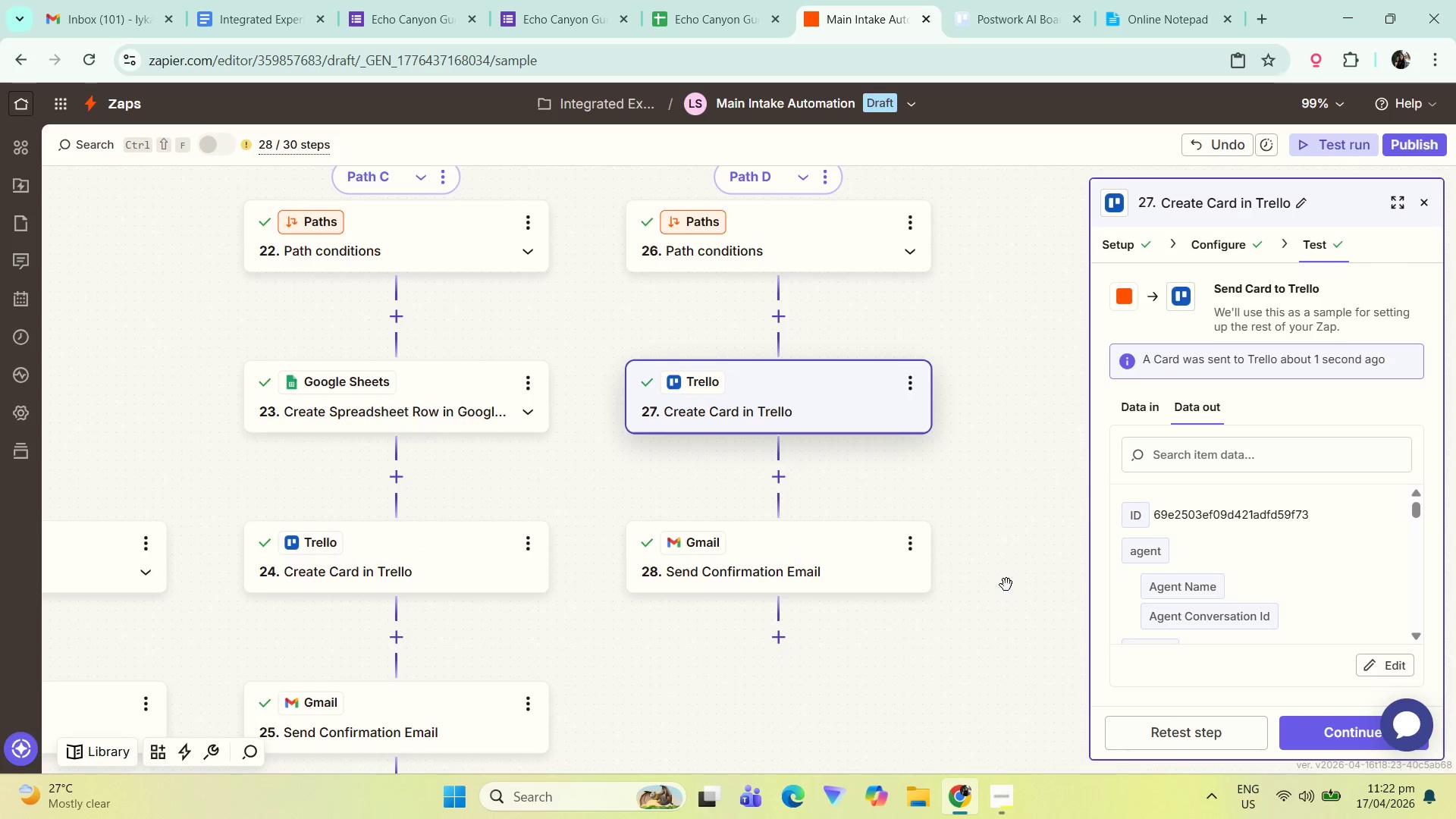 
scroll: coordinate [1276, 576], scroll_direction: down, amount: 19.0
 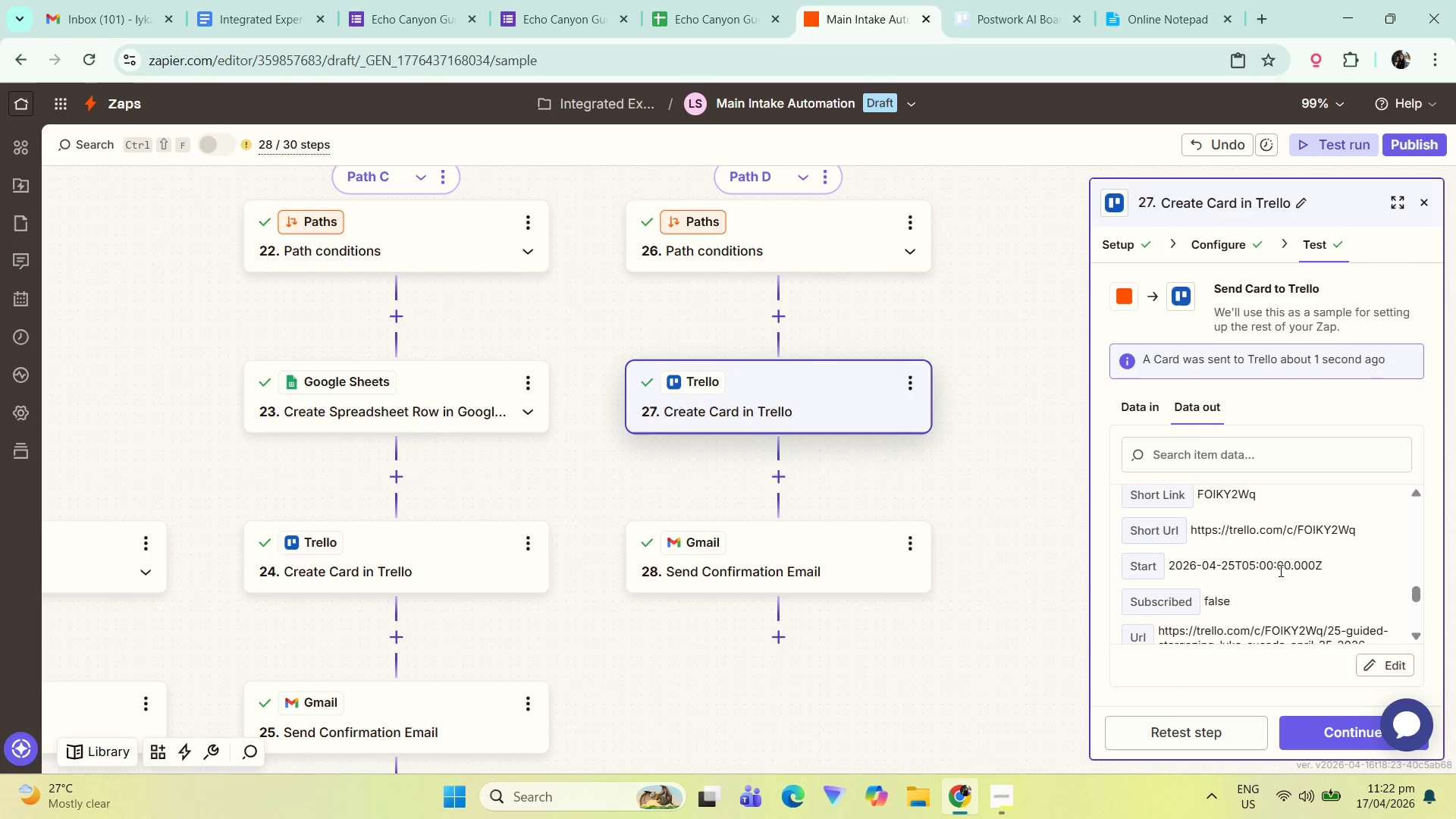 
left_click([1327, 730])
 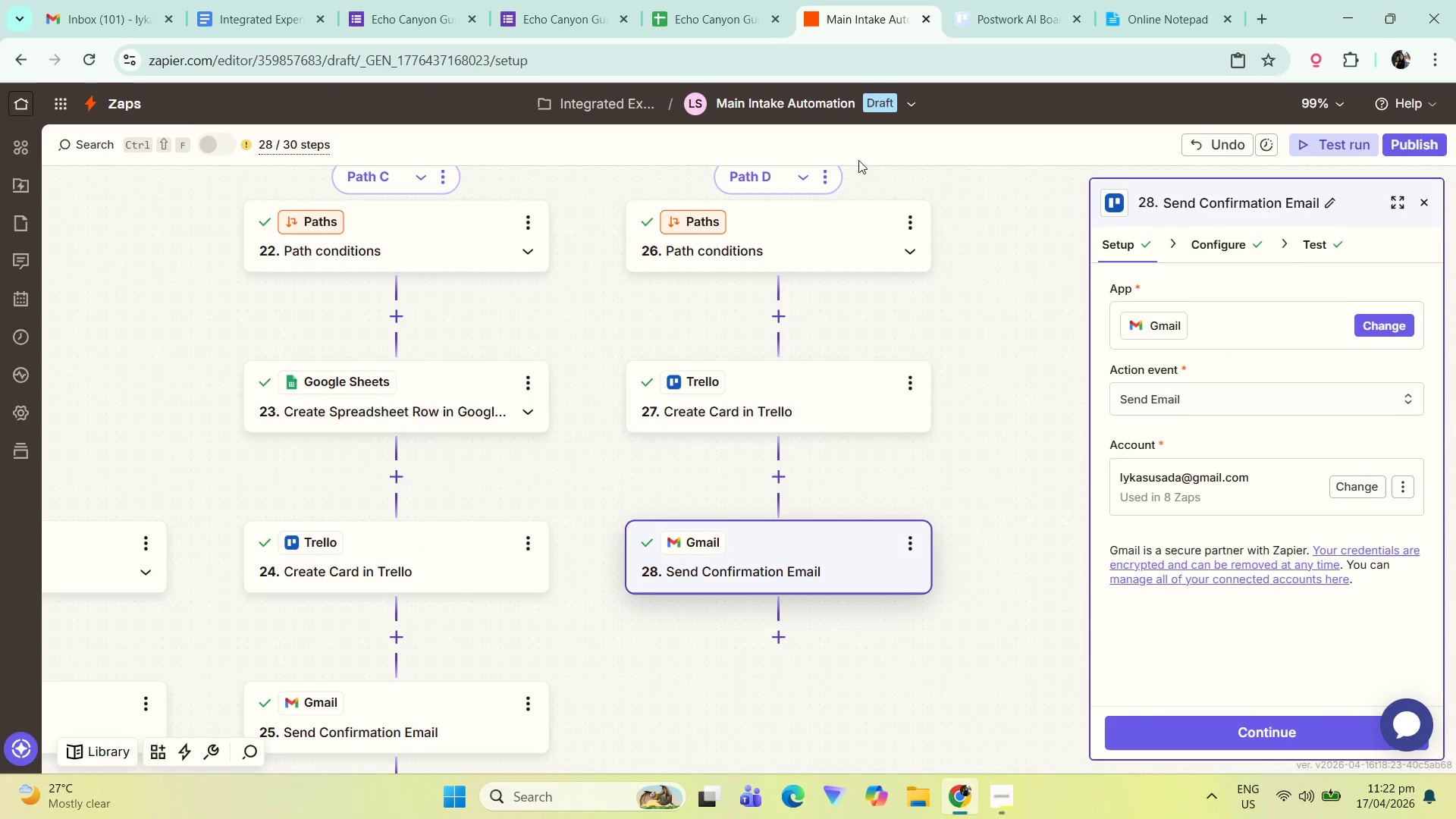 
scroll: coordinate [1322, 700], scroll_direction: down, amount: 8.0
 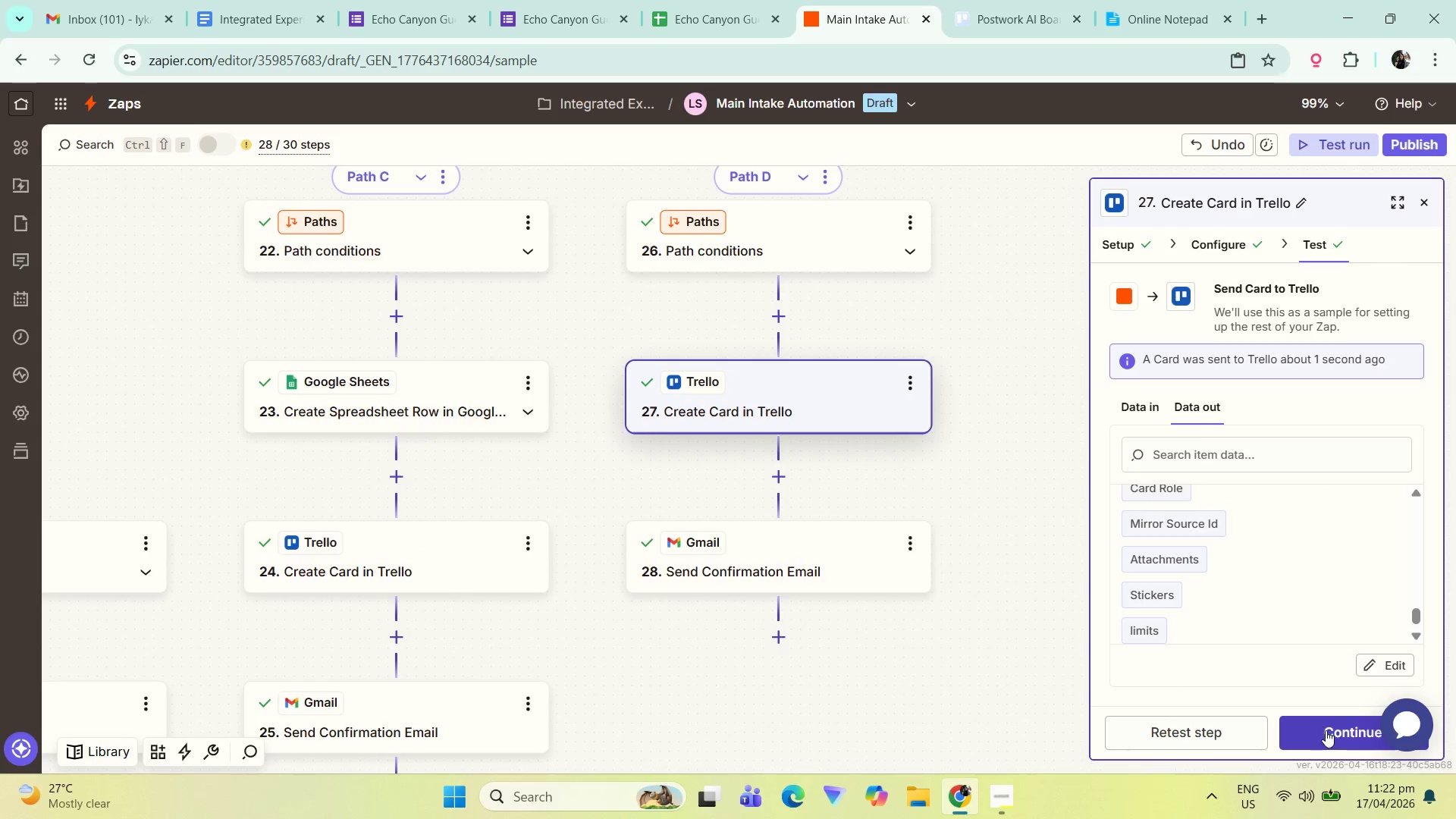 
left_click([986, 0])
 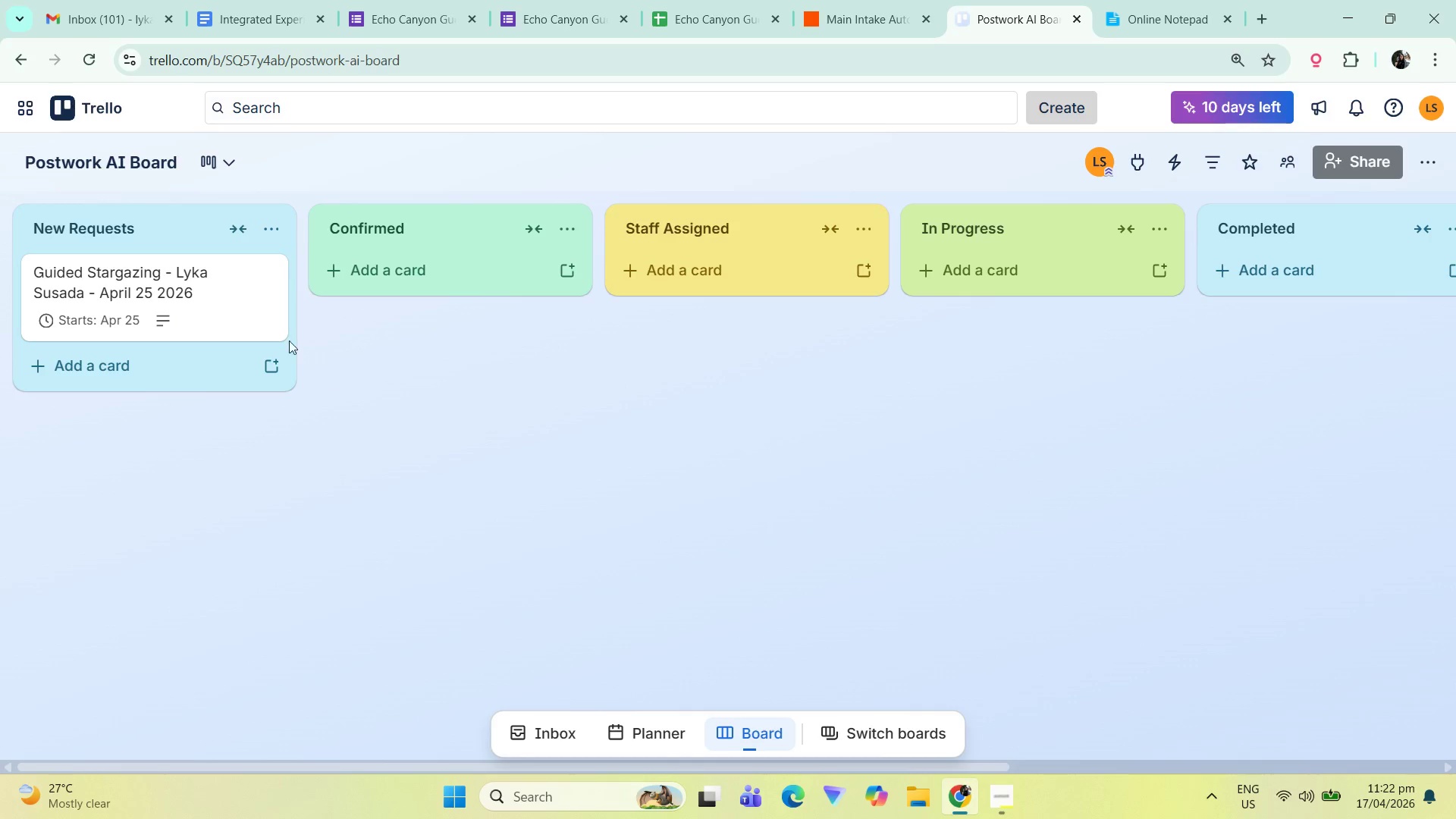 
left_click([221, 302])
 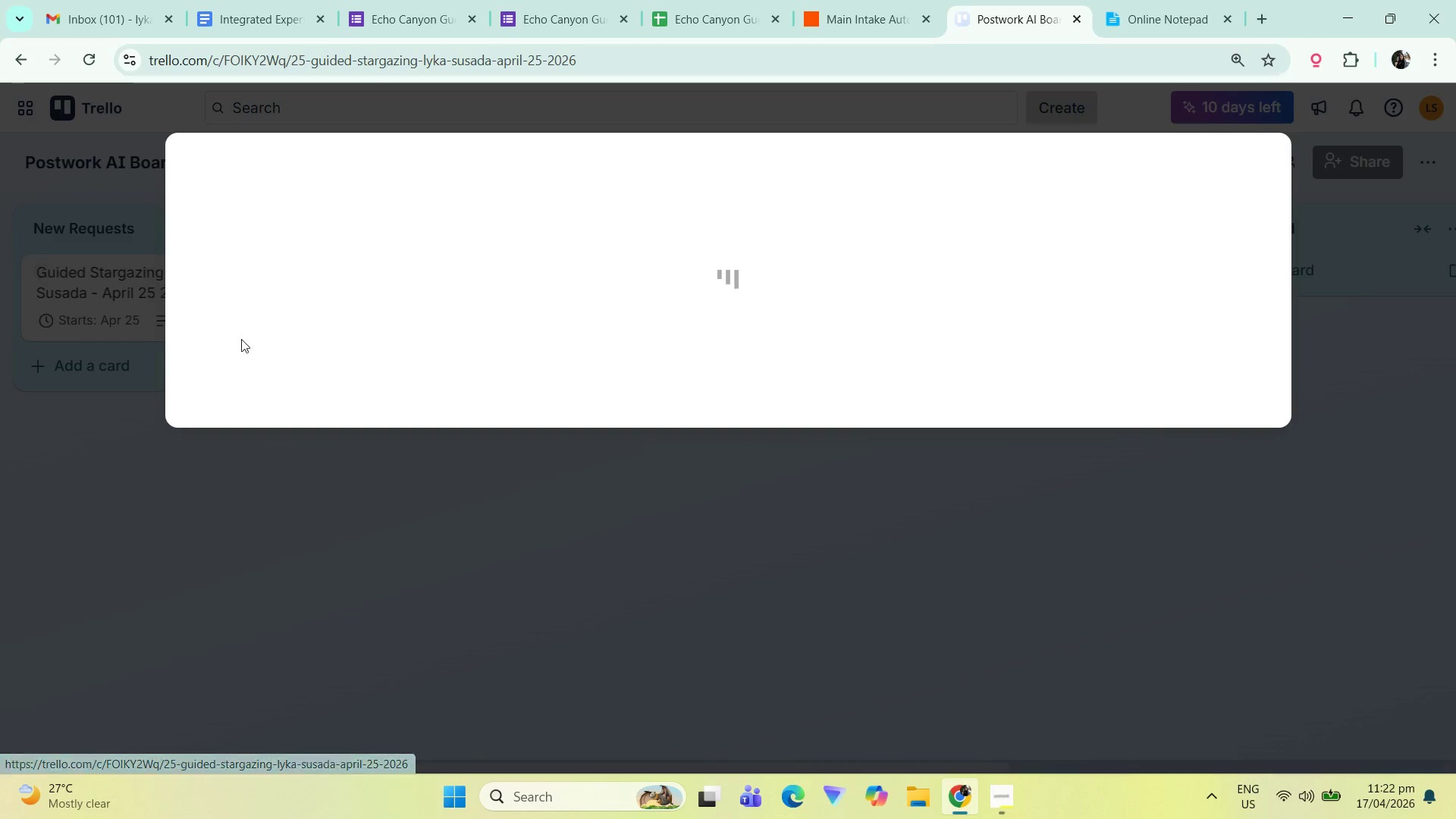 
mouse_move([312, 362])
 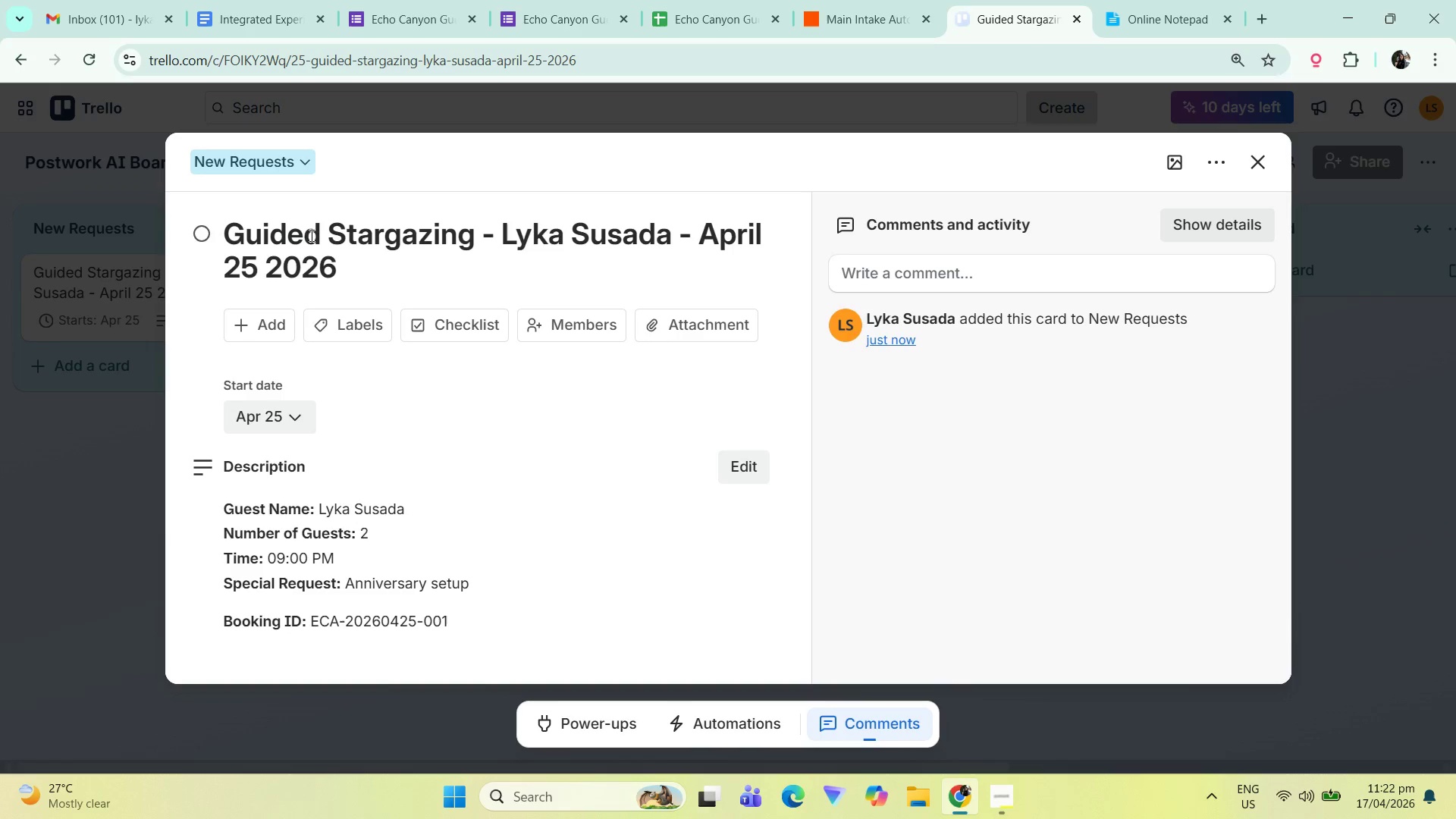 
left_click([1246, 158])
 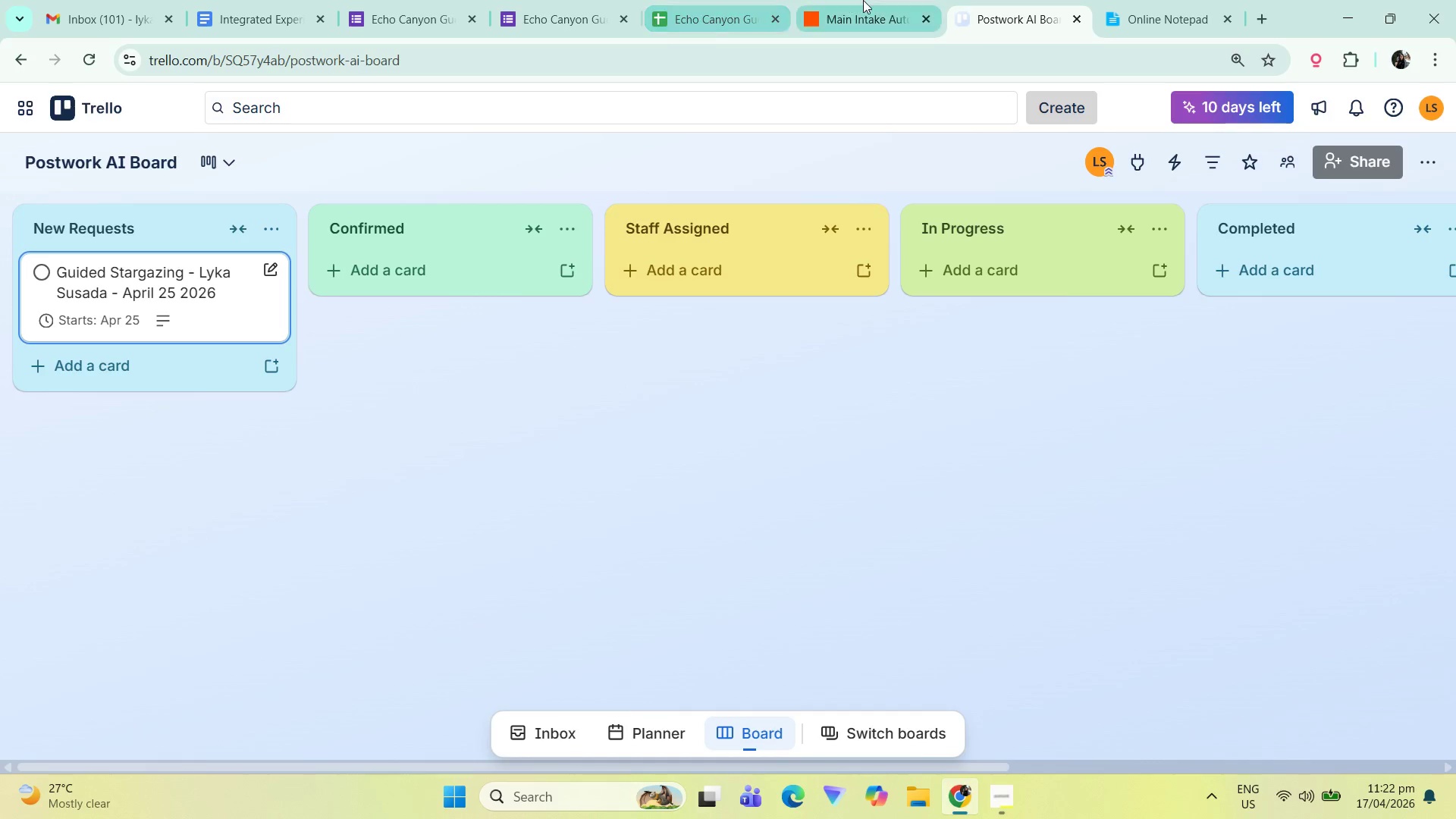 
left_click([861, 0])
 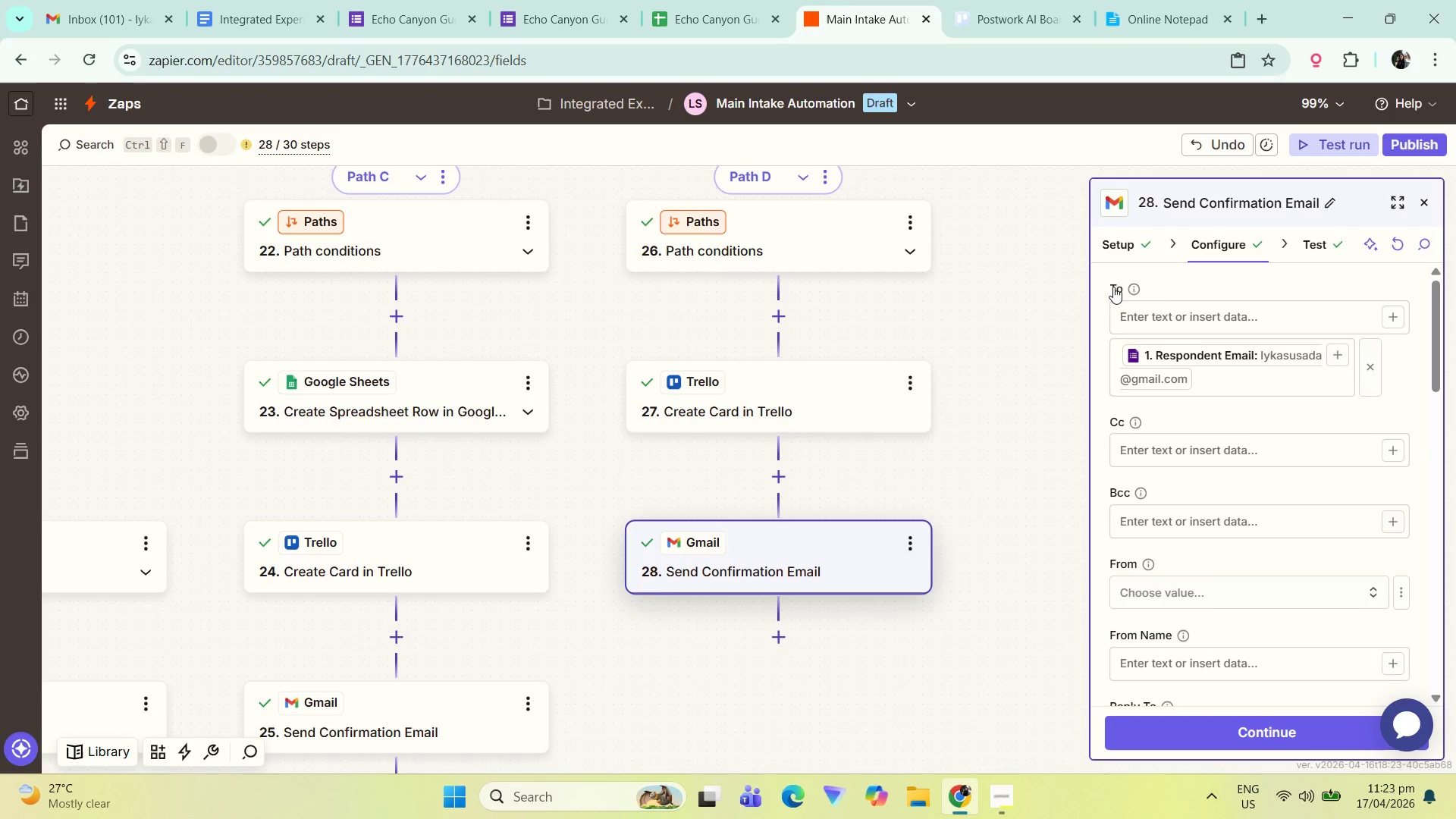 
scroll: coordinate [1196, 466], scroll_direction: down, amount: 1.0
 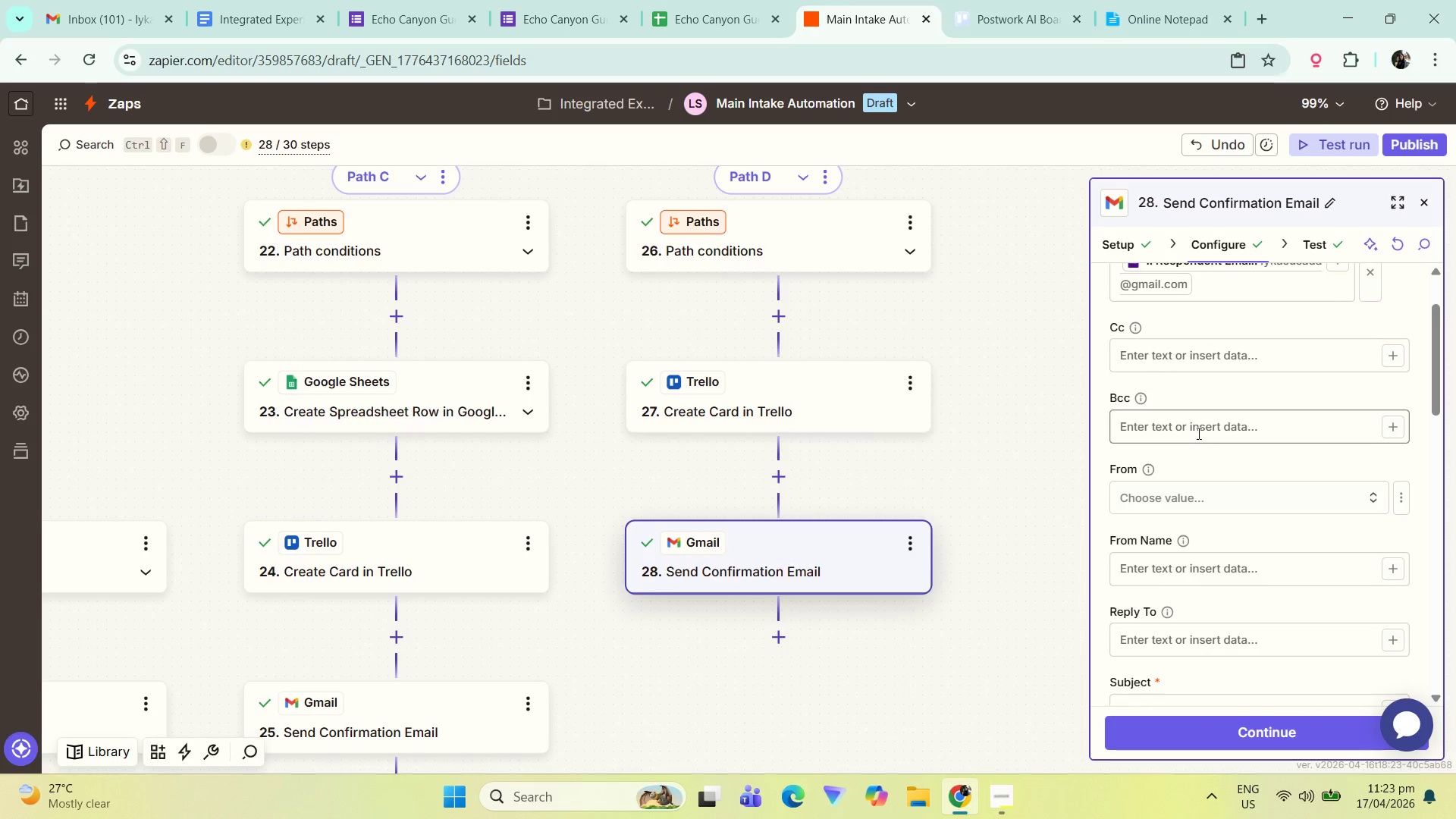 
scroll: coordinate [1197, 433], scroll_direction: up, amount: 2.0
 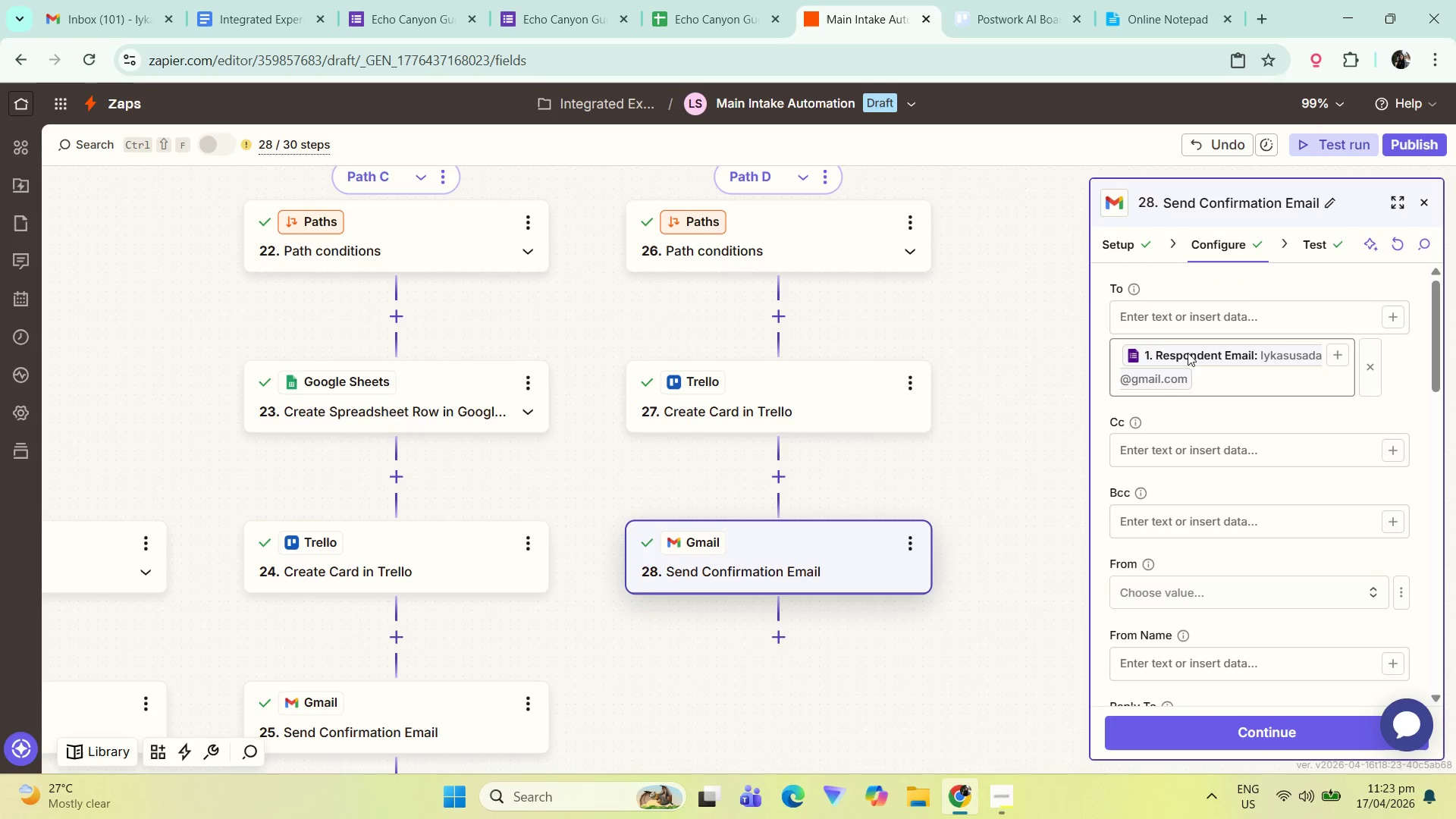 
scroll: coordinate [1283, 635], scroll_direction: down, amount: 15.0
 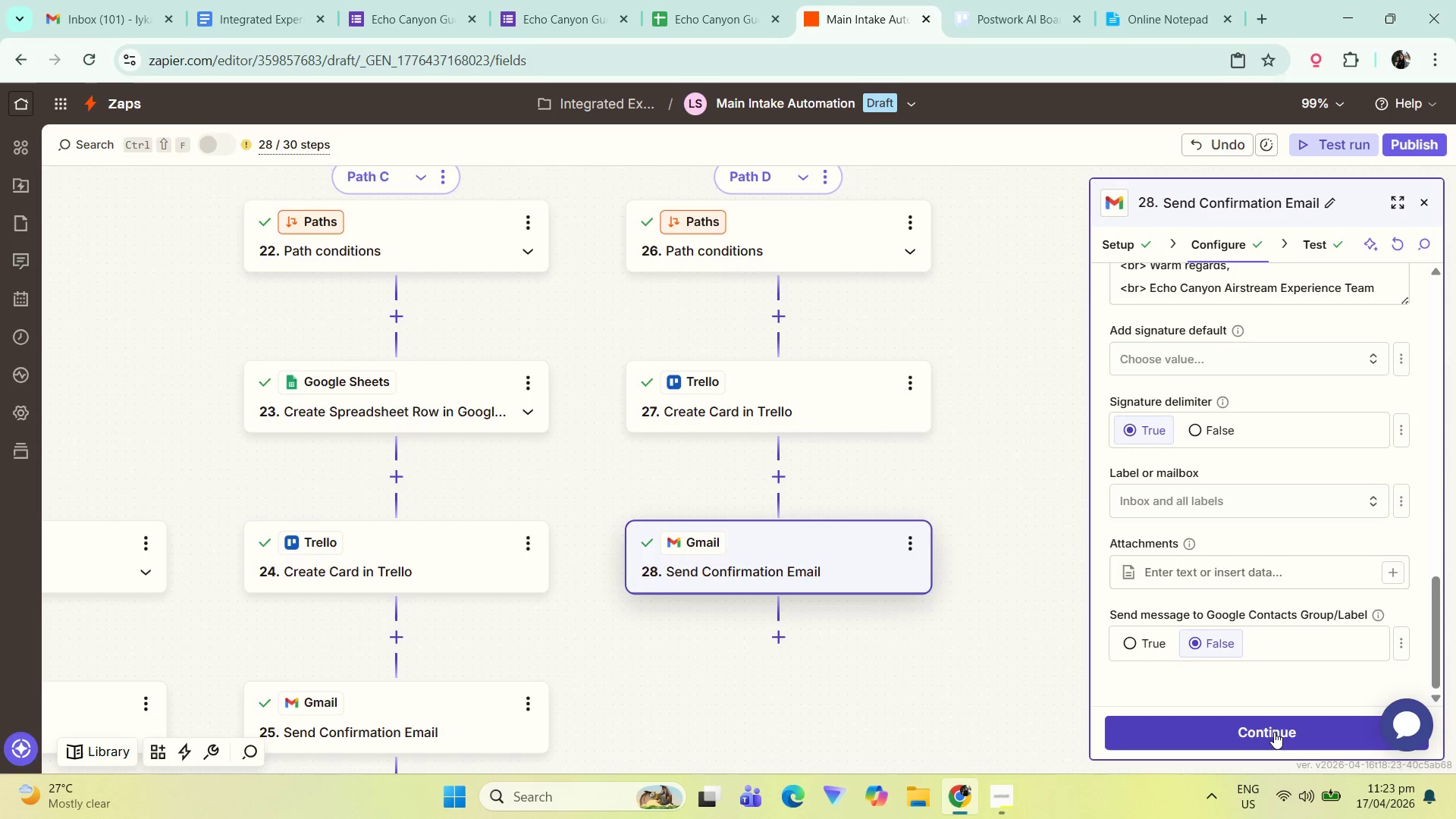 
left_click([1275, 734])
 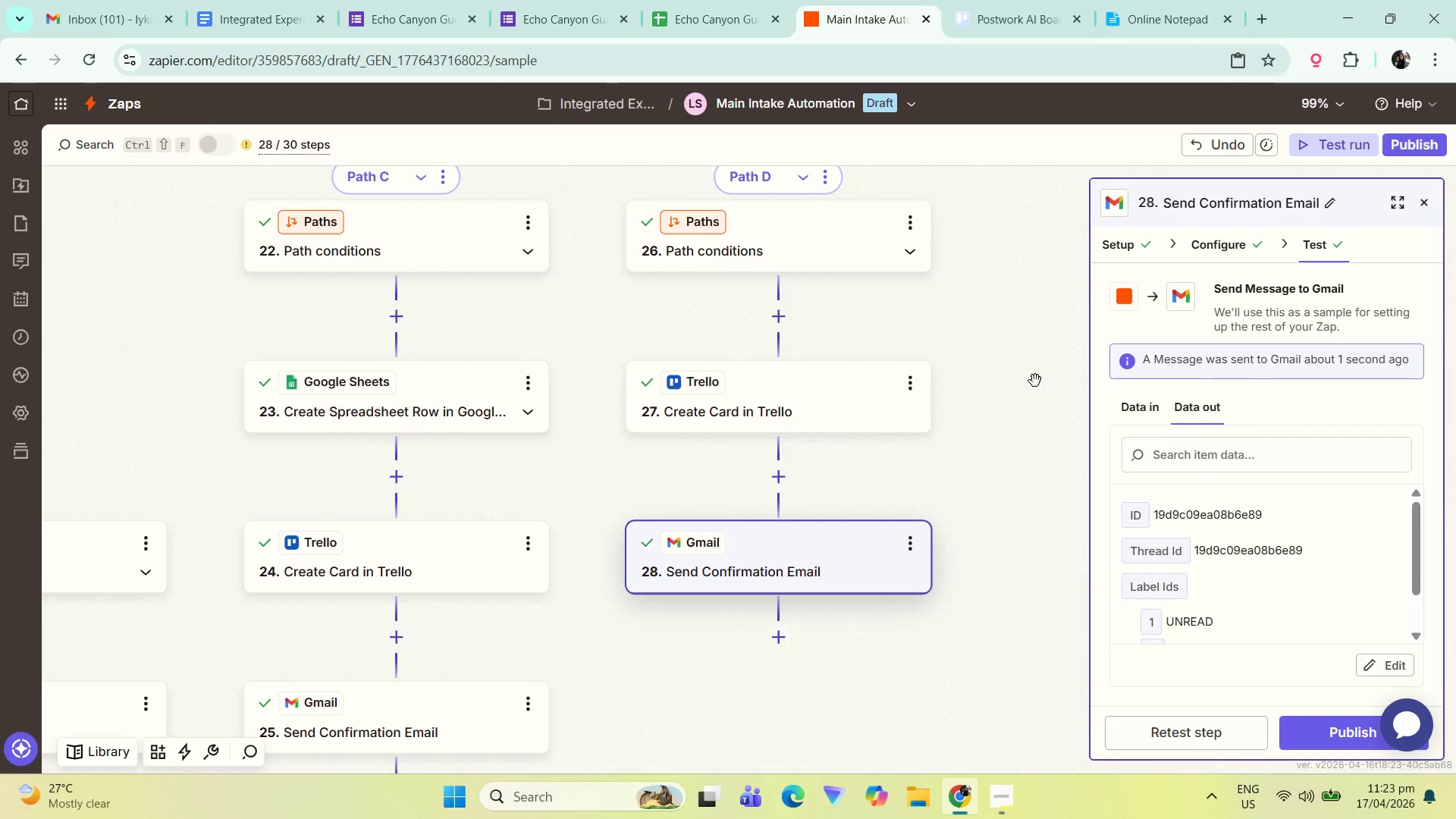 
wait(5.28)
 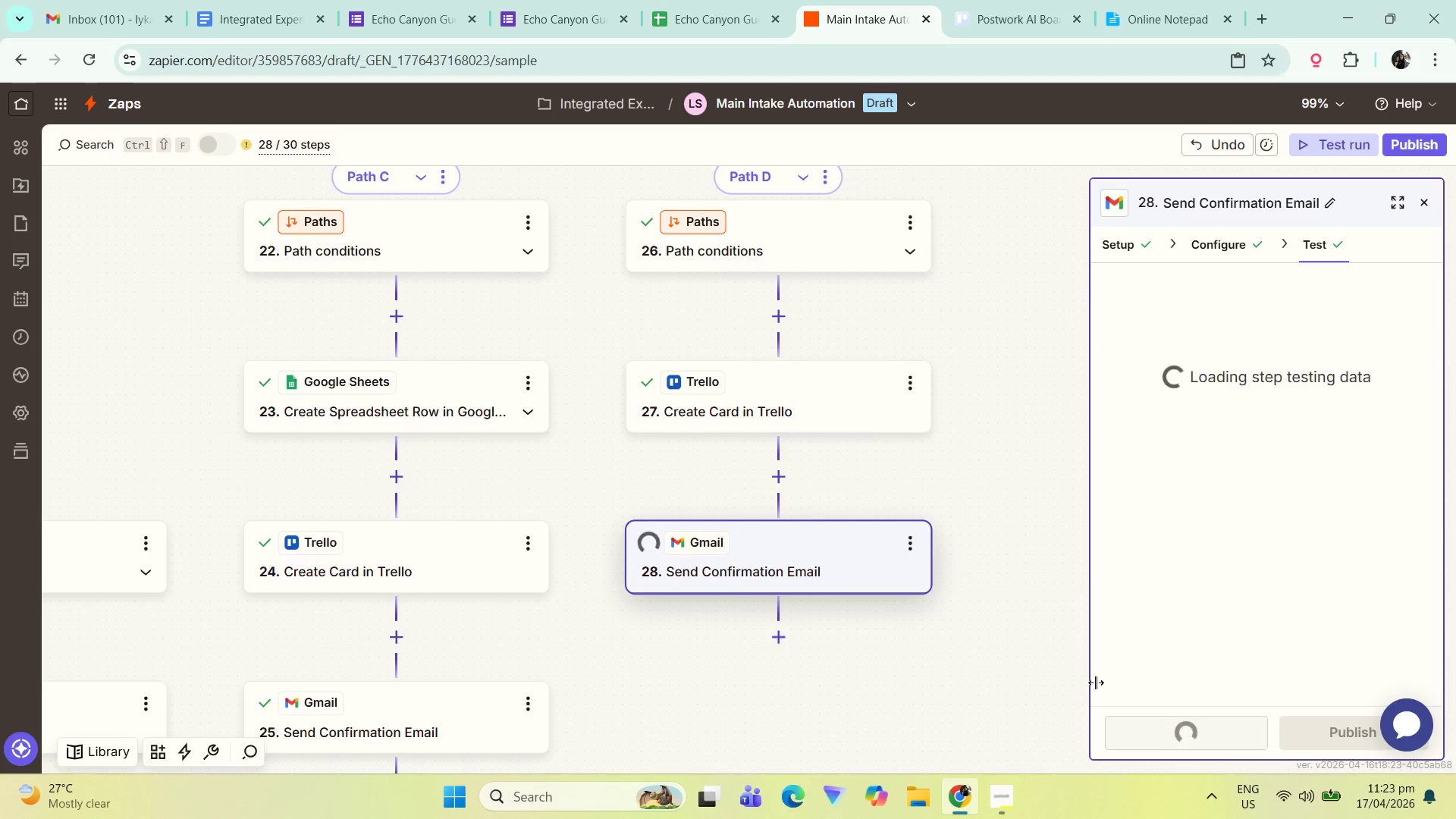 
left_click([1418, 199])
 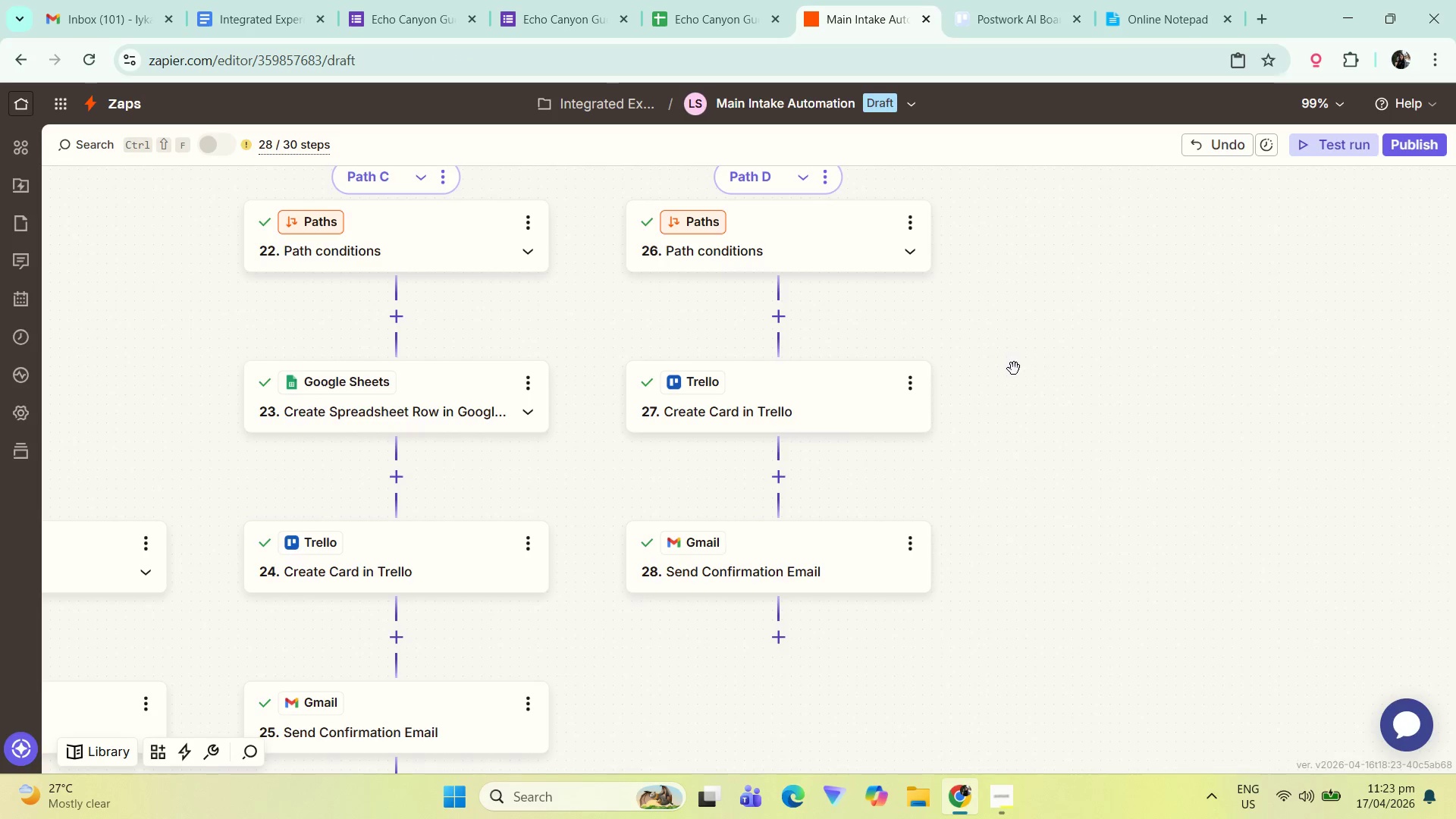 
left_click_drag(start_coordinate=[1089, 305], to_coordinate=[1168, 648])
 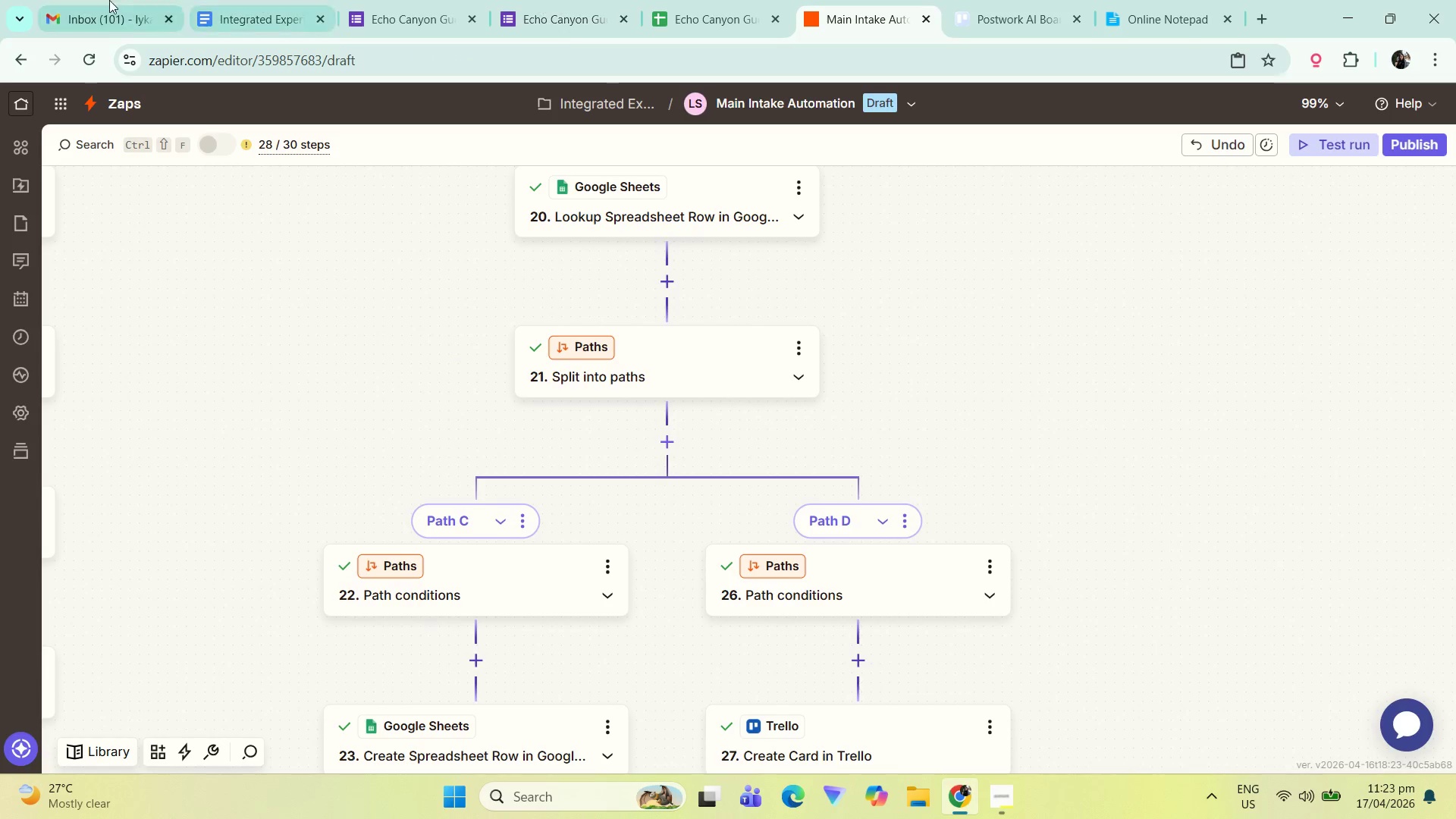 
left_click([52, 0])
 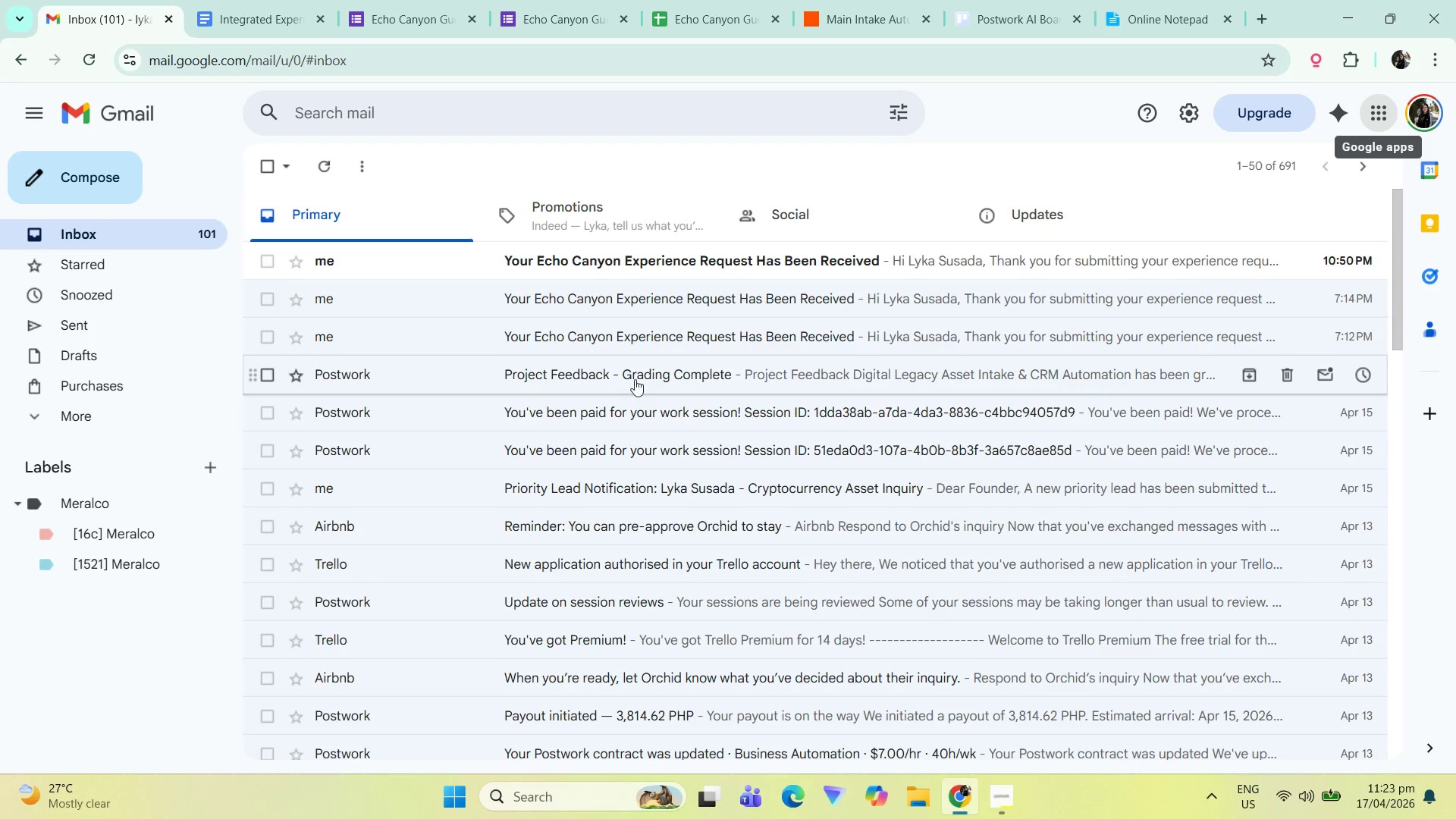 
left_click([519, 254])
 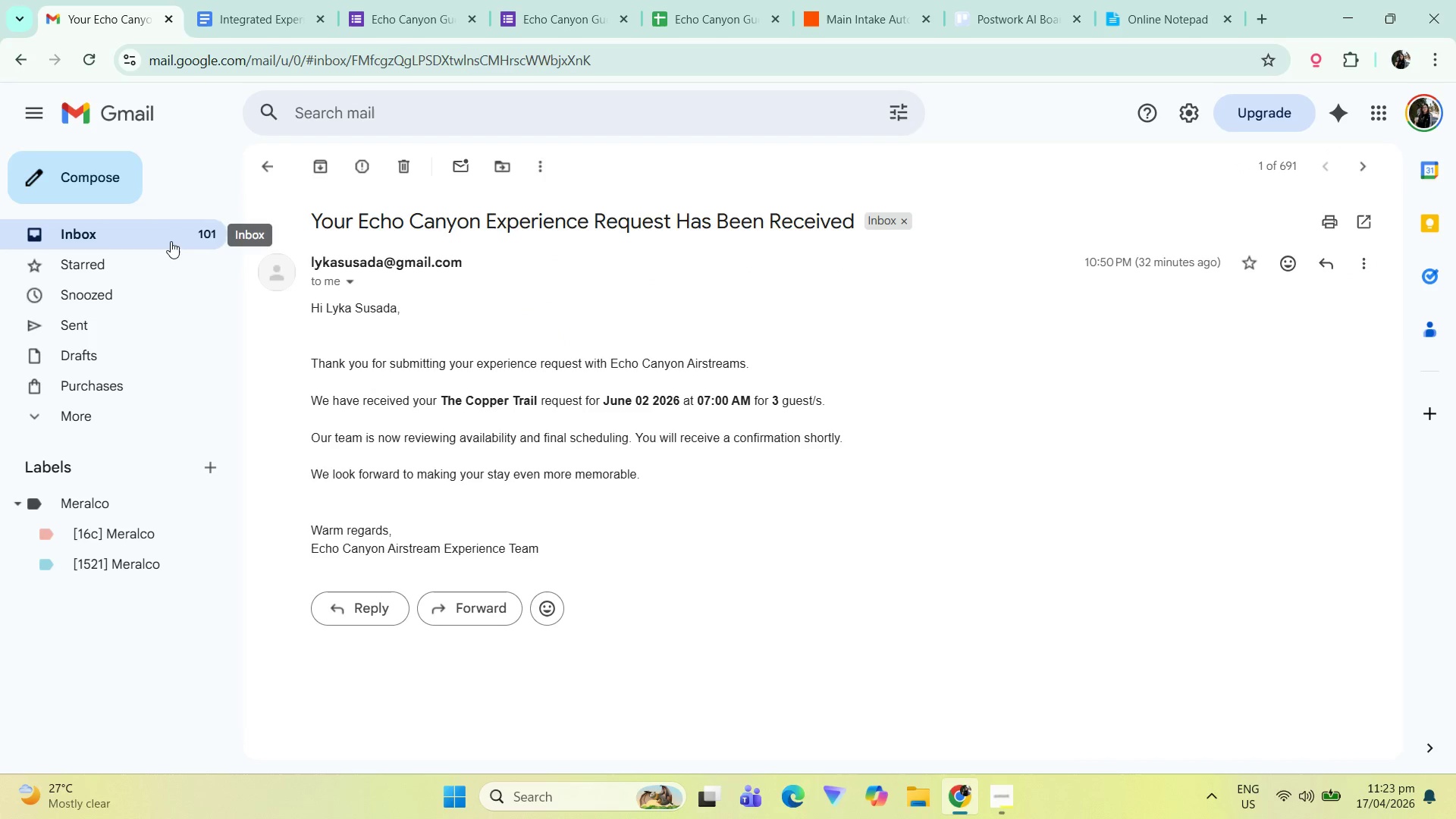 
left_click([171, 241])
 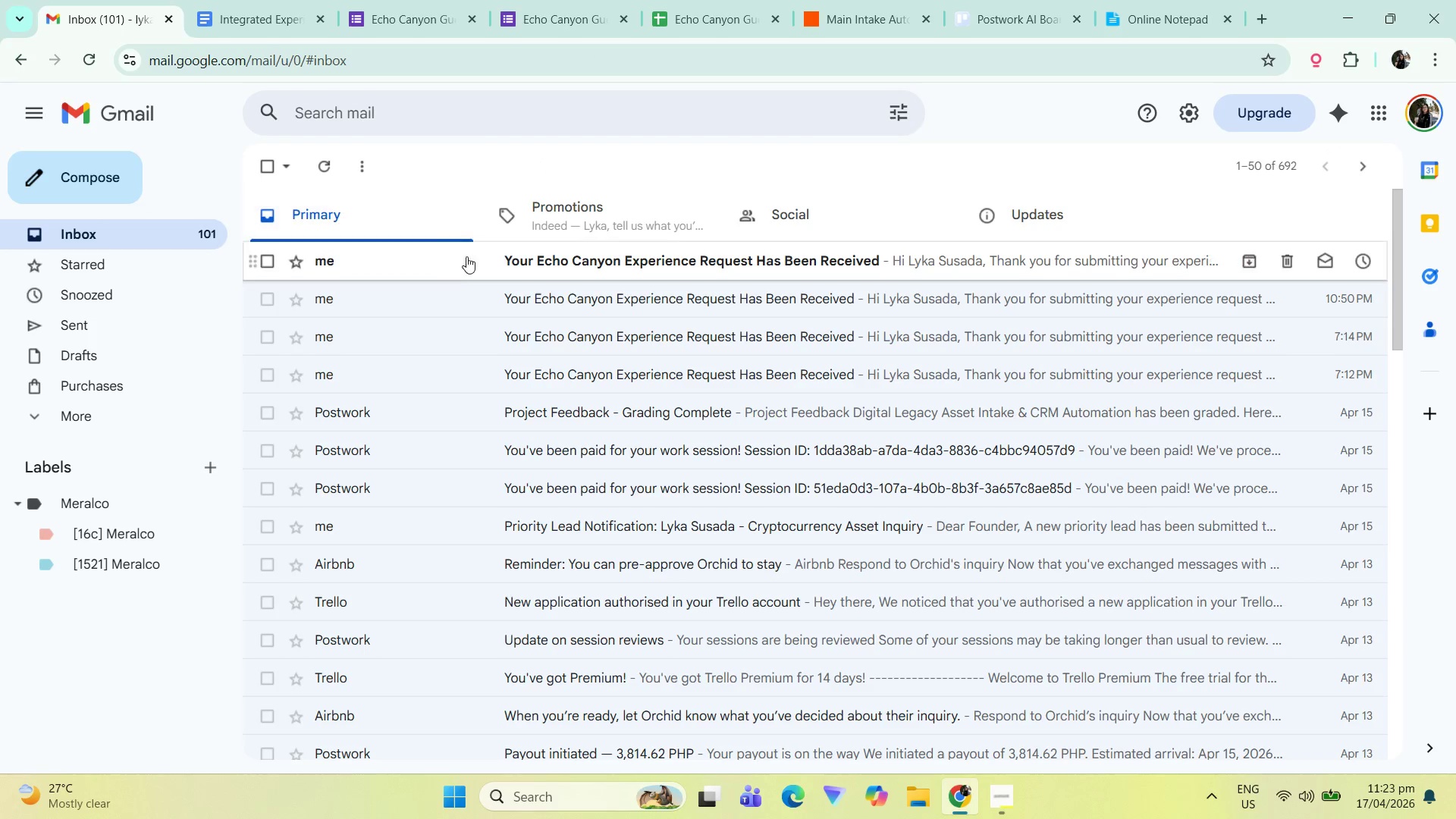 
left_click([456, 270])
 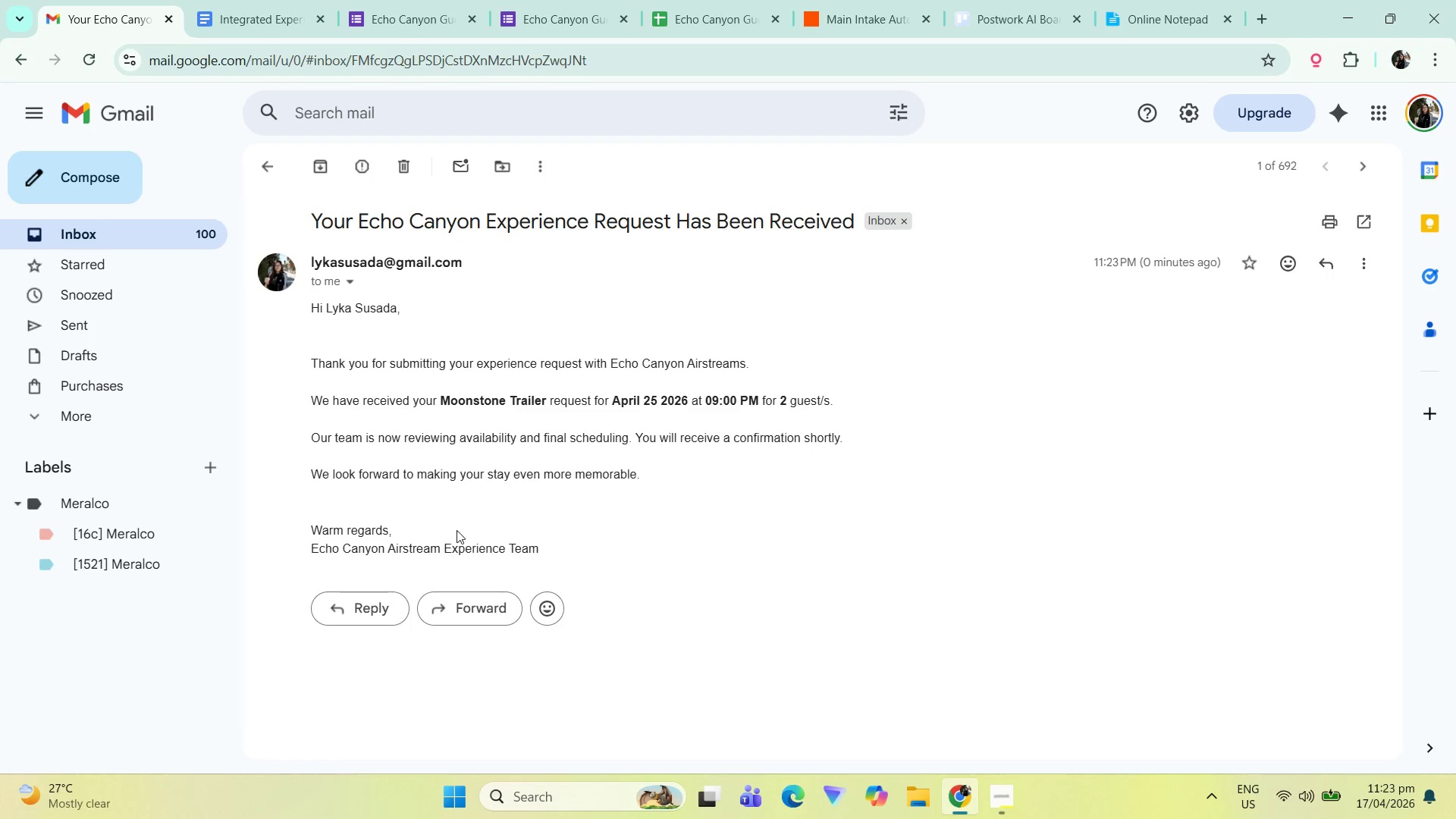 
wait(27.08)
 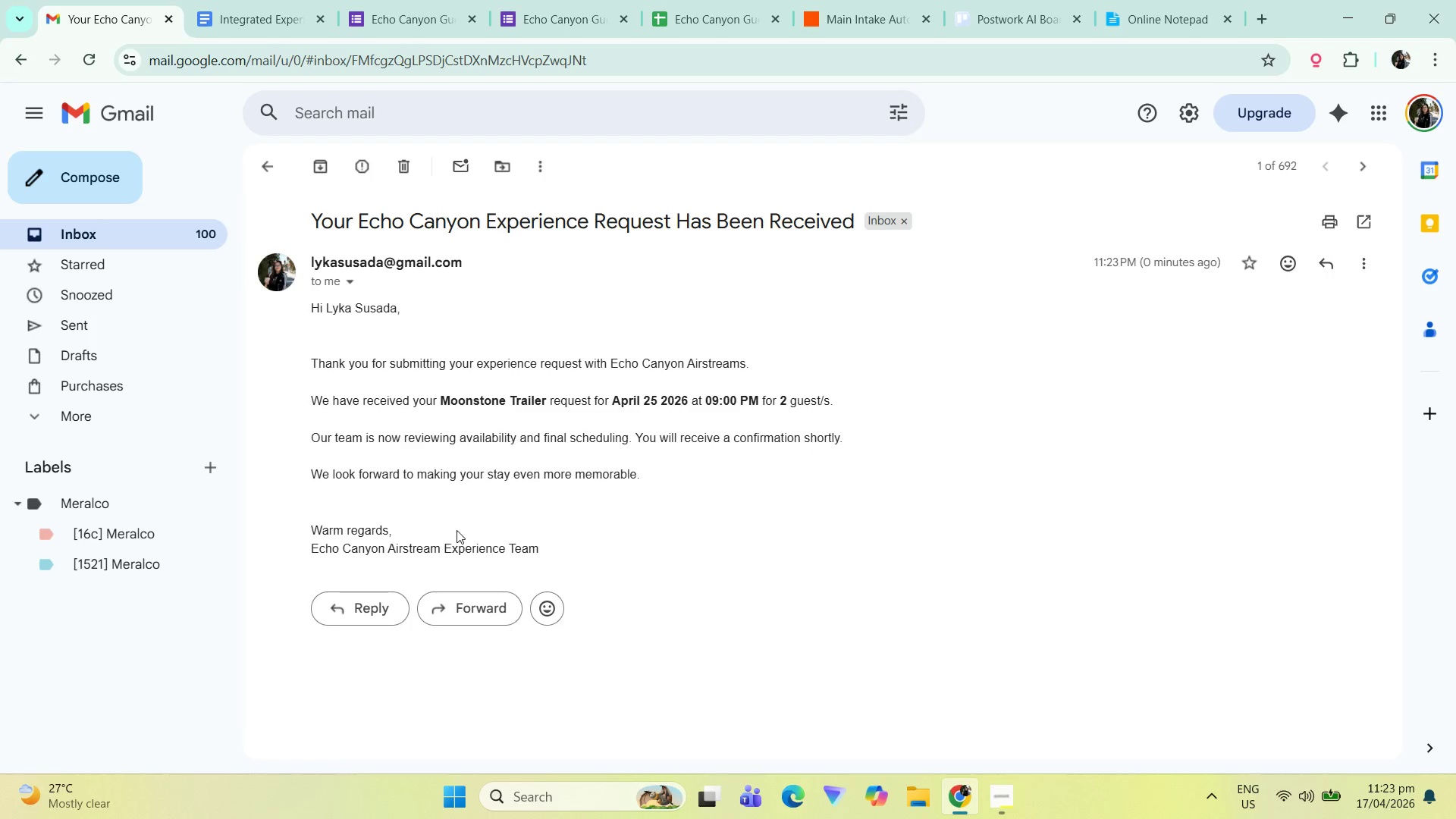 
left_click([168, 237])
 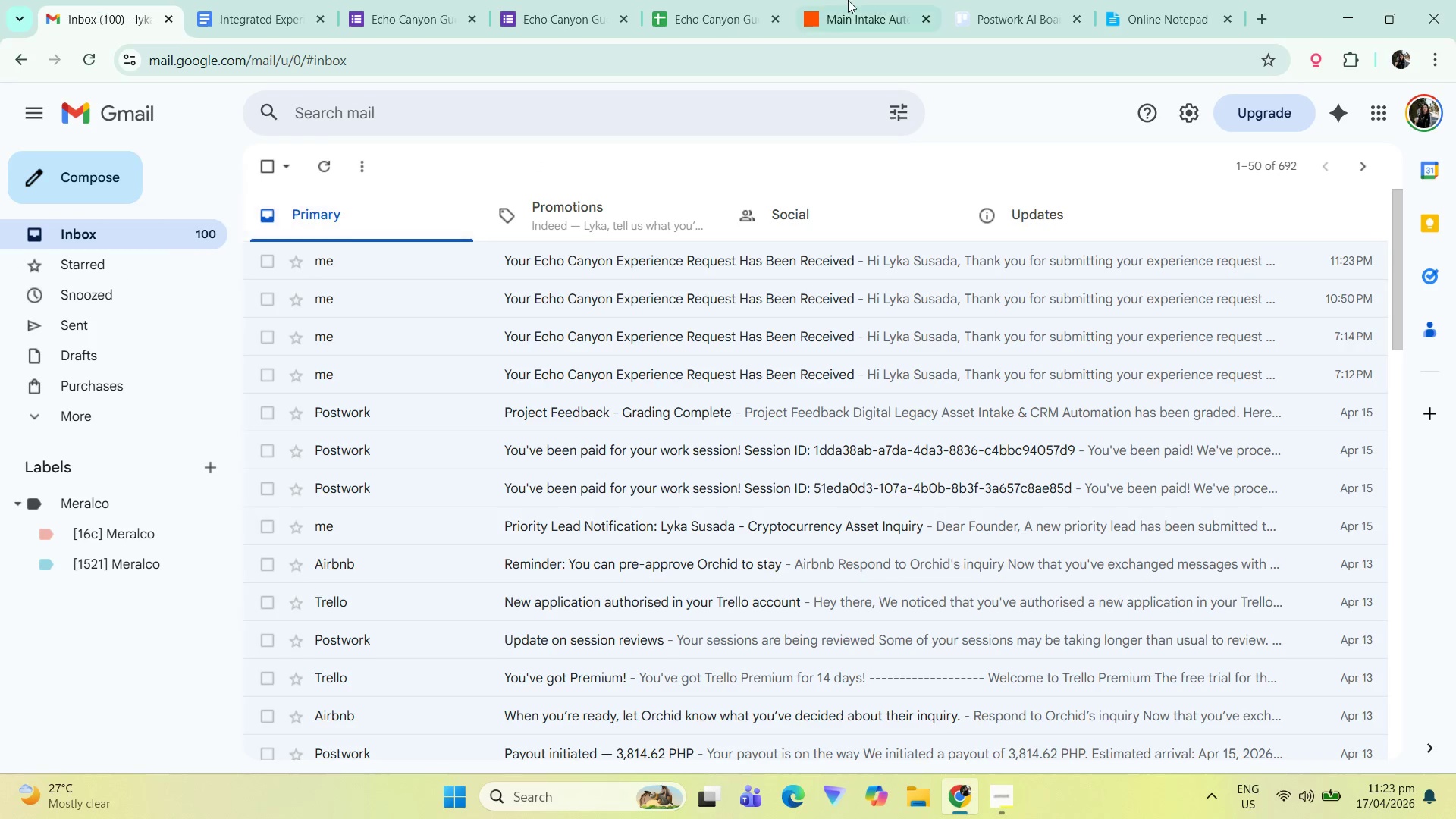 
left_click([839, 0])
 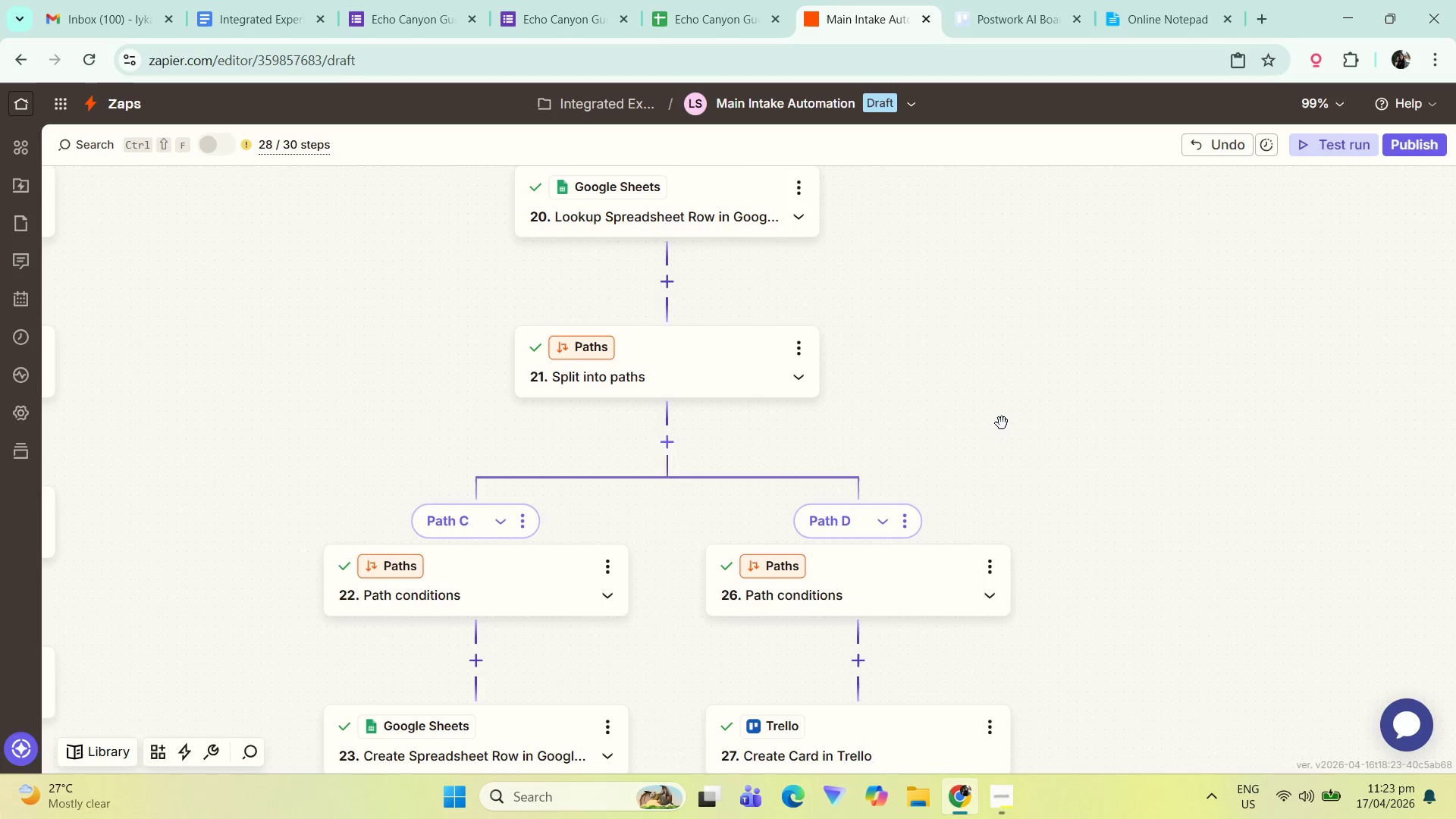 
left_click_drag(start_coordinate=[942, 312], to_coordinate=[1079, 439])
 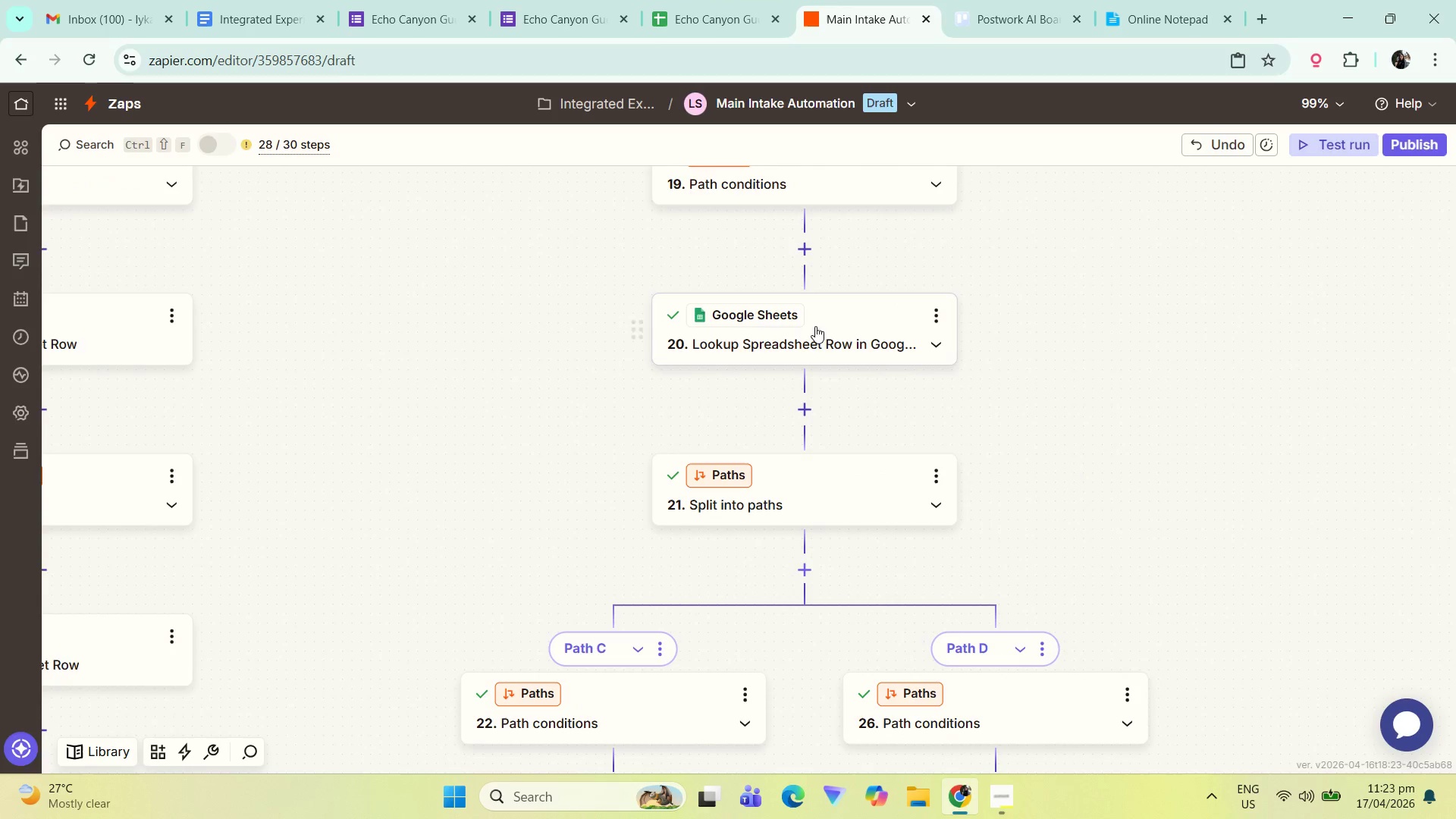 
left_click([855, 317])
 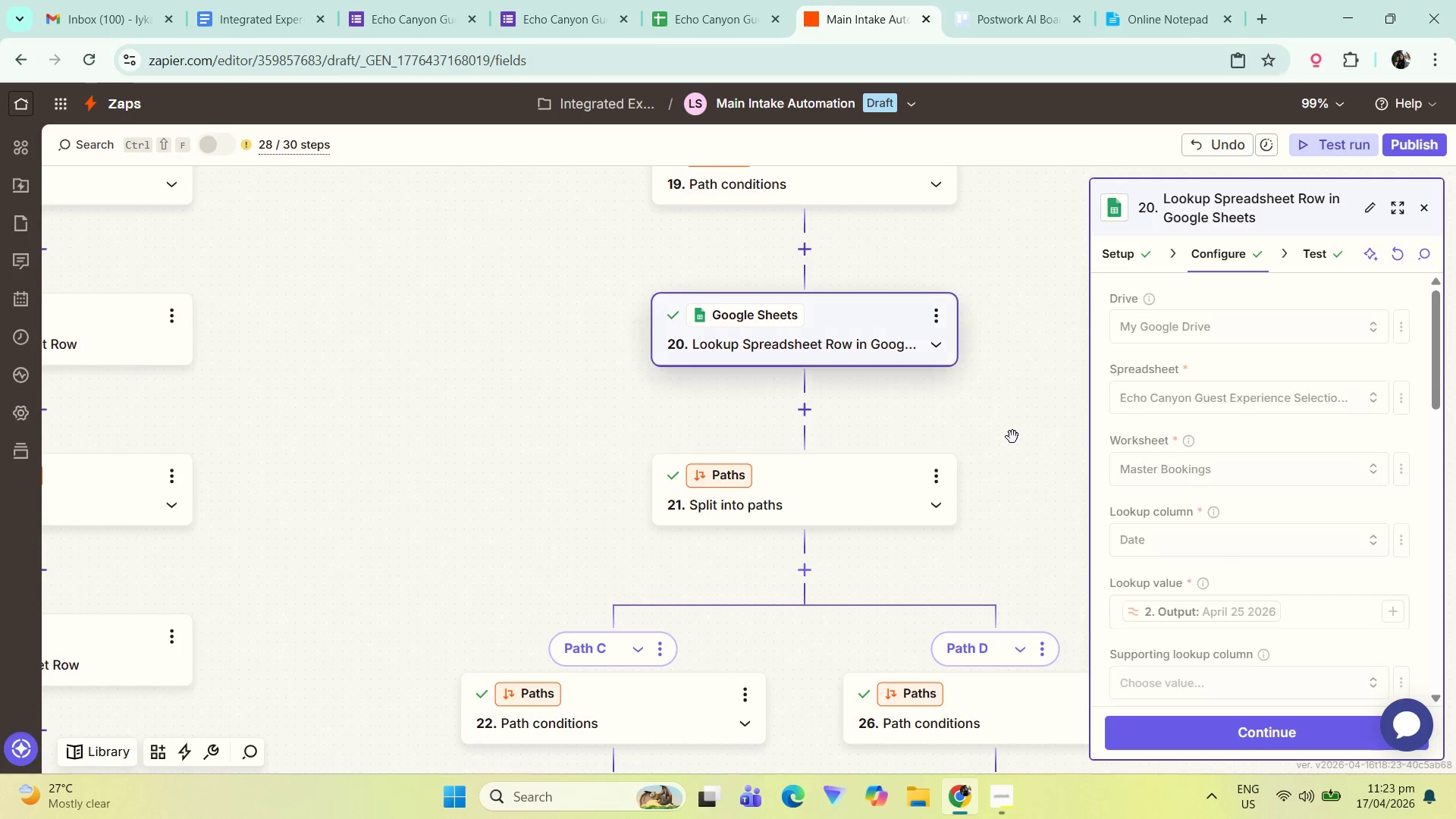 
left_click_drag(start_coordinate=[1010, 447], to_coordinate=[932, 572])
 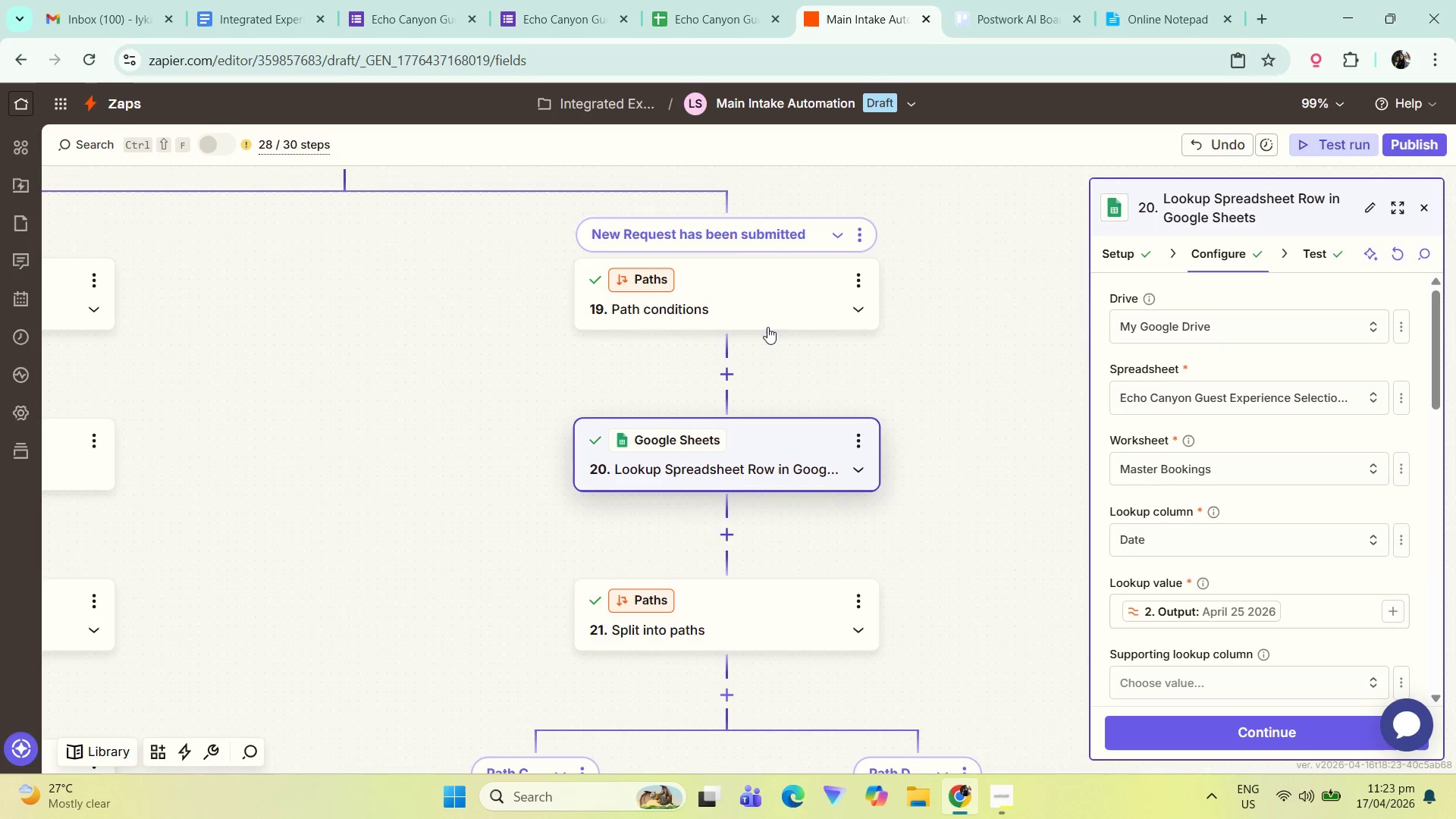 
left_click([767, 325])
 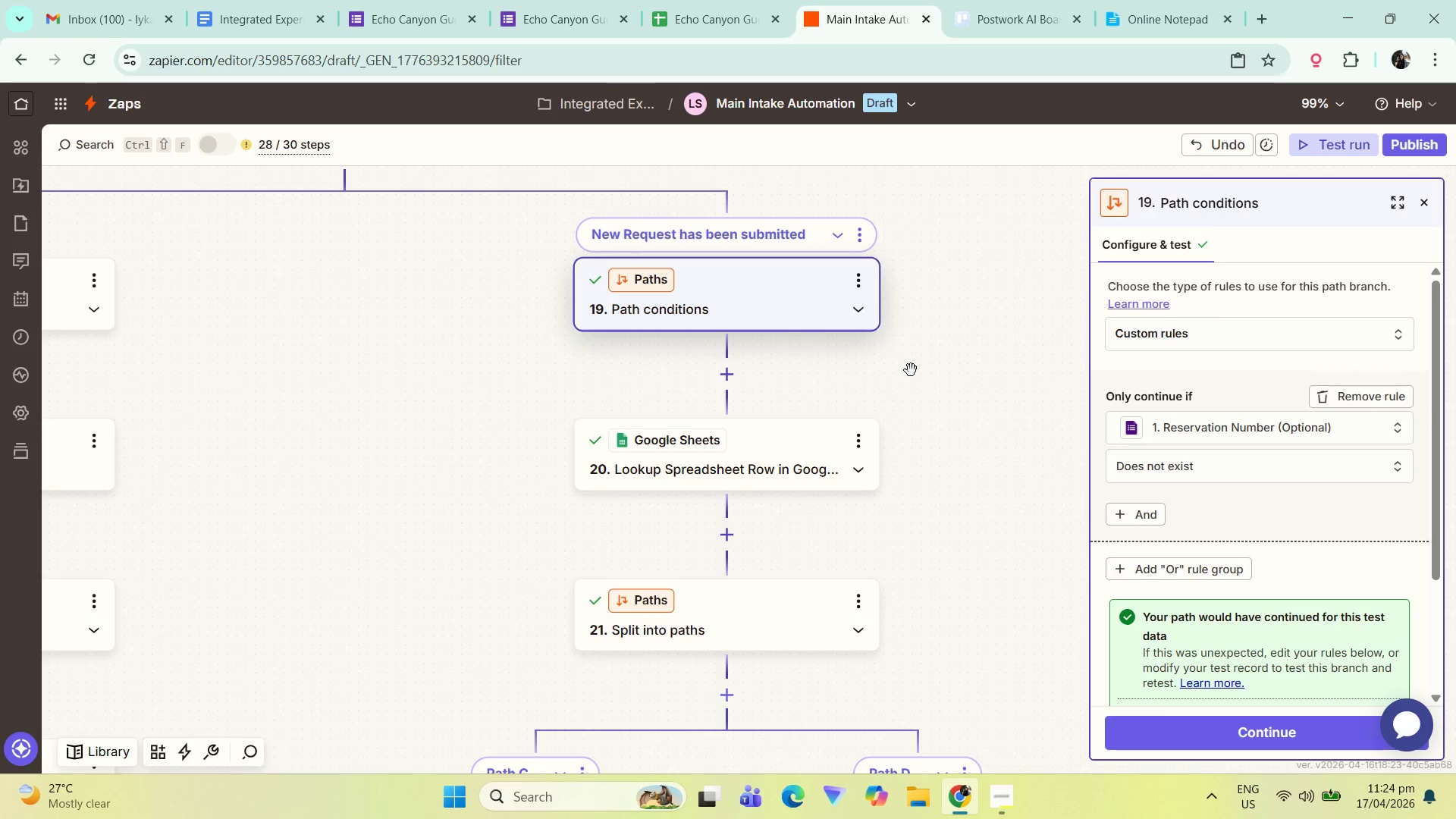 
wait(6.98)
 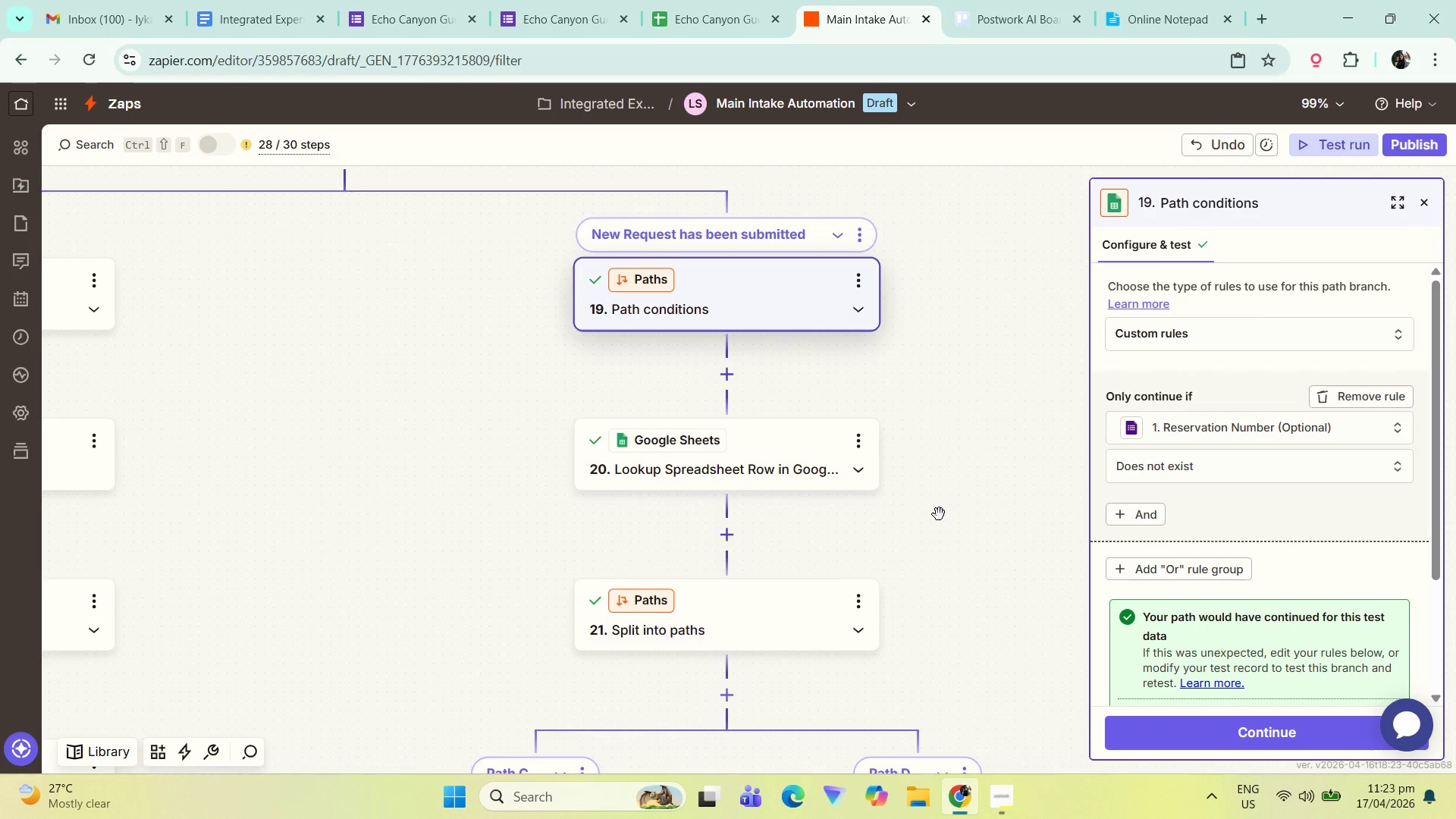 
double_click([768, 447])
 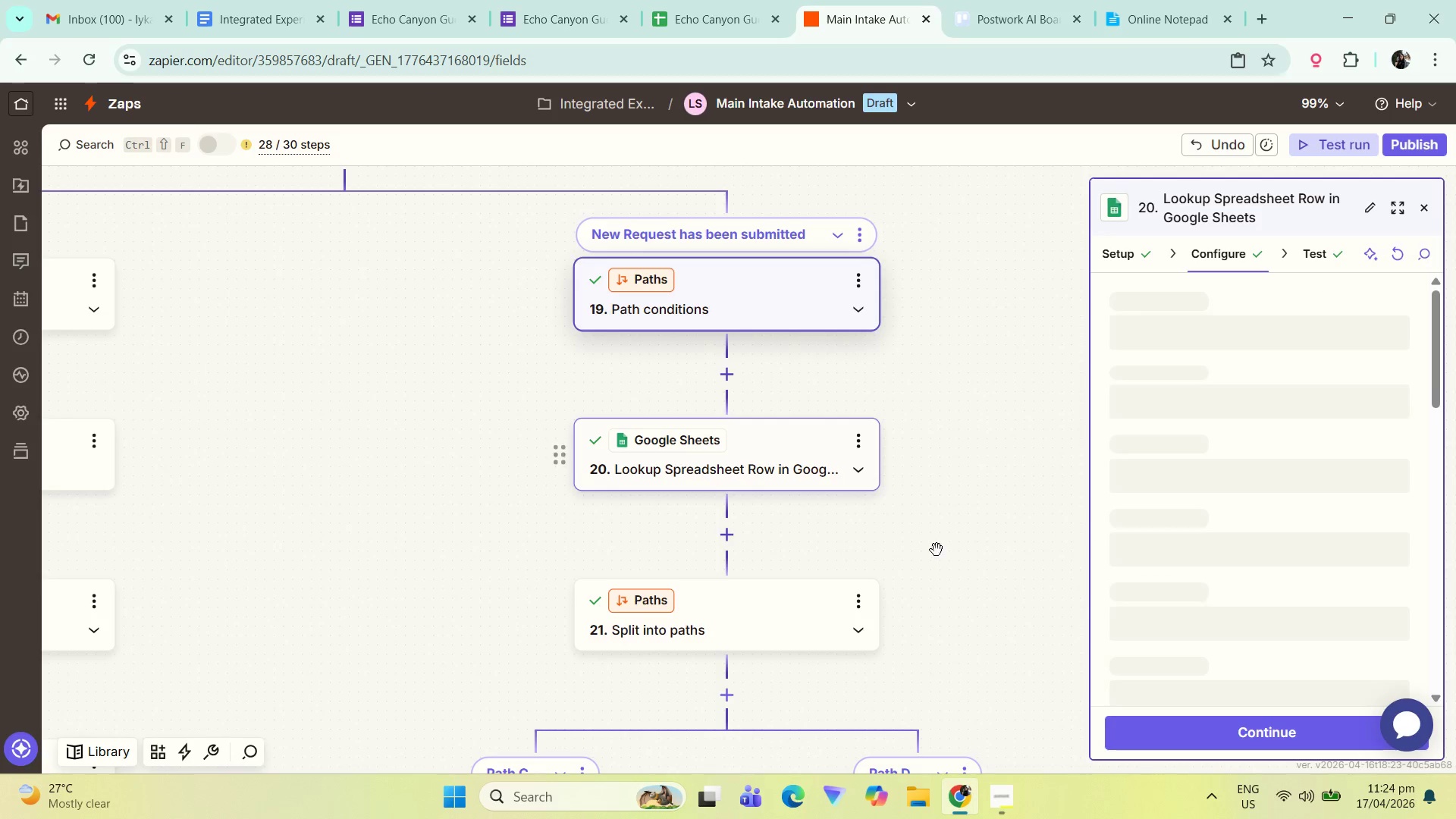 
left_click_drag(start_coordinate=[931, 551], to_coordinate=[927, 488])
 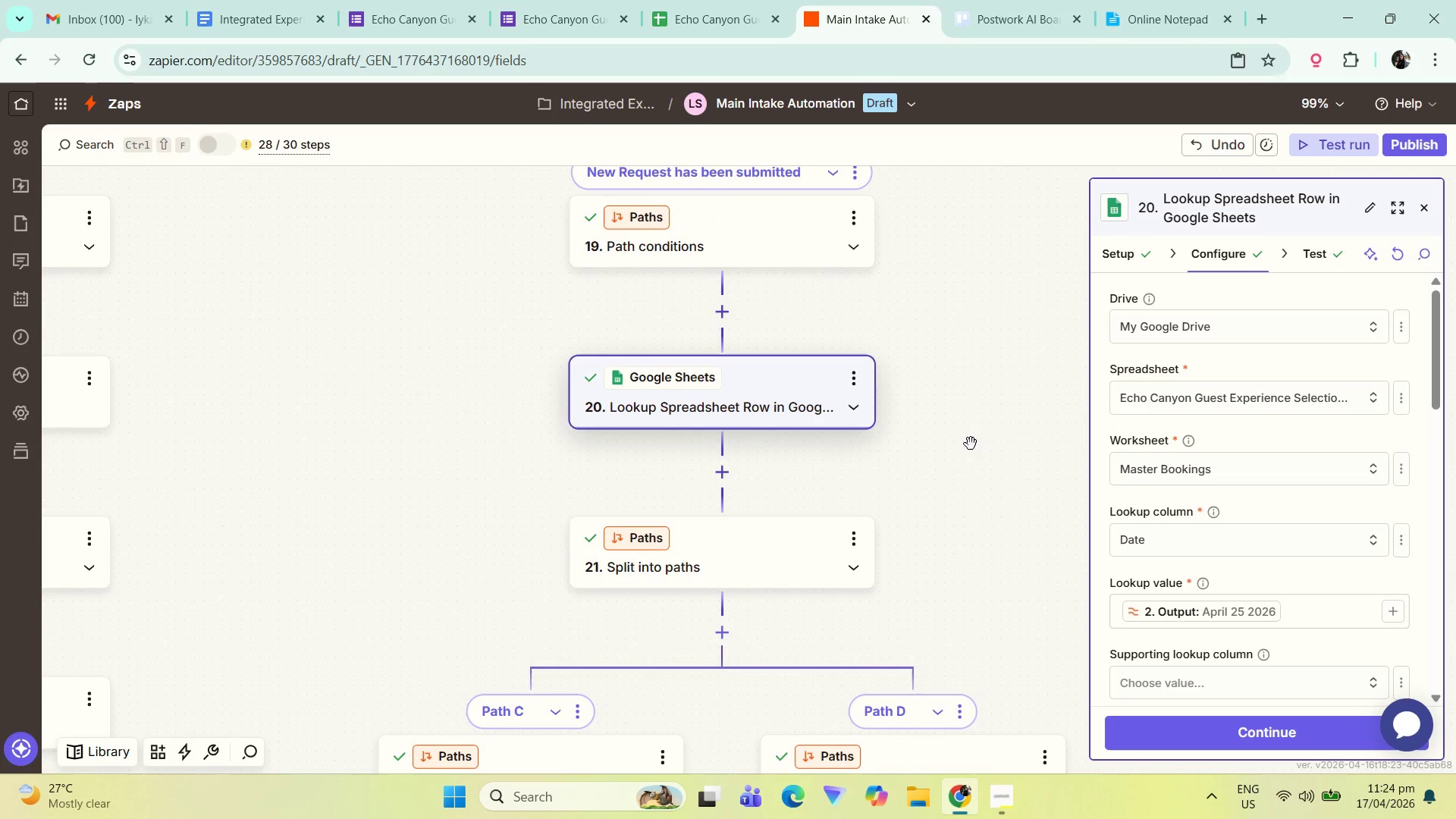 
left_click_drag(start_coordinate=[955, 353], to_coordinate=[979, 482])
 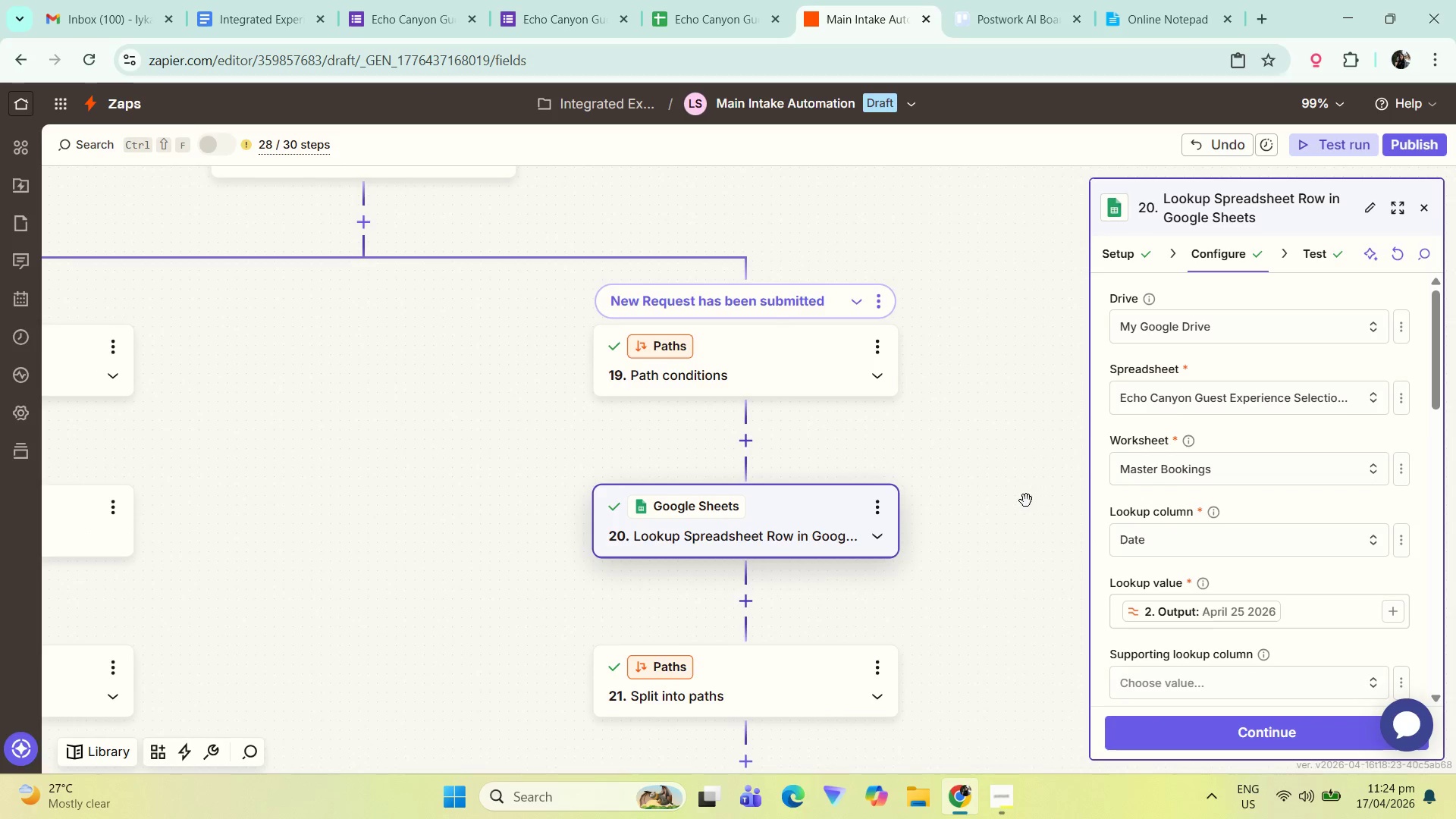 
left_click([1205, 730])
 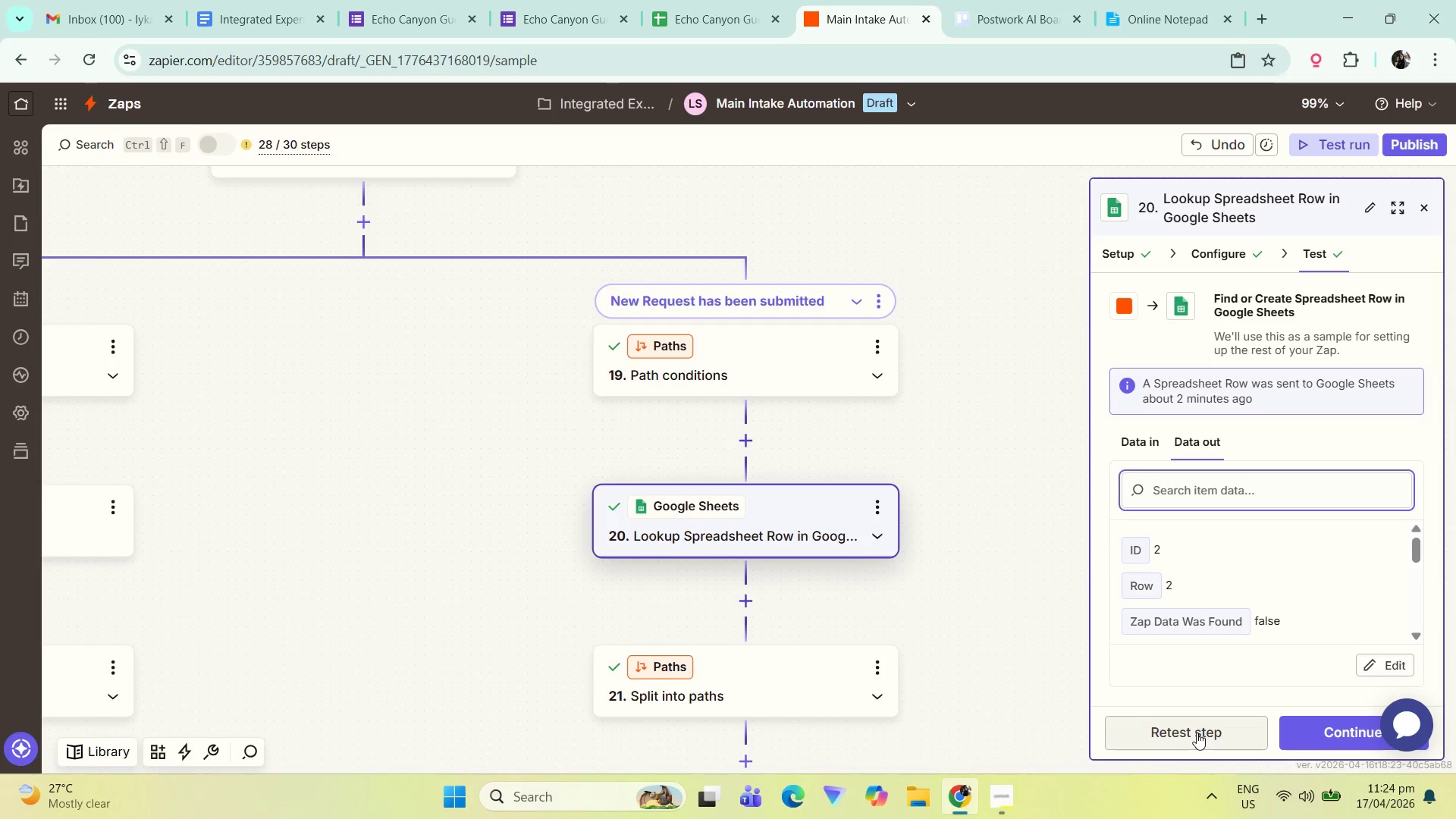 
left_click([1197, 733])
 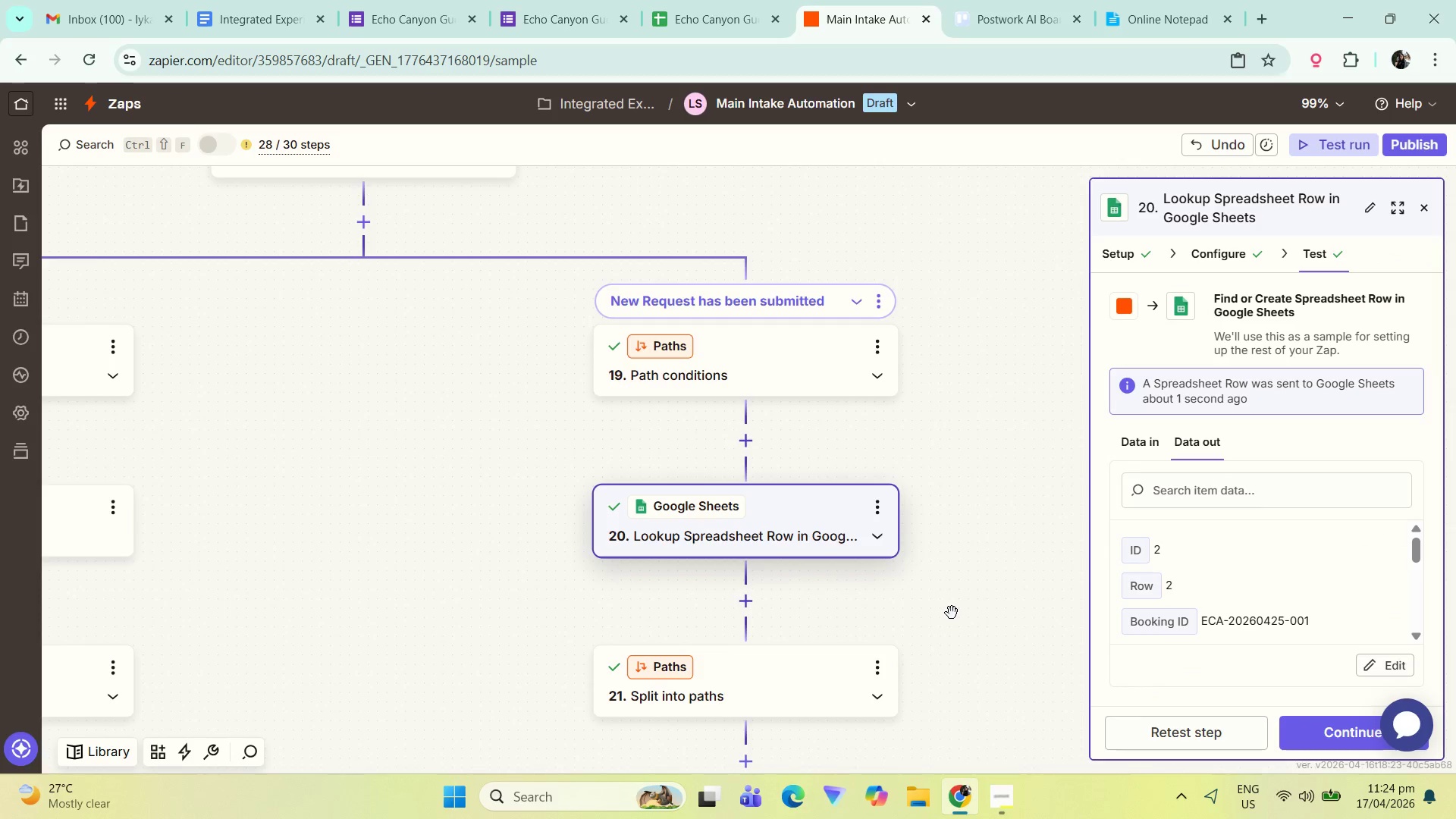 
left_click_drag(start_coordinate=[926, 623], to_coordinate=[867, 495])
 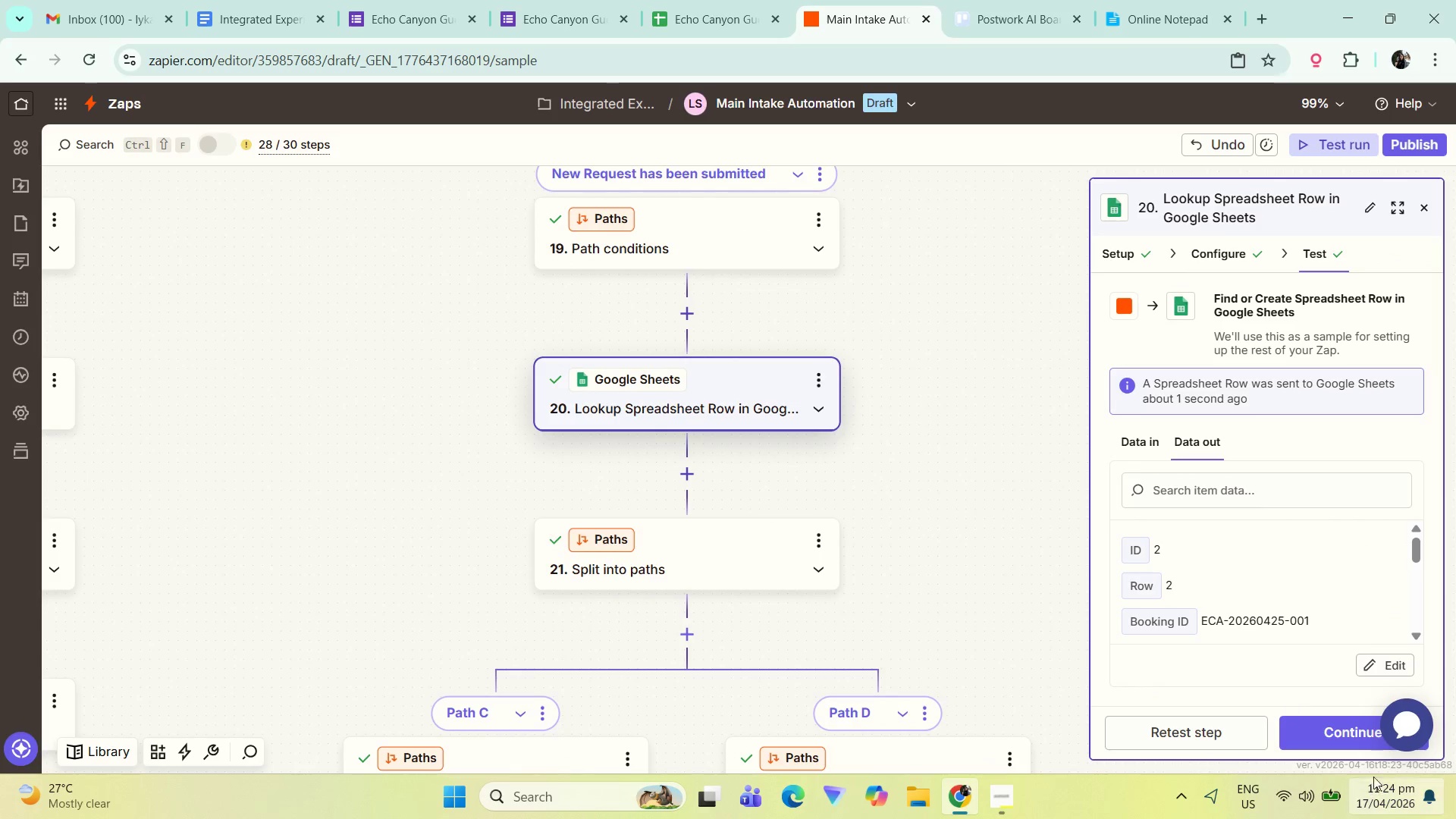 
left_click([1335, 732])
 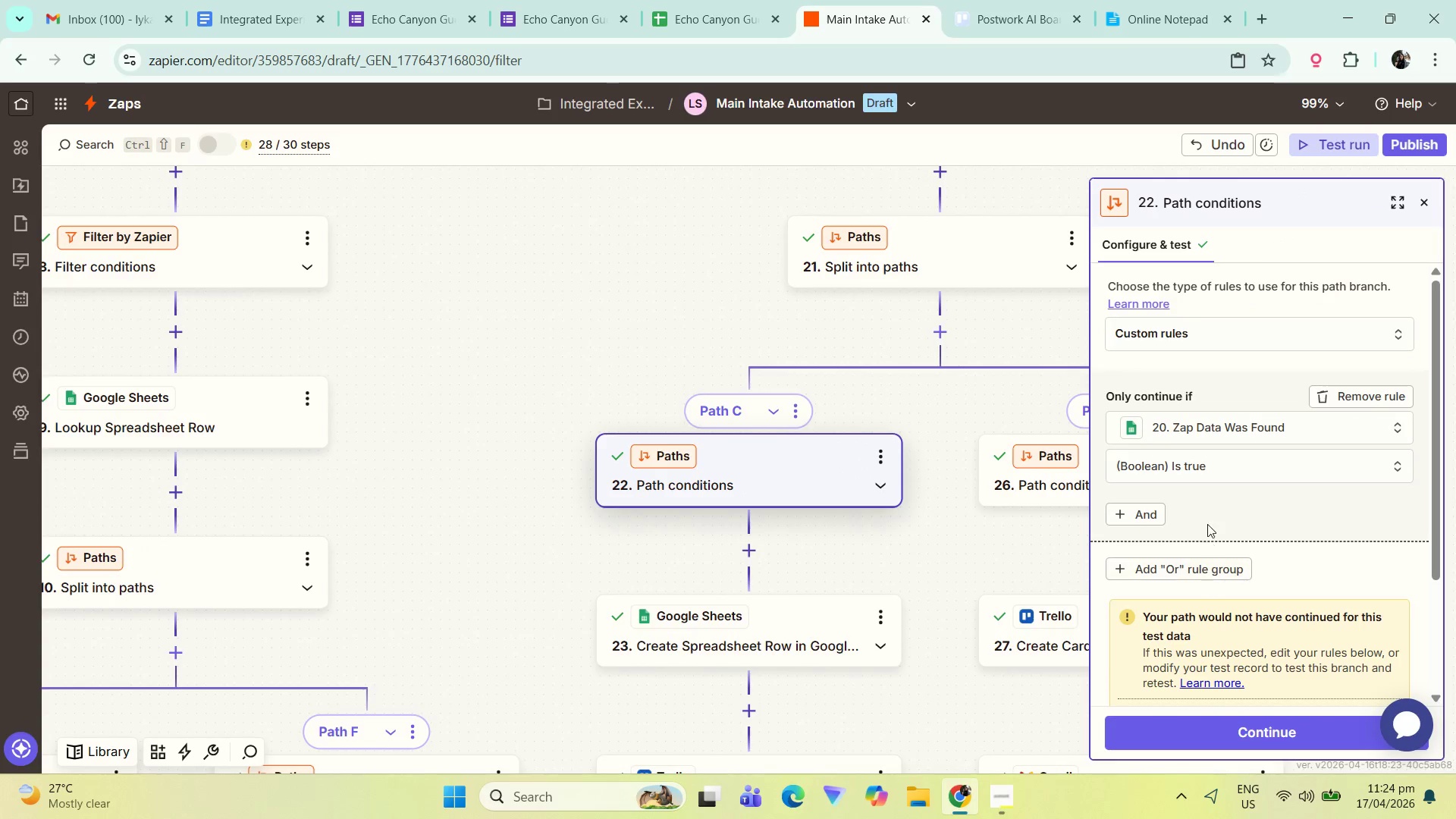 
scroll: coordinate [1229, 637], scroll_direction: down, amount: 4.0
 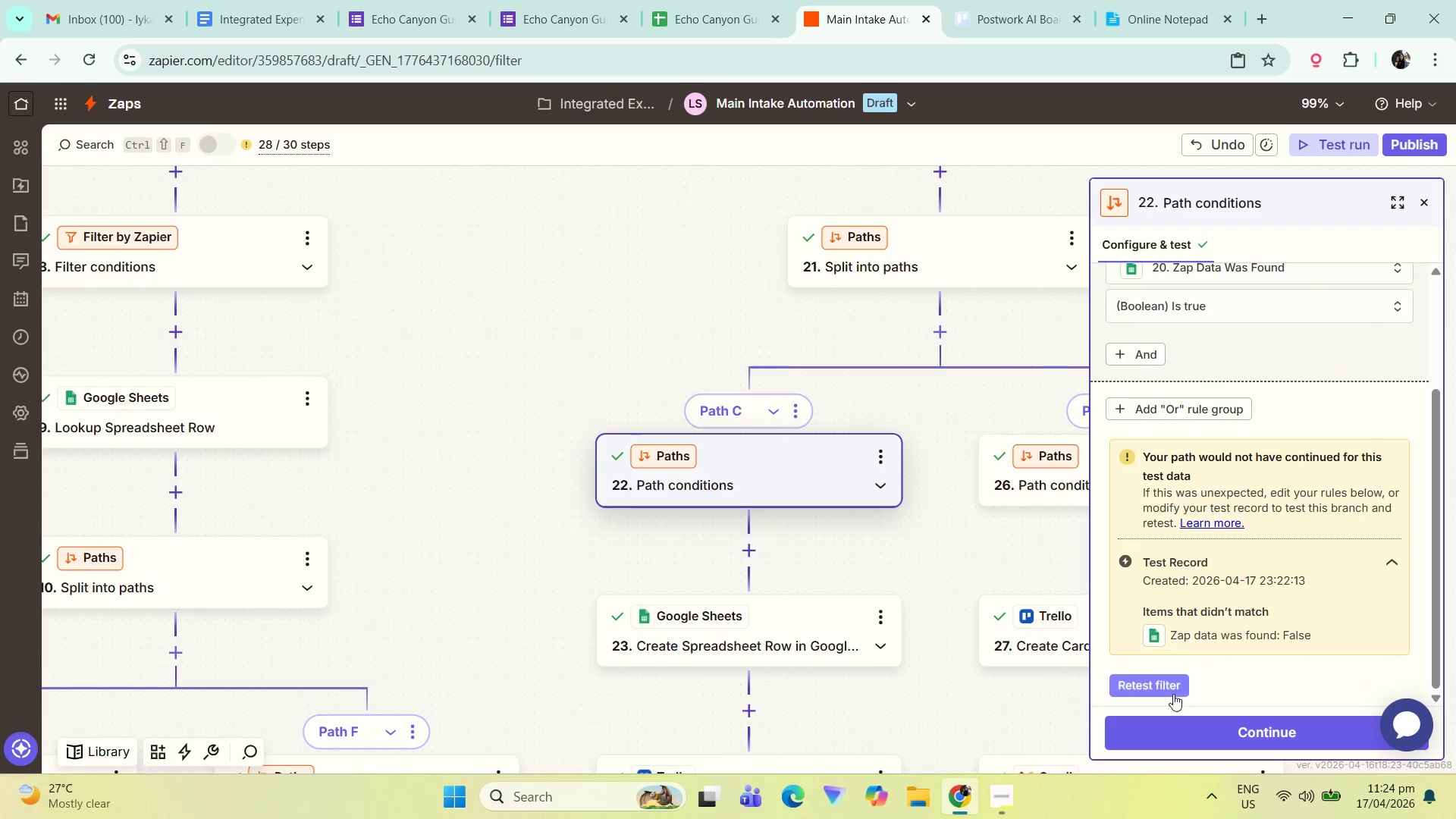 
left_click([1174, 689])
 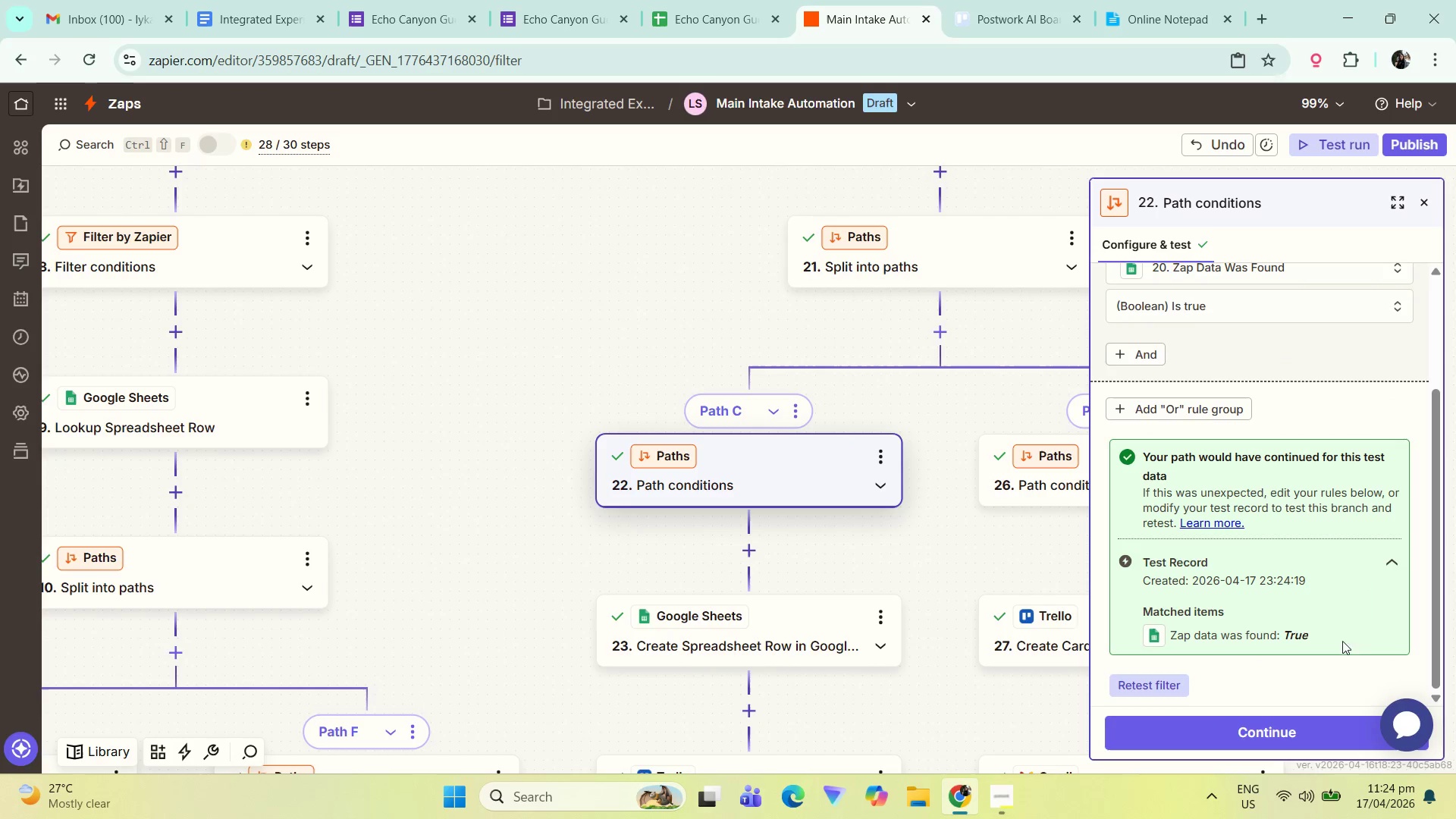 
left_click_drag(start_coordinate=[925, 562], to_coordinate=[833, 479])
 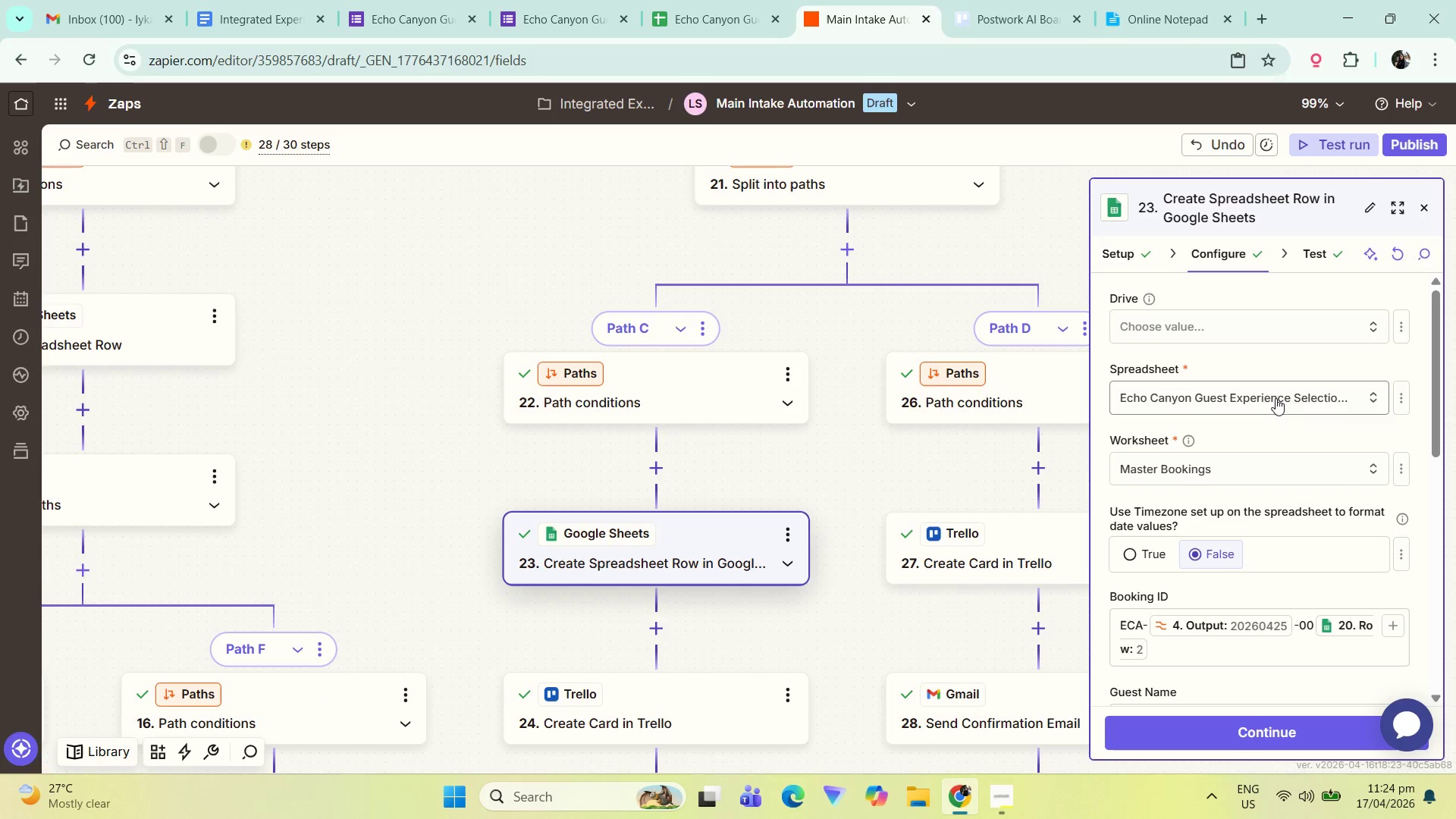 
scroll: coordinate [1260, 423], scroll_direction: down, amount: 7.0
 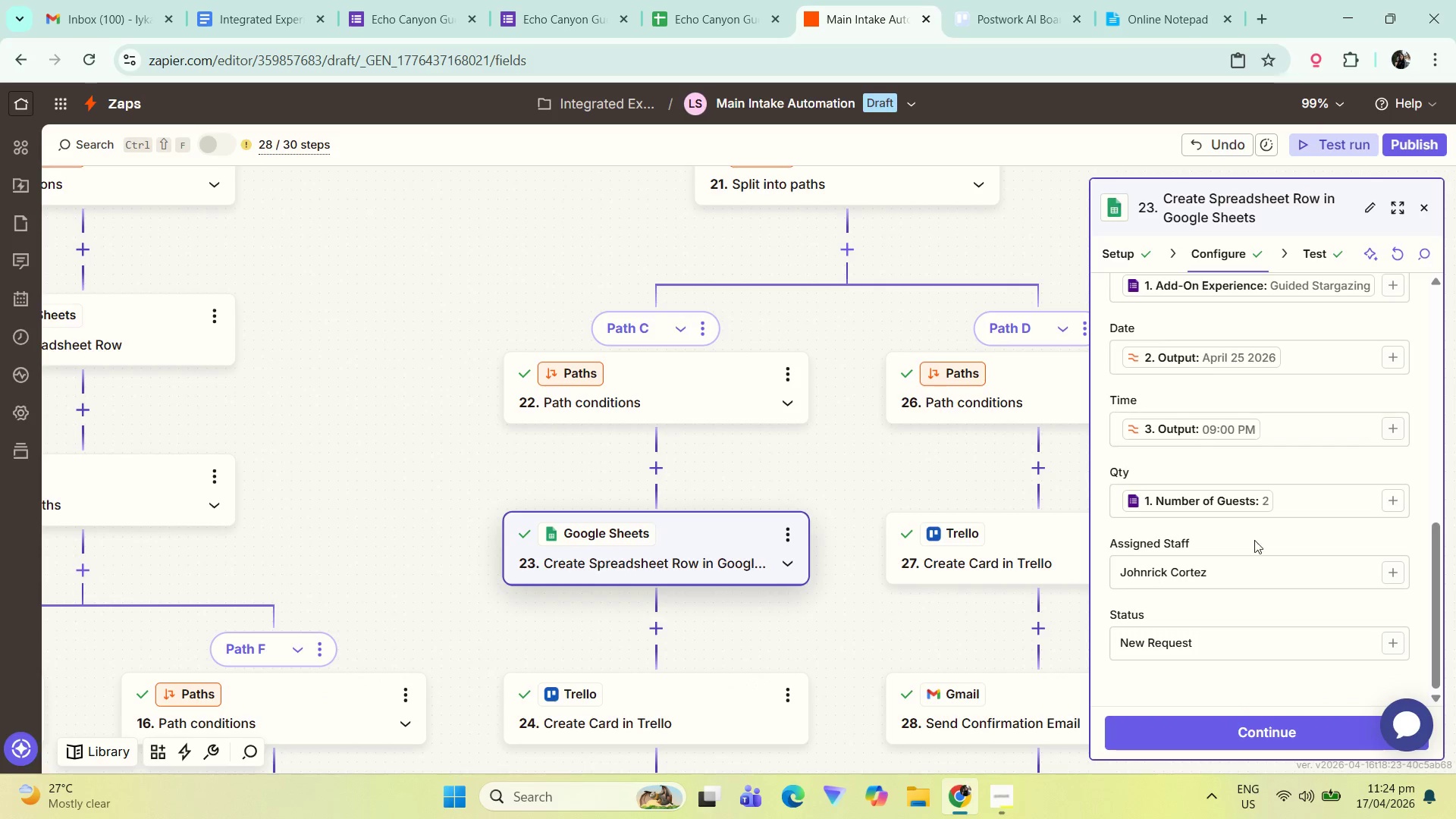 
scroll: coordinate [1255, 542], scroll_direction: down, amount: 1.0
 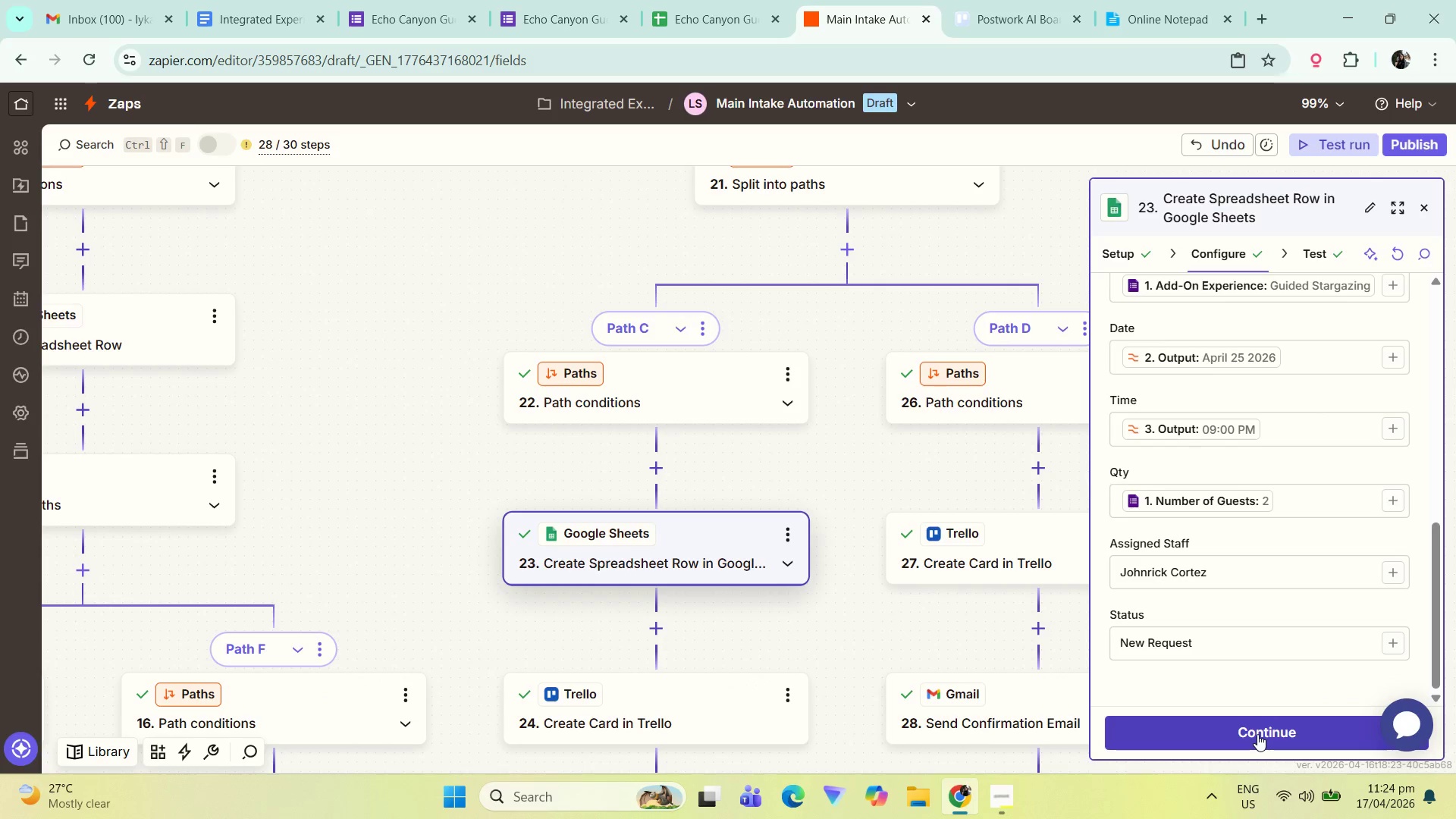 
left_click([1257, 734])
 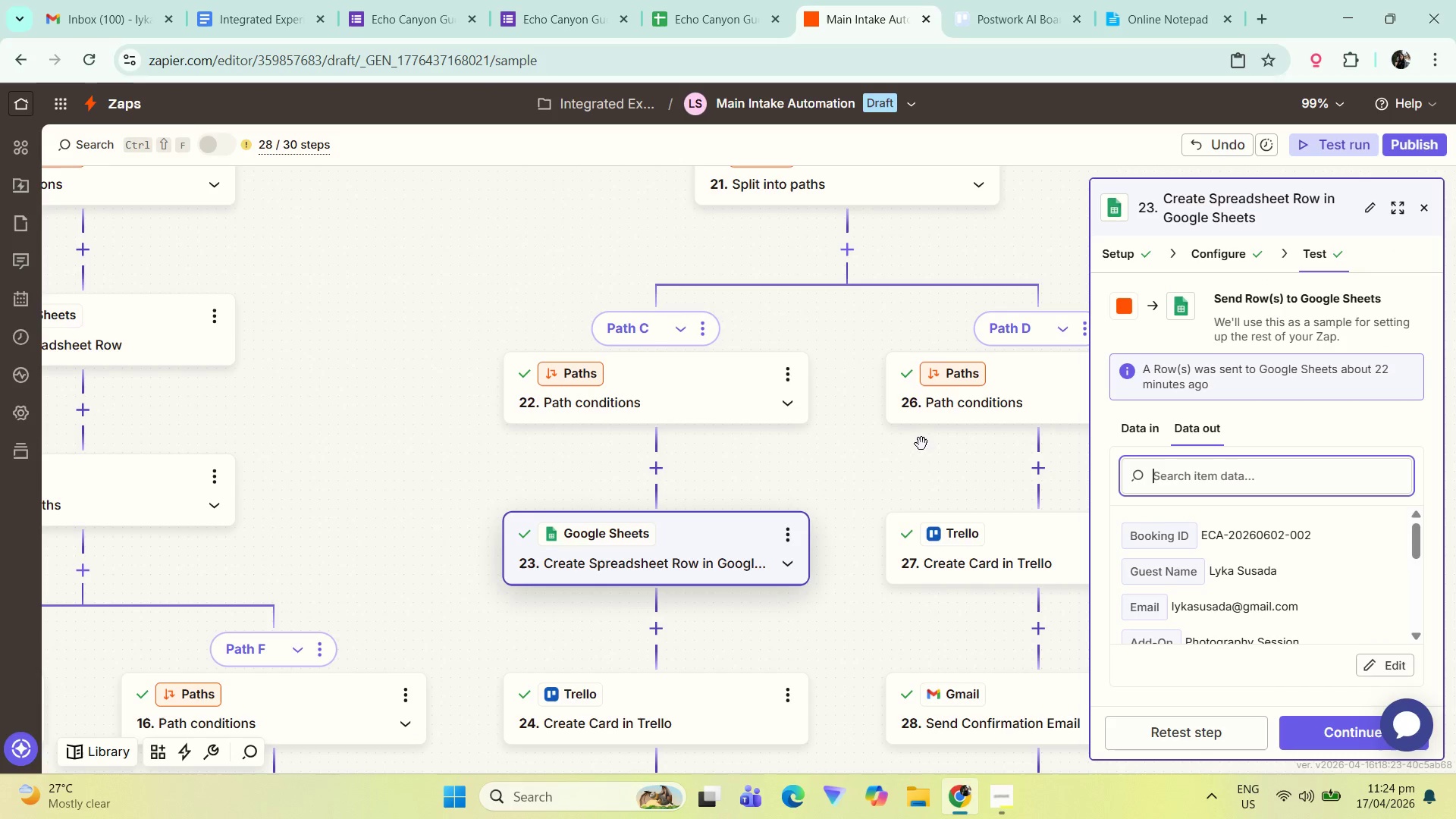 
left_click_drag(start_coordinate=[921, 477], to_coordinate=[850, 391])
 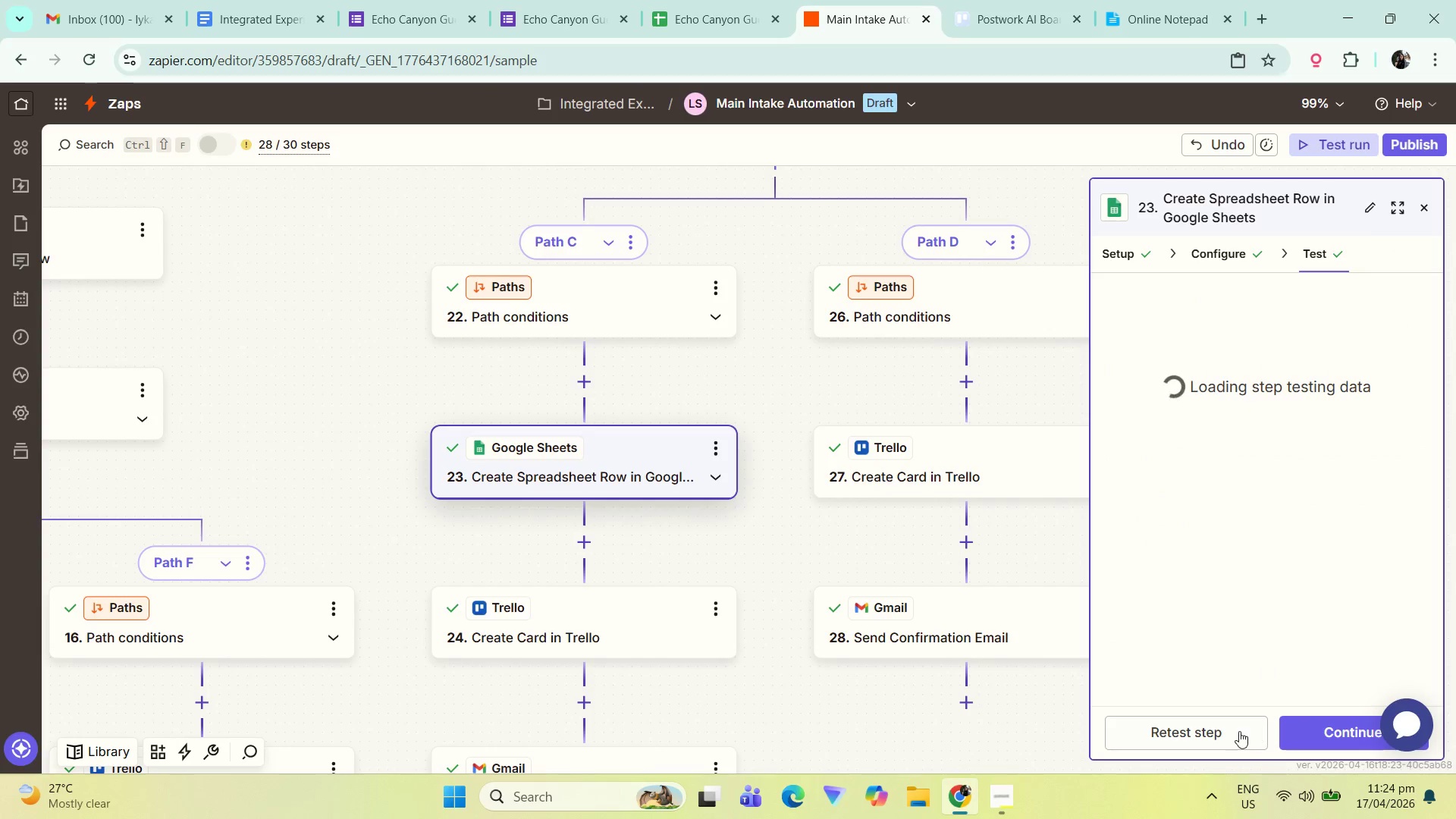 
left_click([1222, 731])
 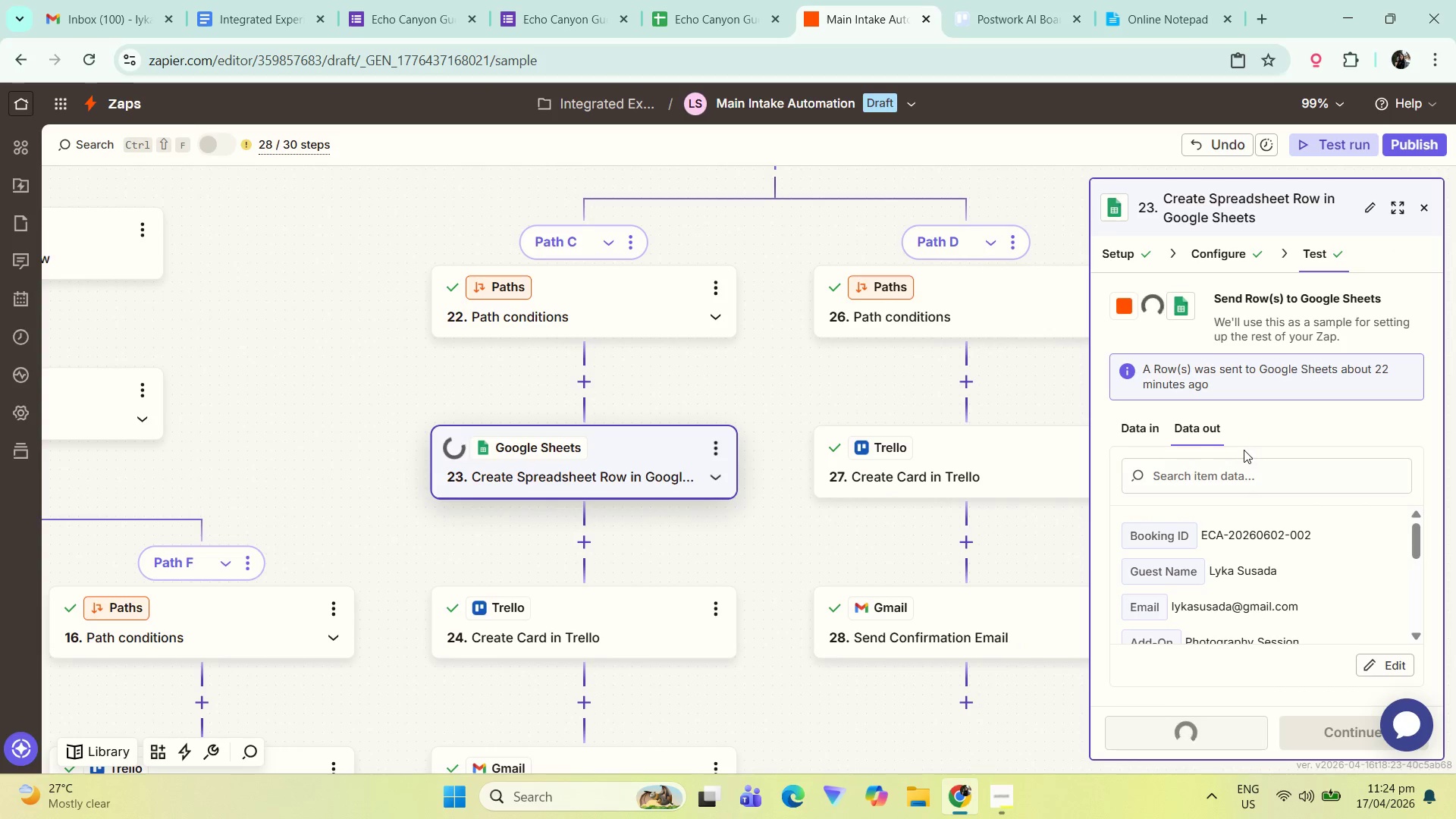 
scroll: coordinate [1293, 585], scroll_direction: down, amount: 8.0
 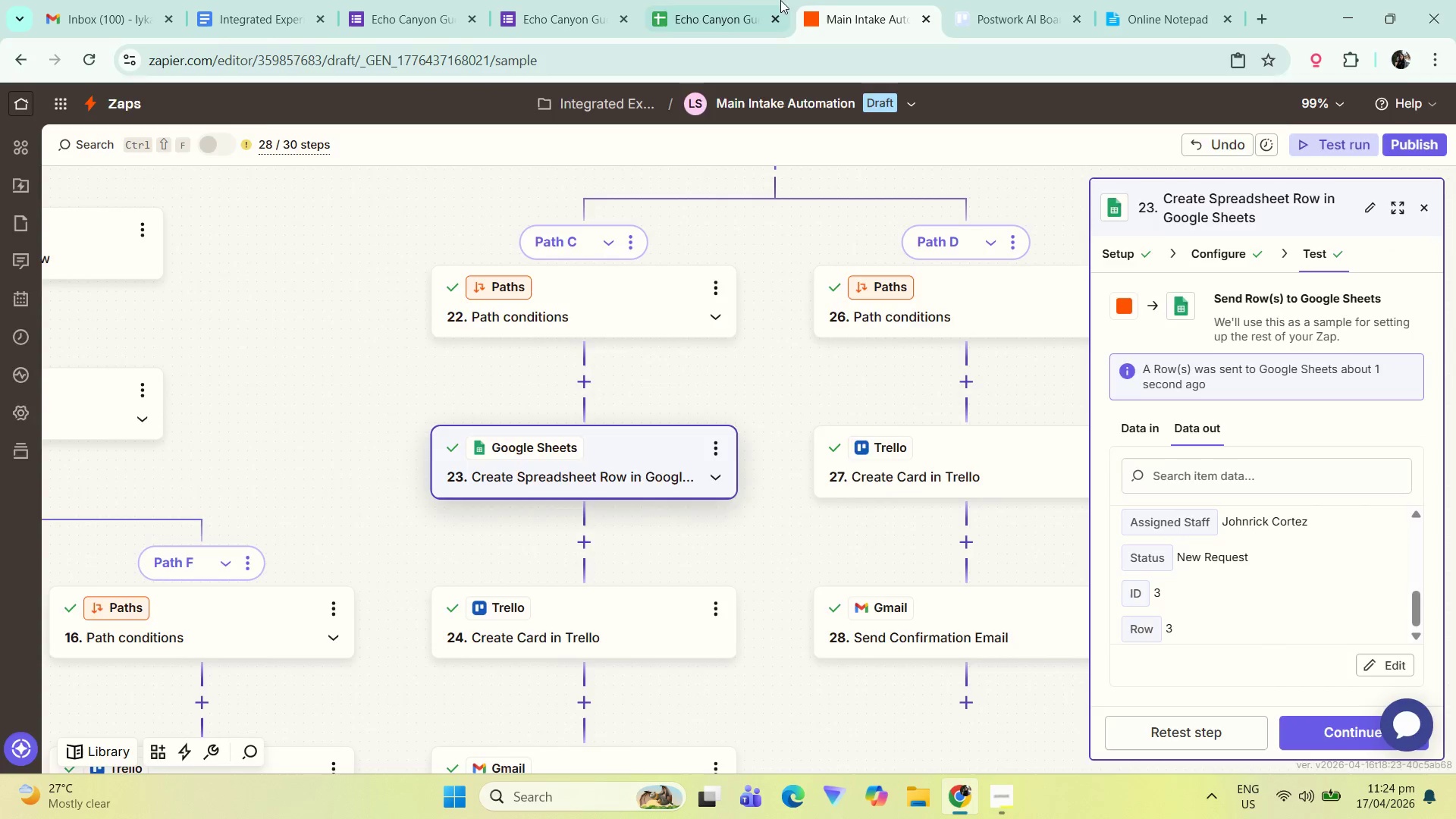 
left_click([739, 0])
 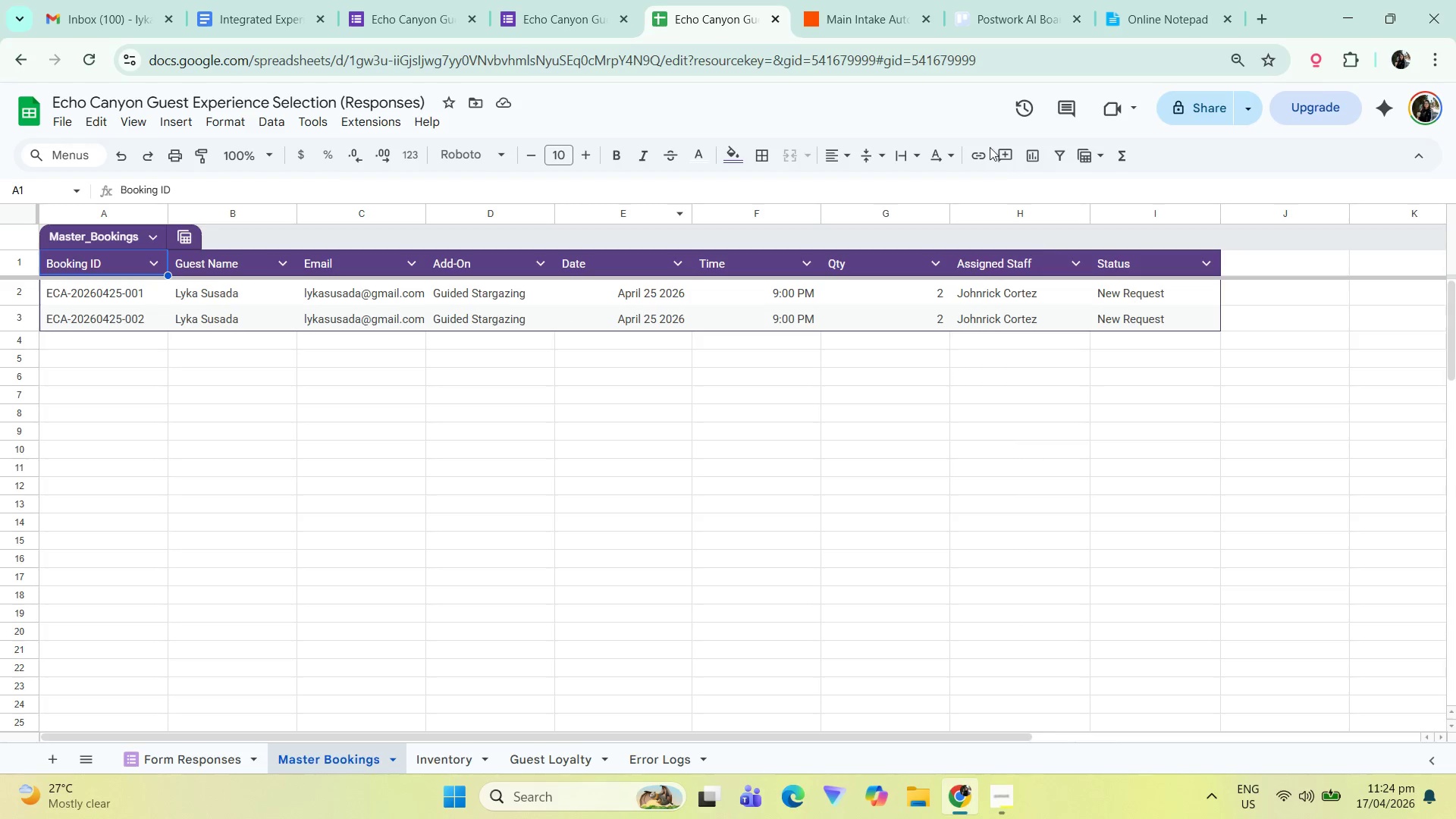 
left_click([893, 0])
 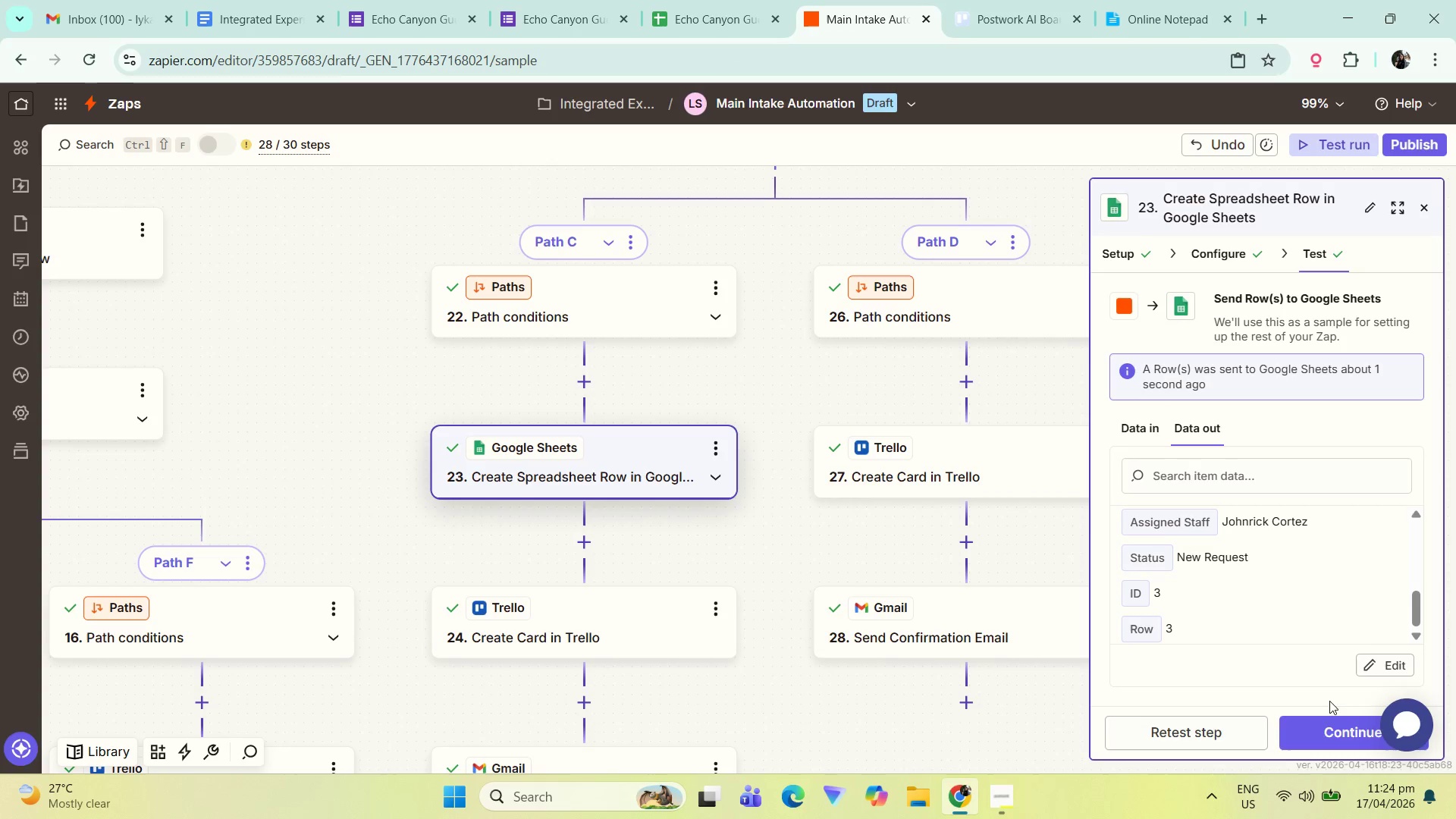 
left_click([1334, 728])
 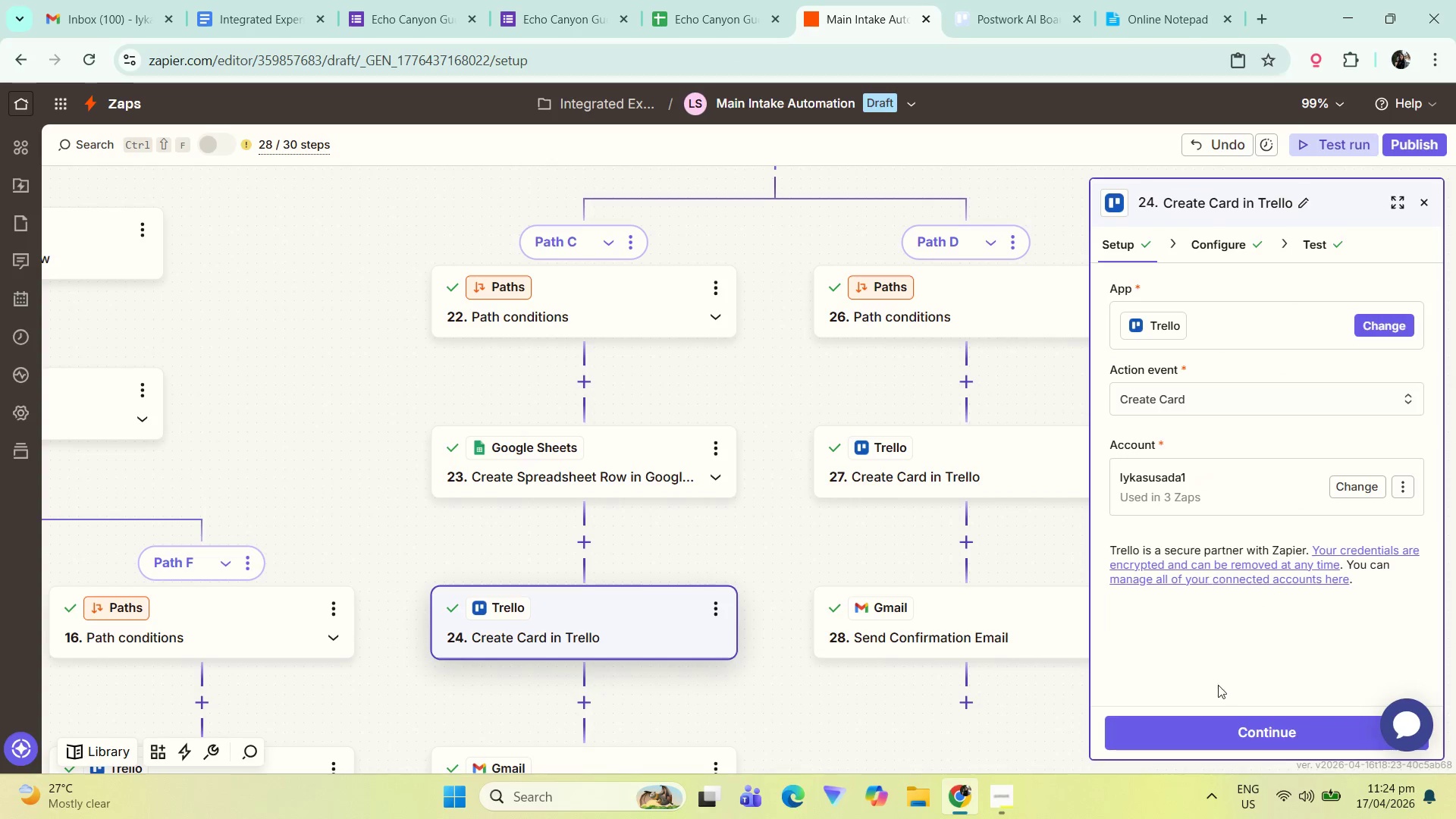 
left_click([1233, 739])
 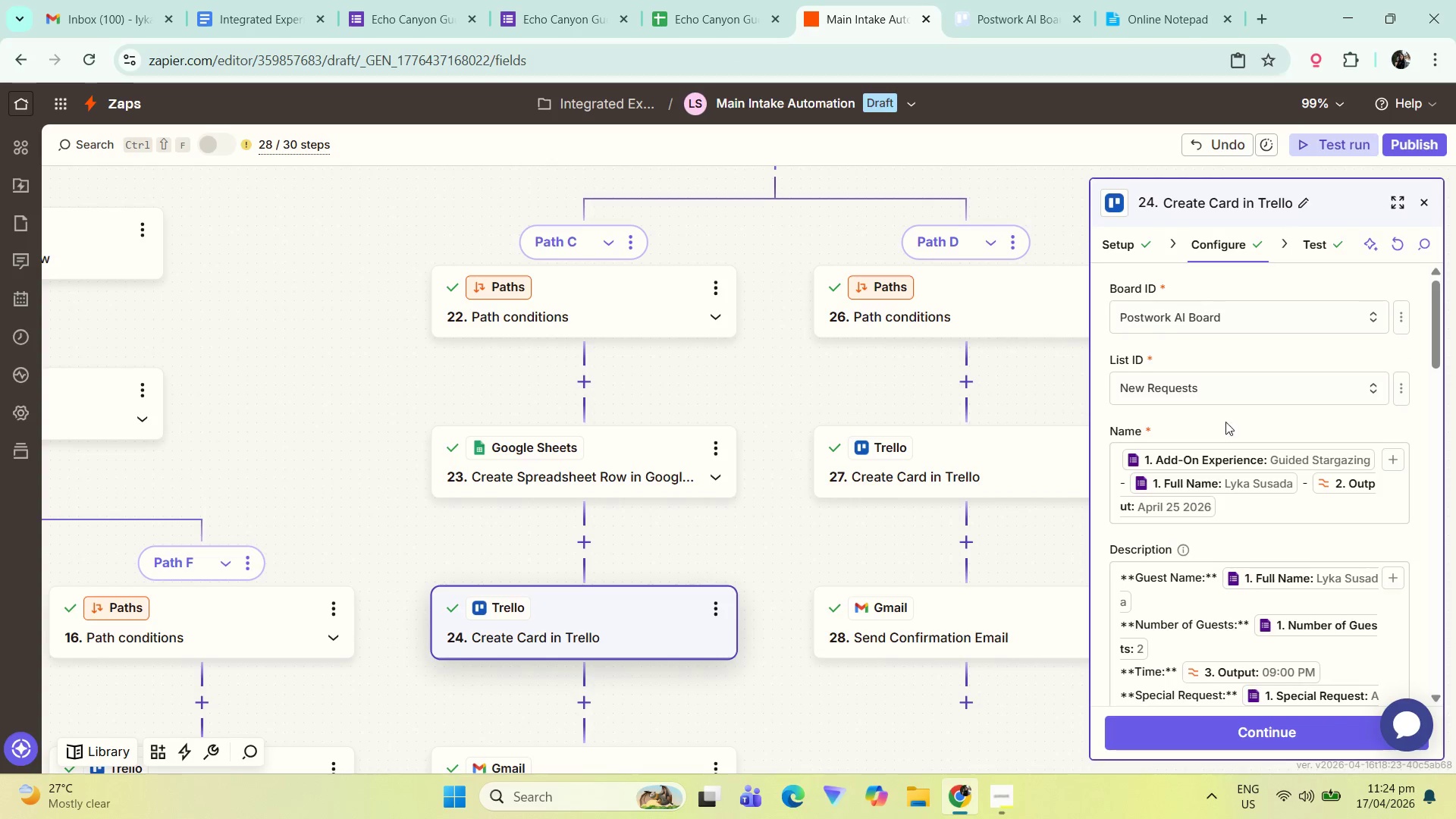 
scroll: coordinate [1231, 442], scroll_direction: down, amount: 4.0
 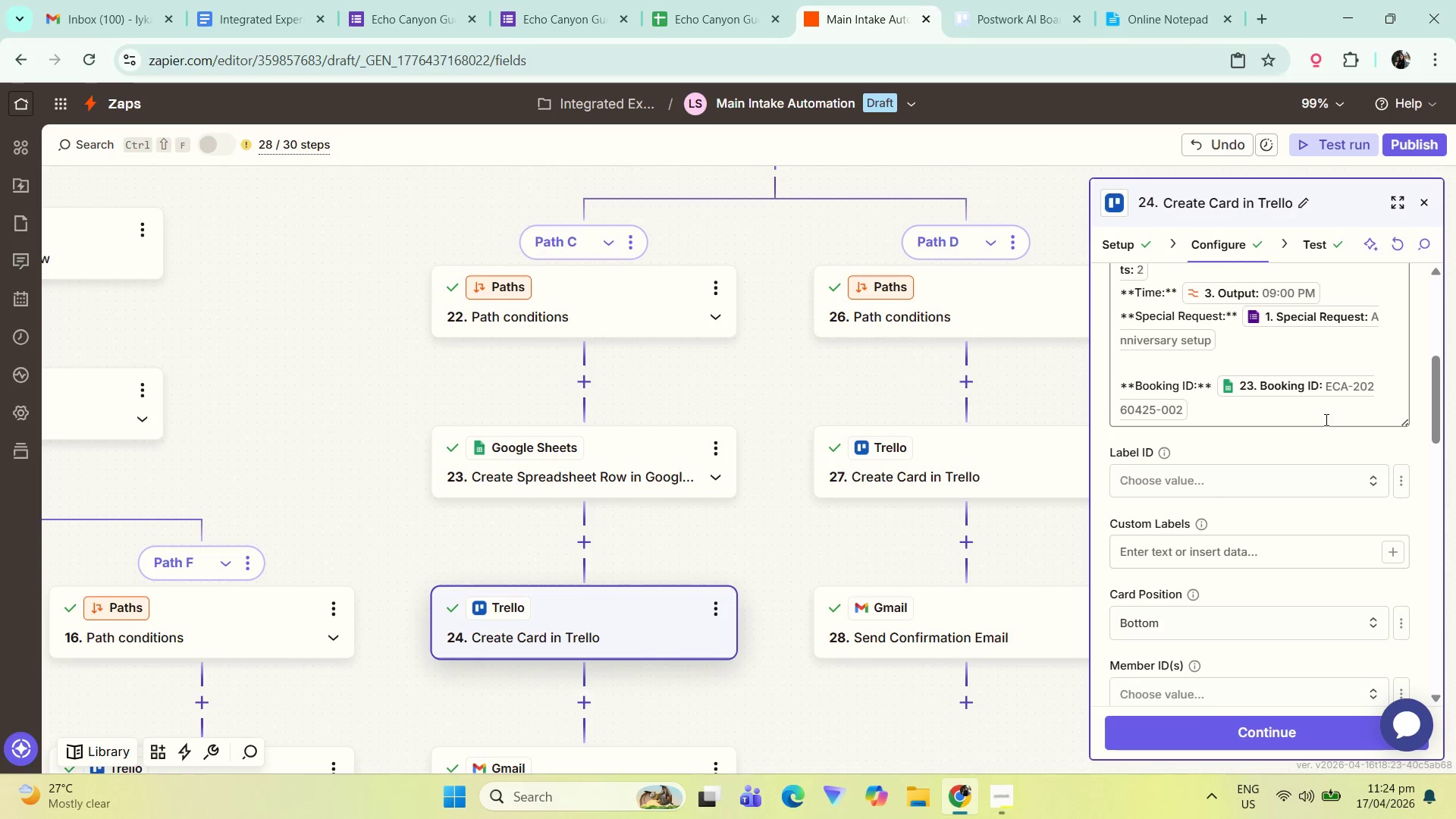 
wait(5.11)
 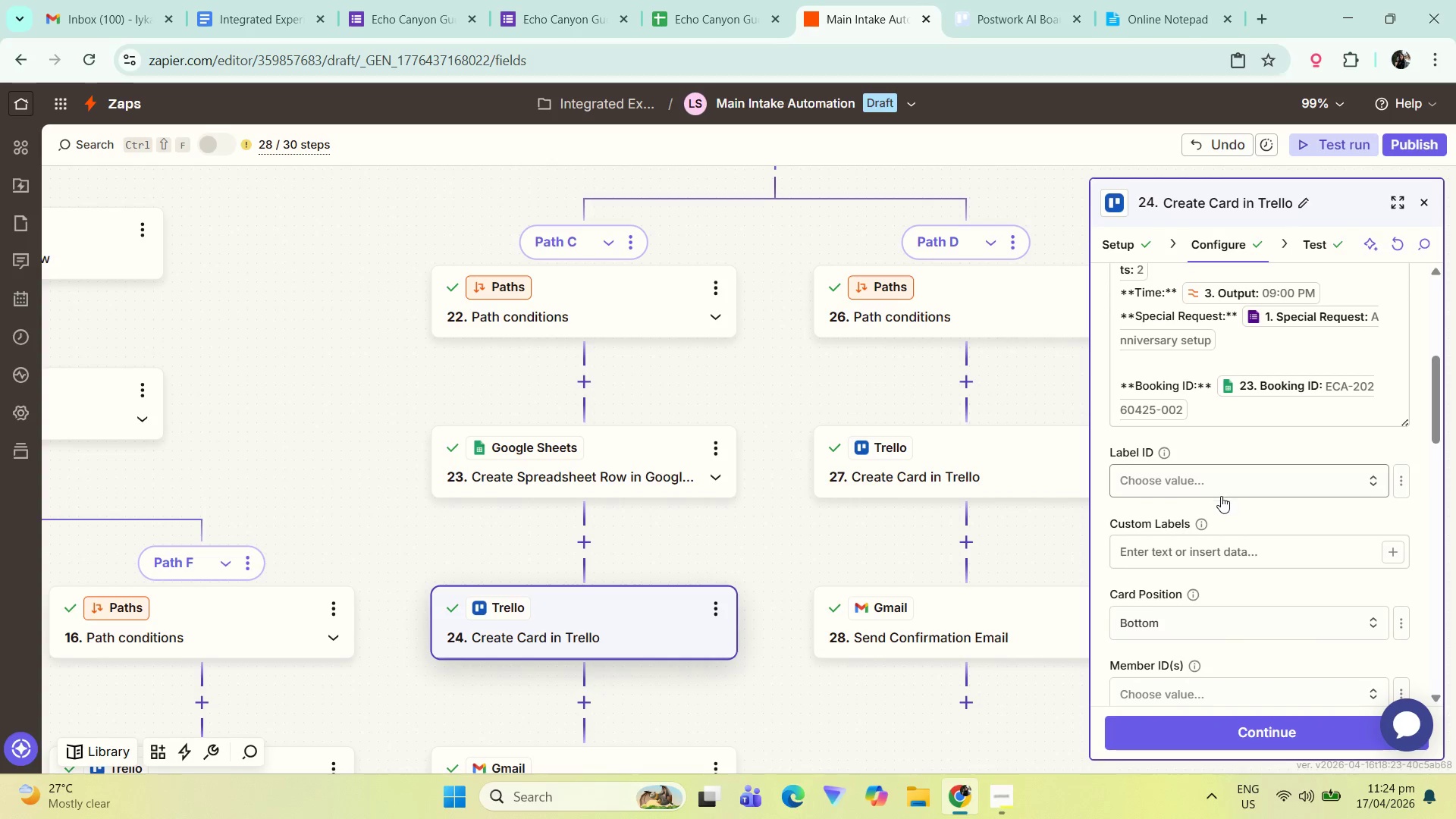 
scroll: coordinate [1302, 672], scroll_direction: down, amount: 9.0
 